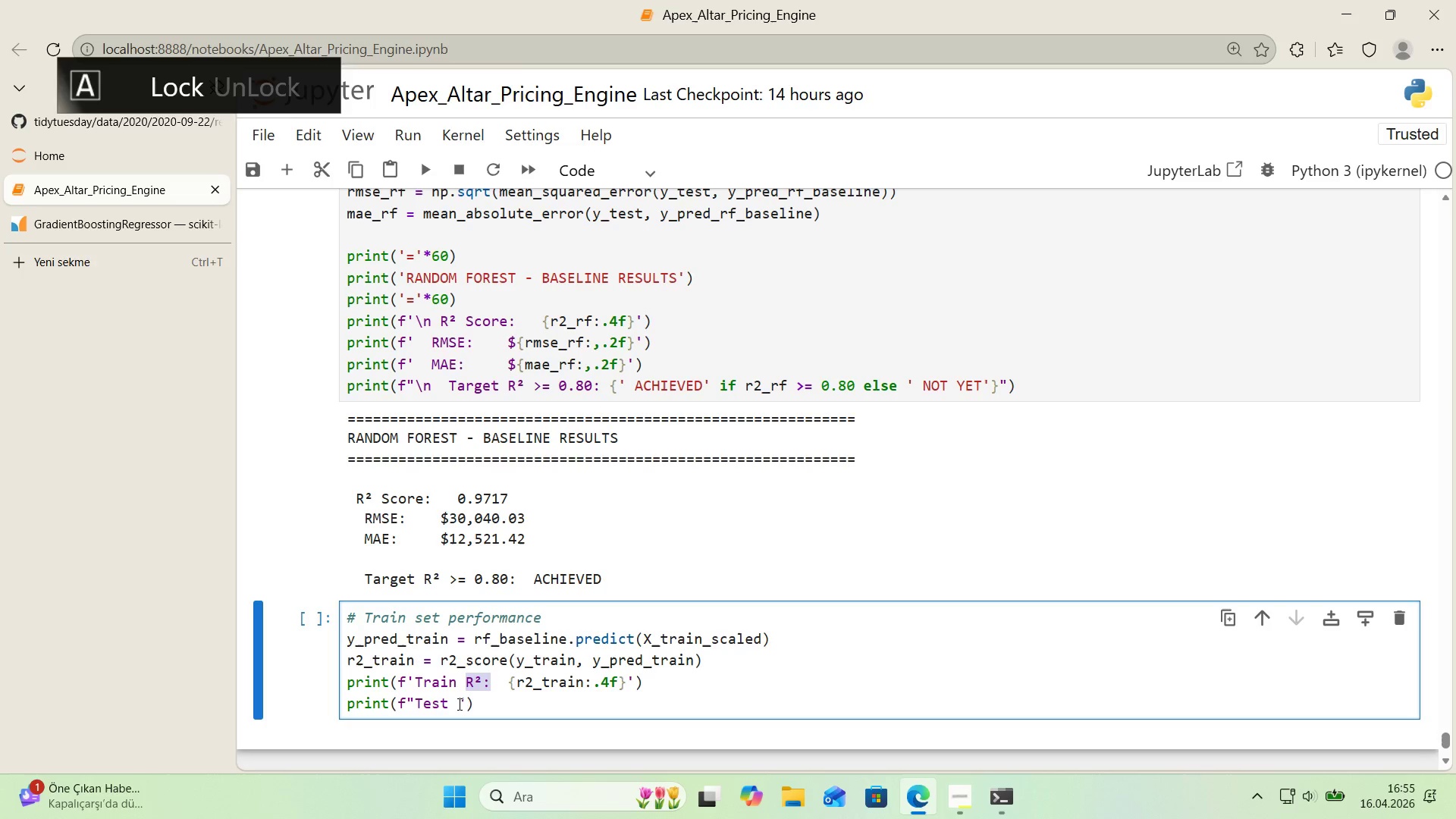 
left_click([458, 704])
 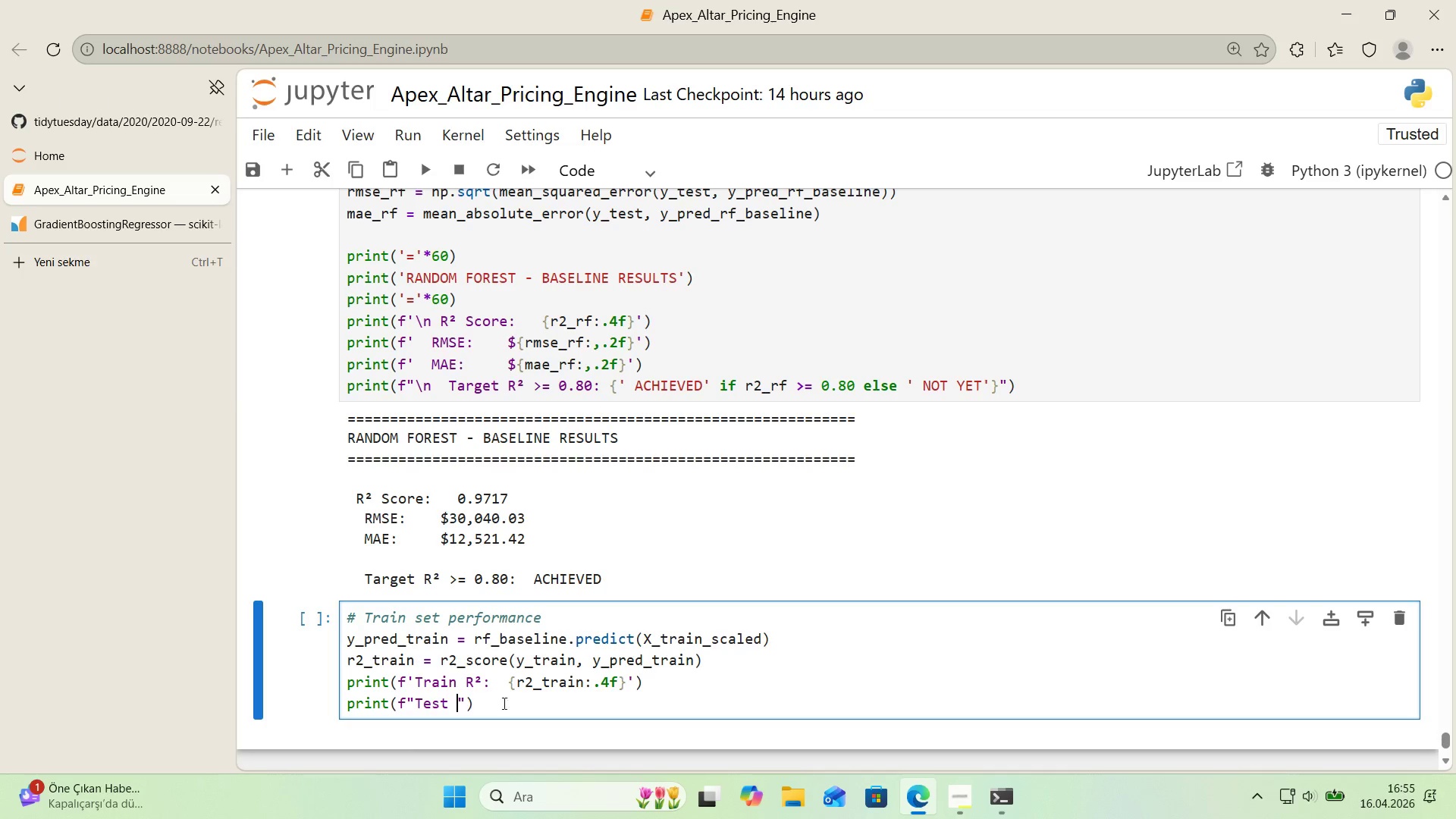 
key(Control+ControlLeft)
 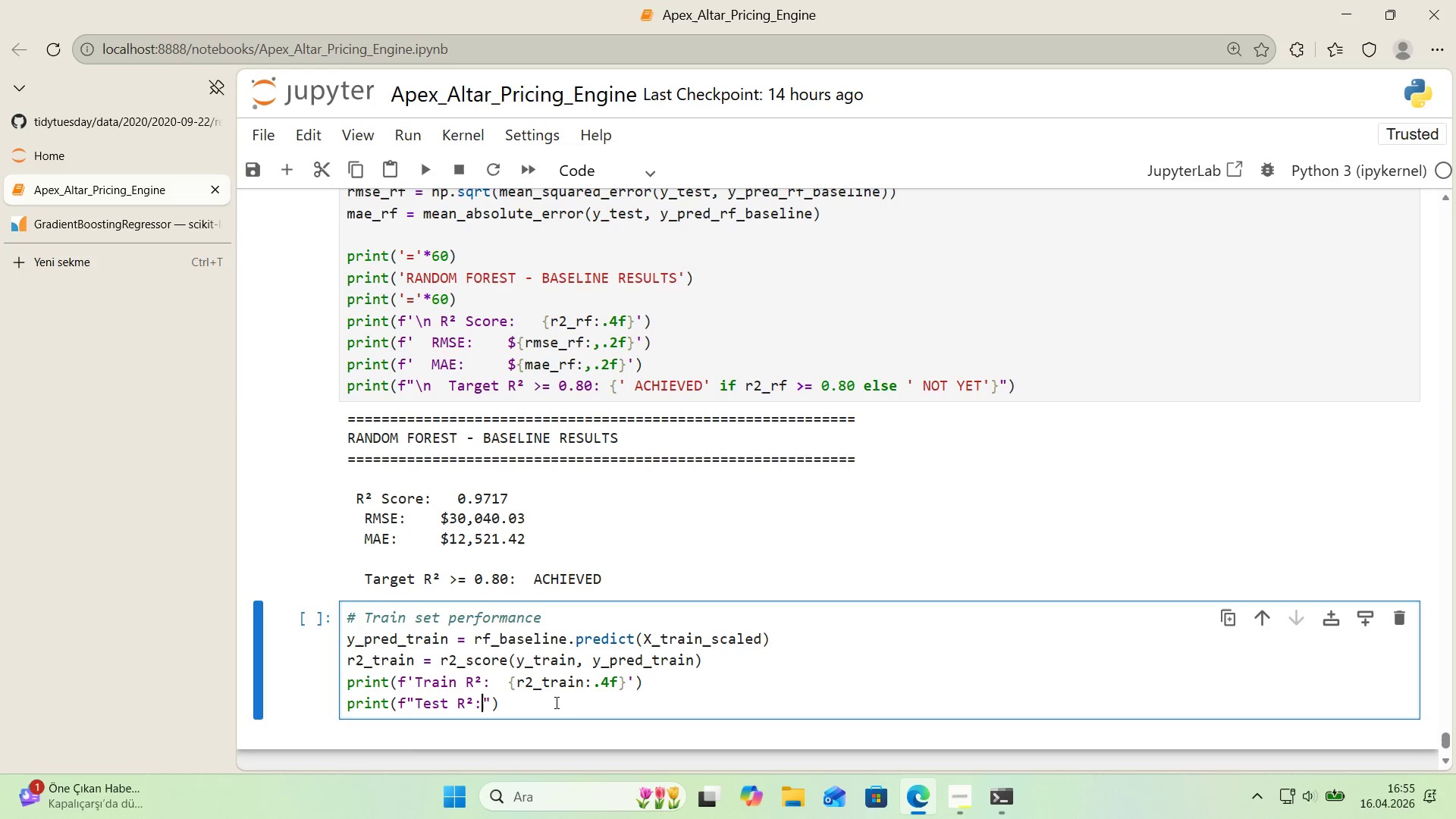 
key(Control+V)
 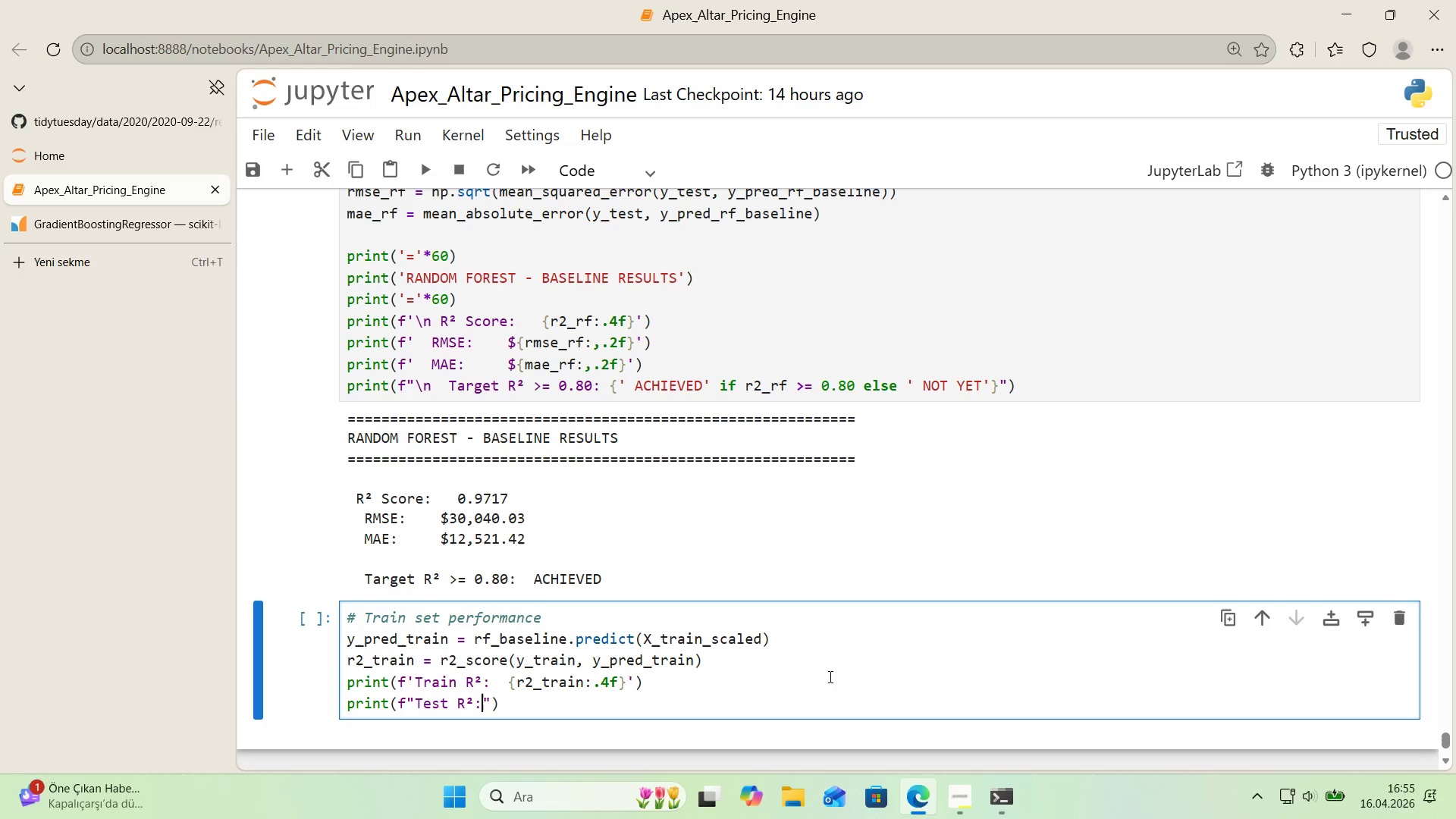 
key(Space)
 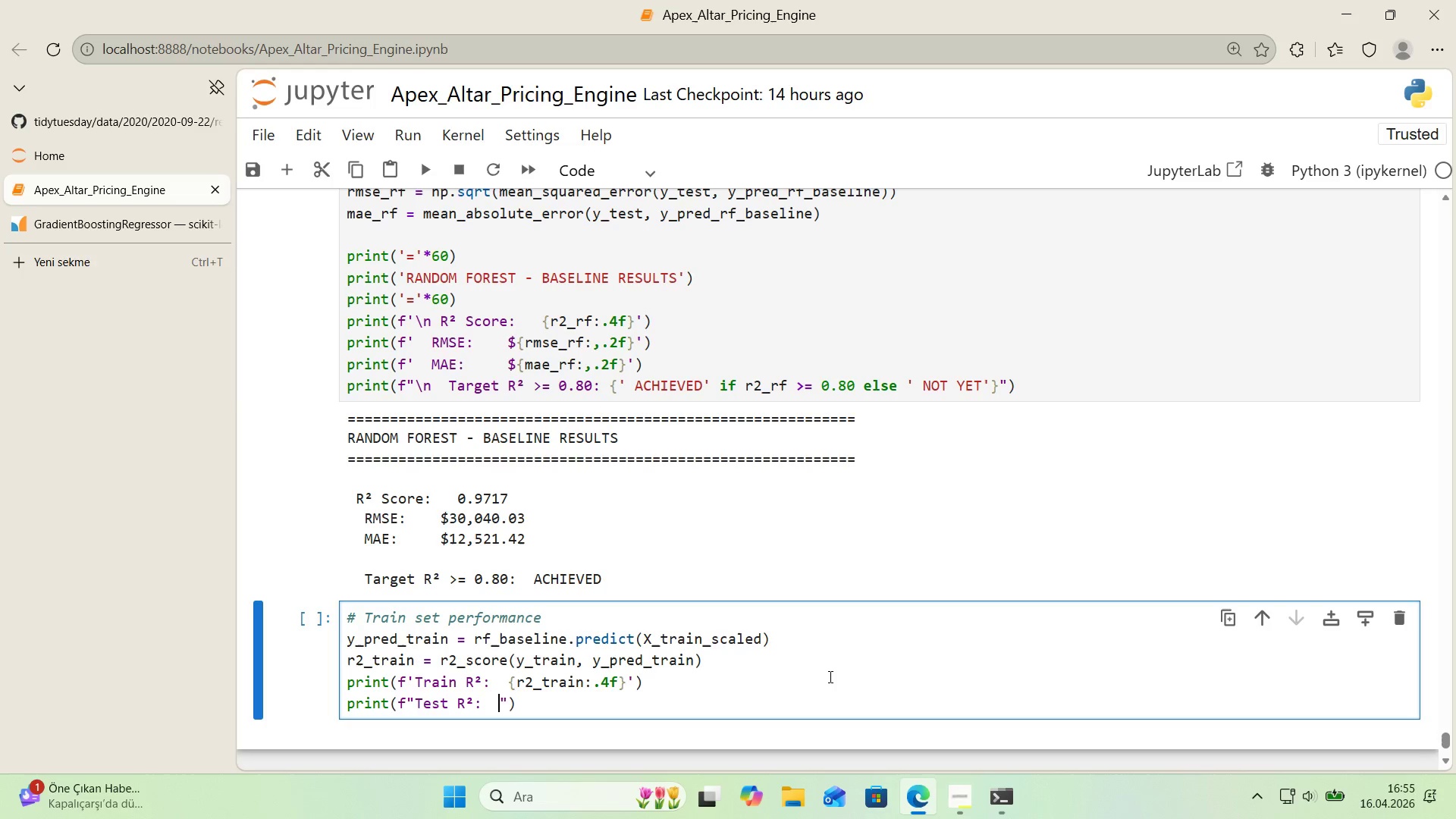 
key(Space)
 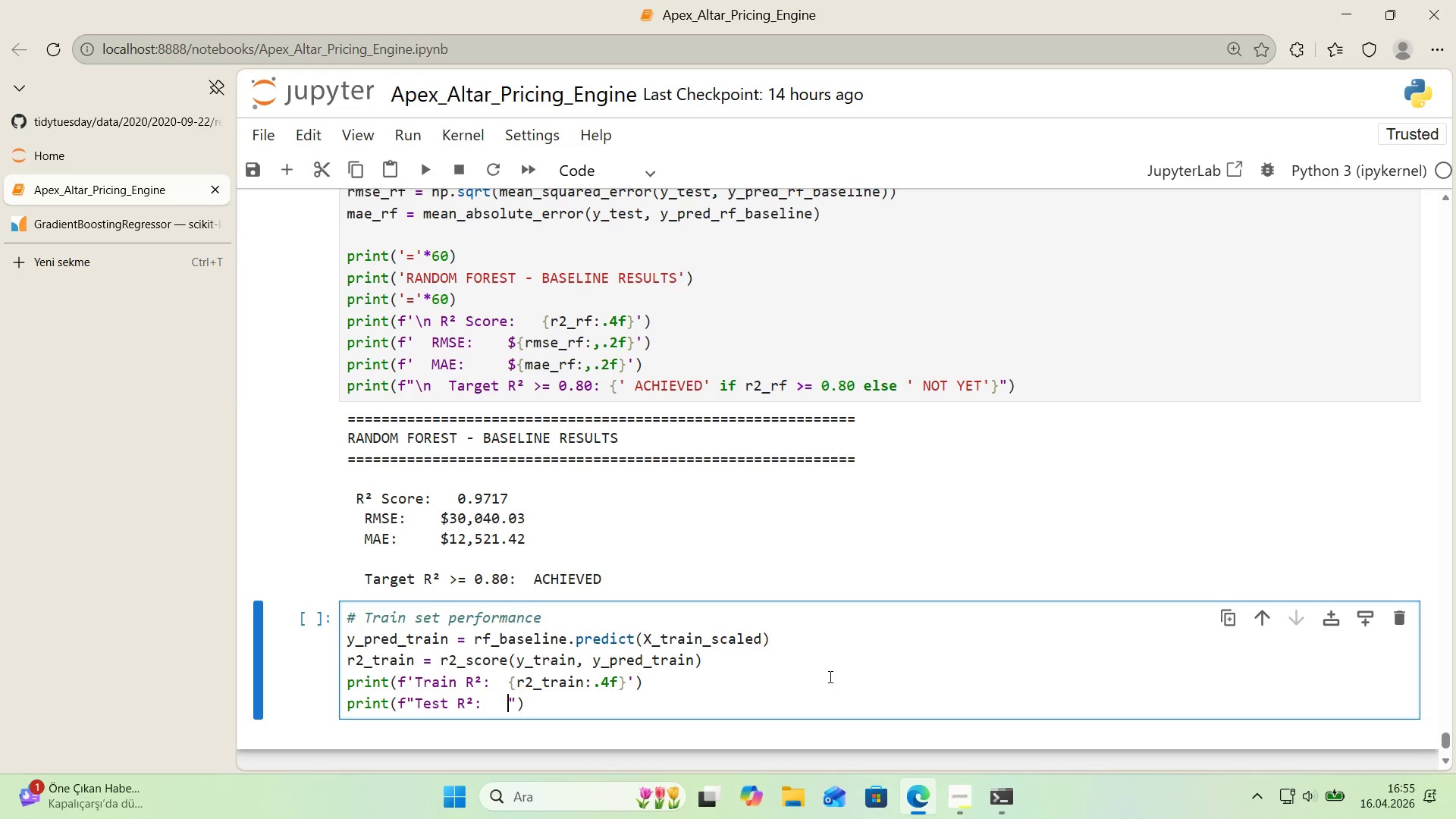 
key(Space)
 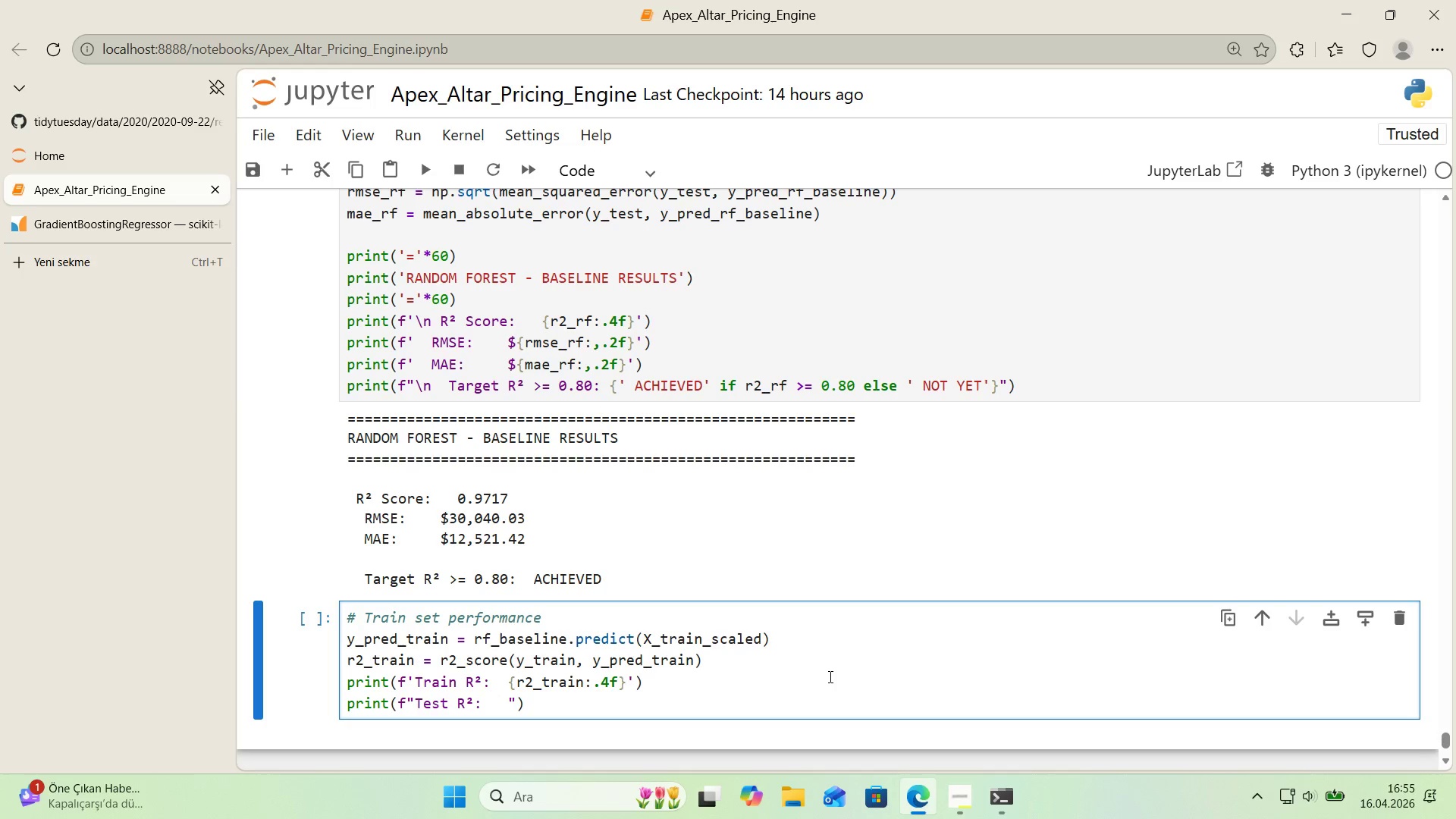 
key(Alt+Control+7)
 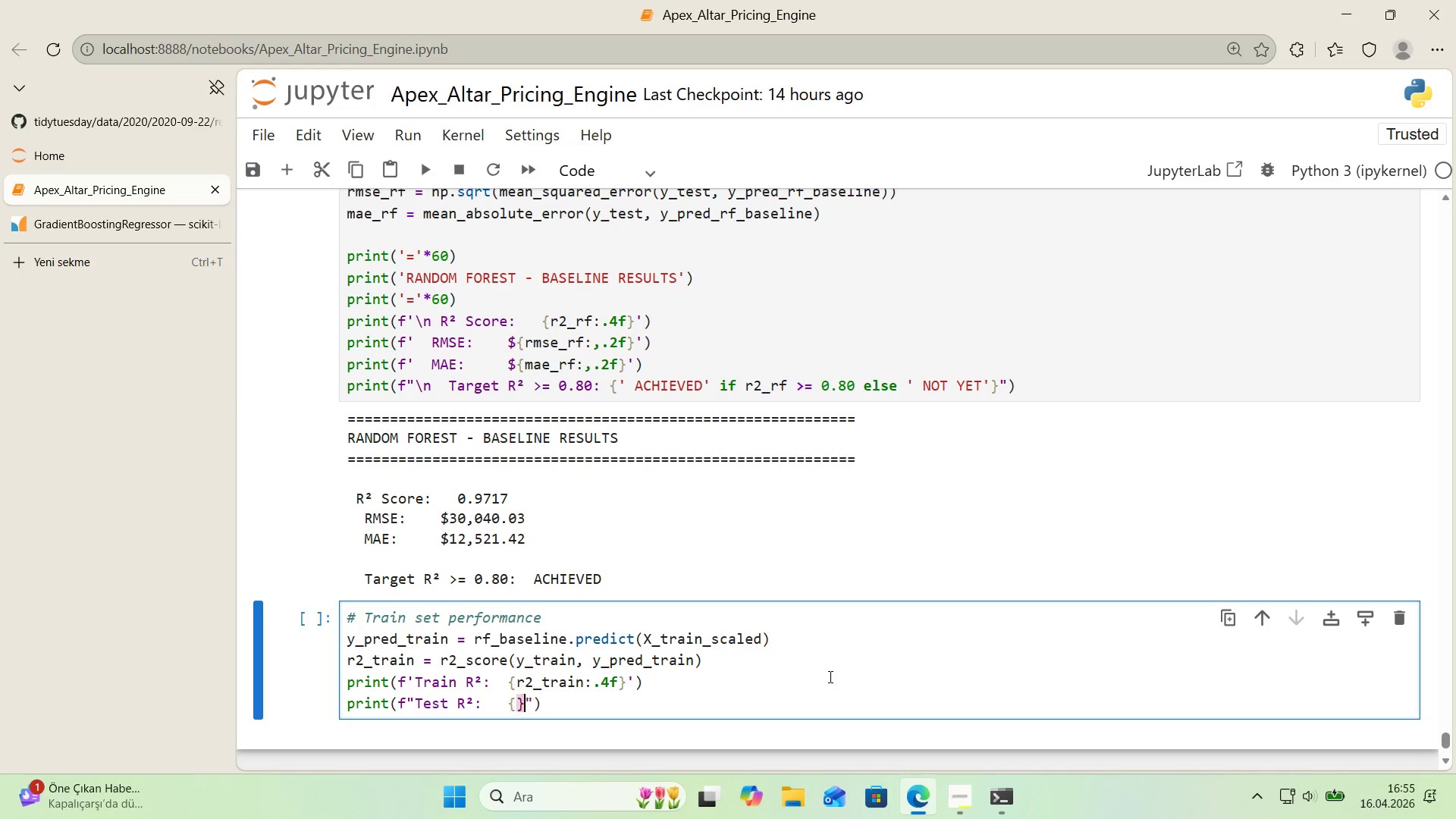 
key(Alt+Control+0)
 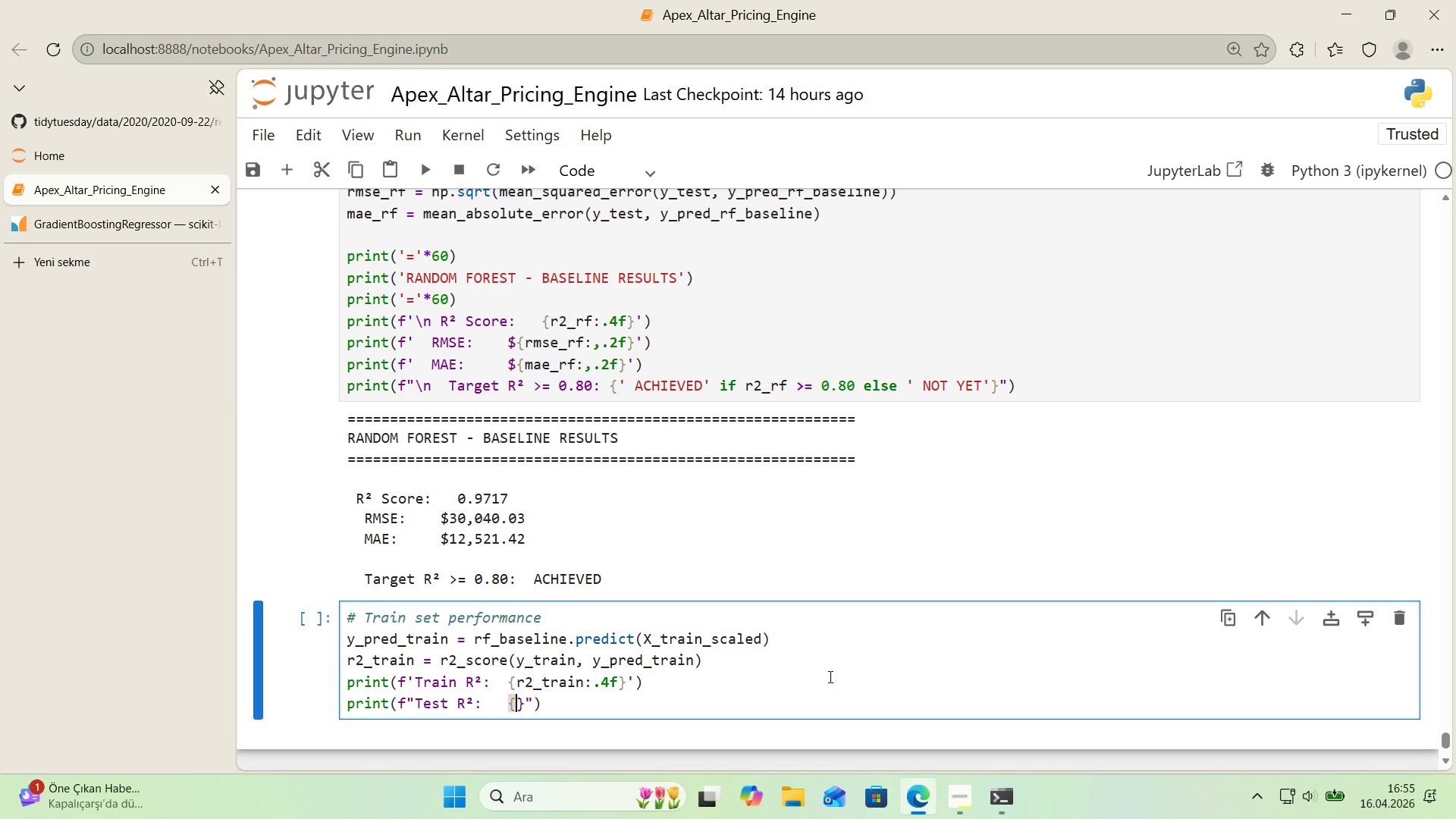 
key(ArrowLeft)
 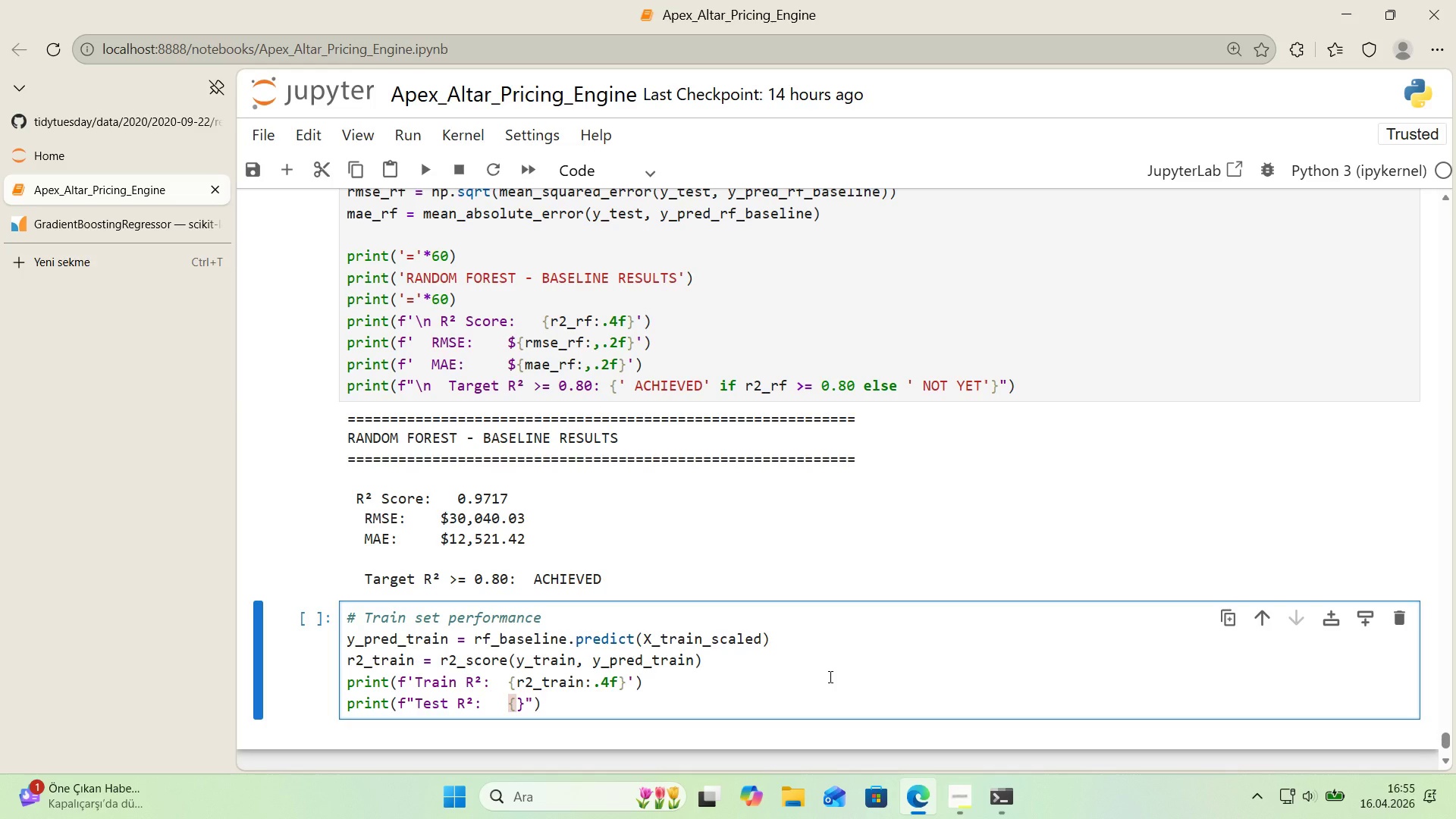 
type(R2)
key(Backspace)
key(Backspace)
type(r2_rf>.4f)
 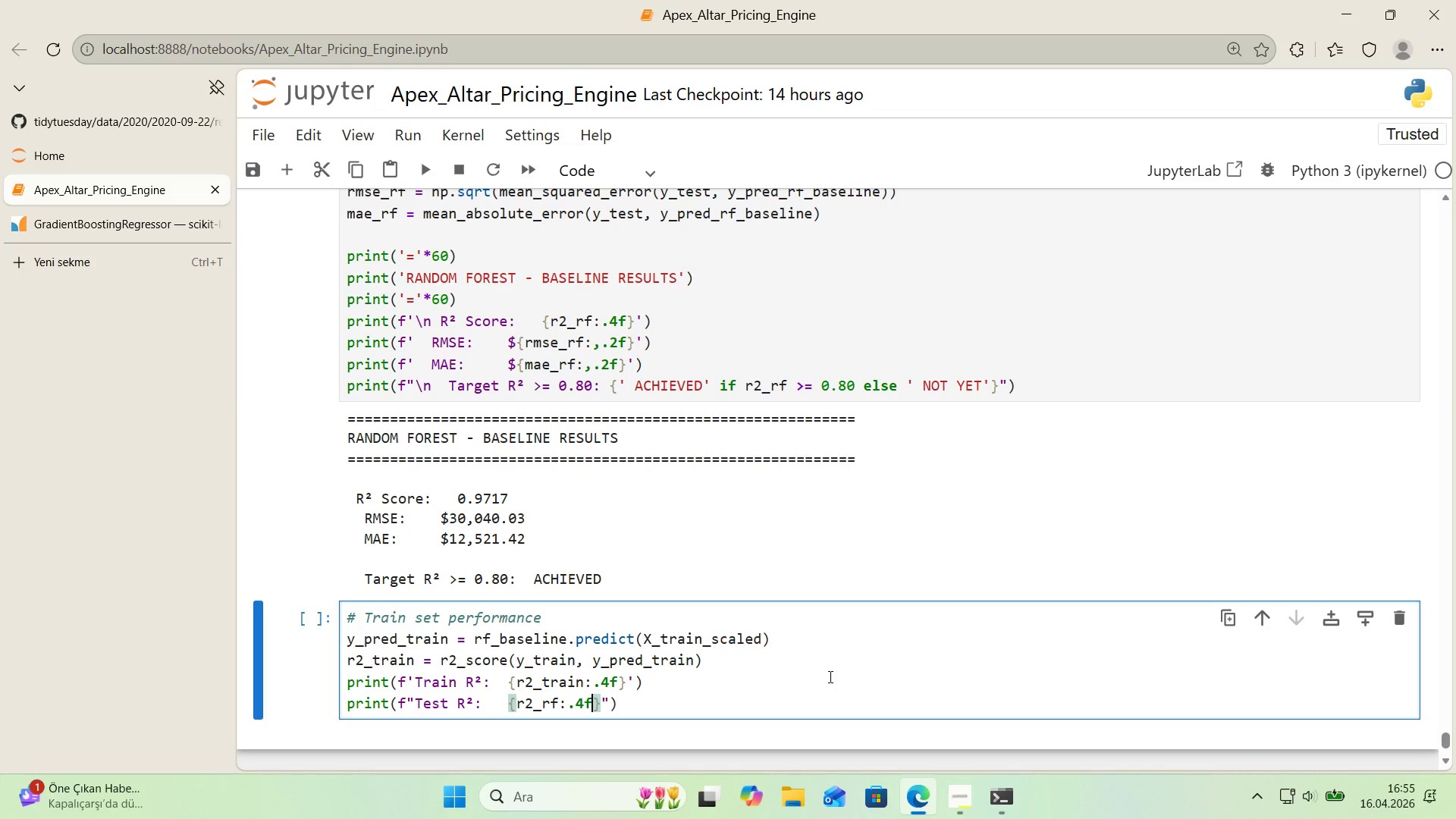 
key(ArrowRight)
 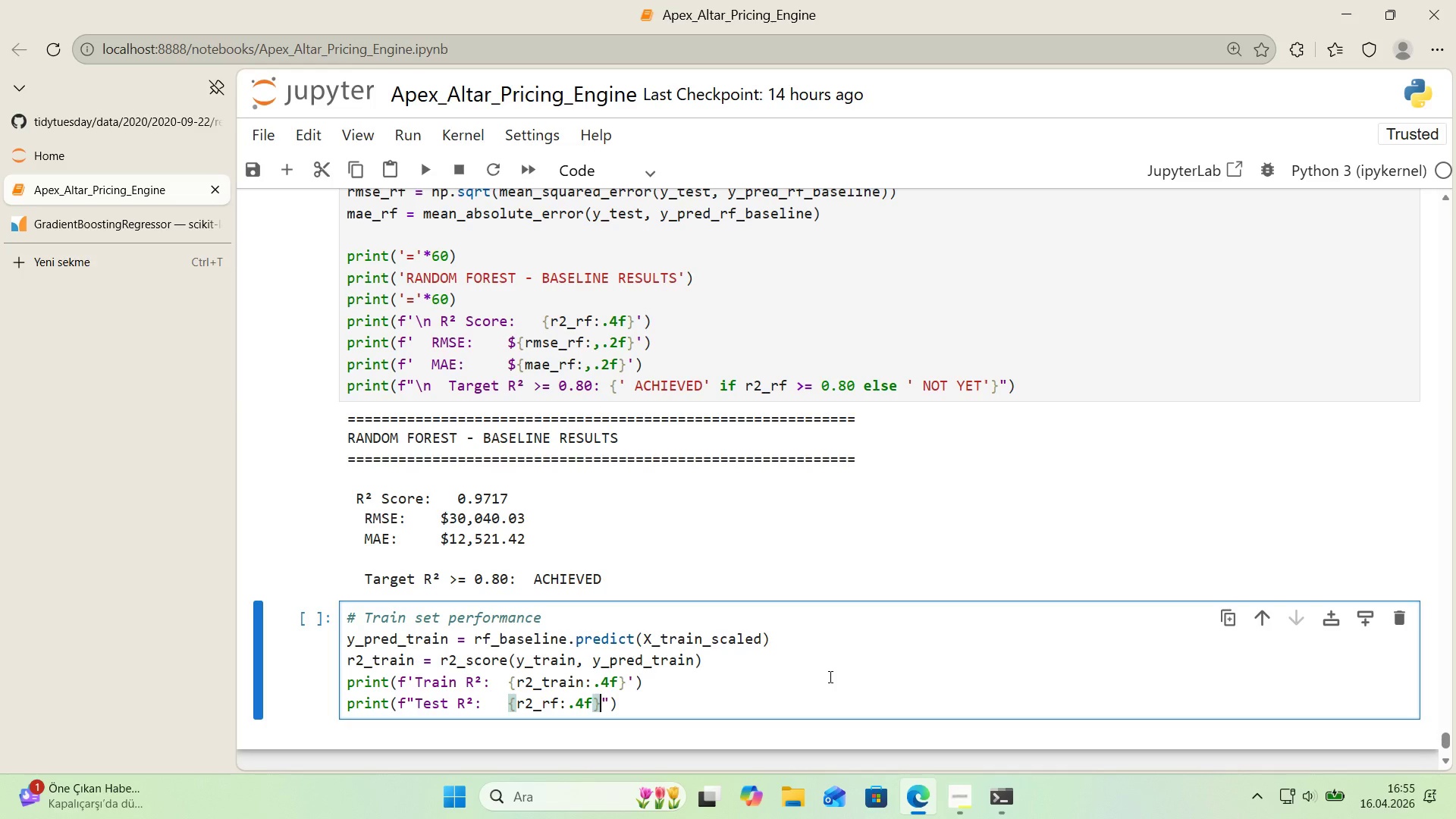 
key(ArrowRight)
 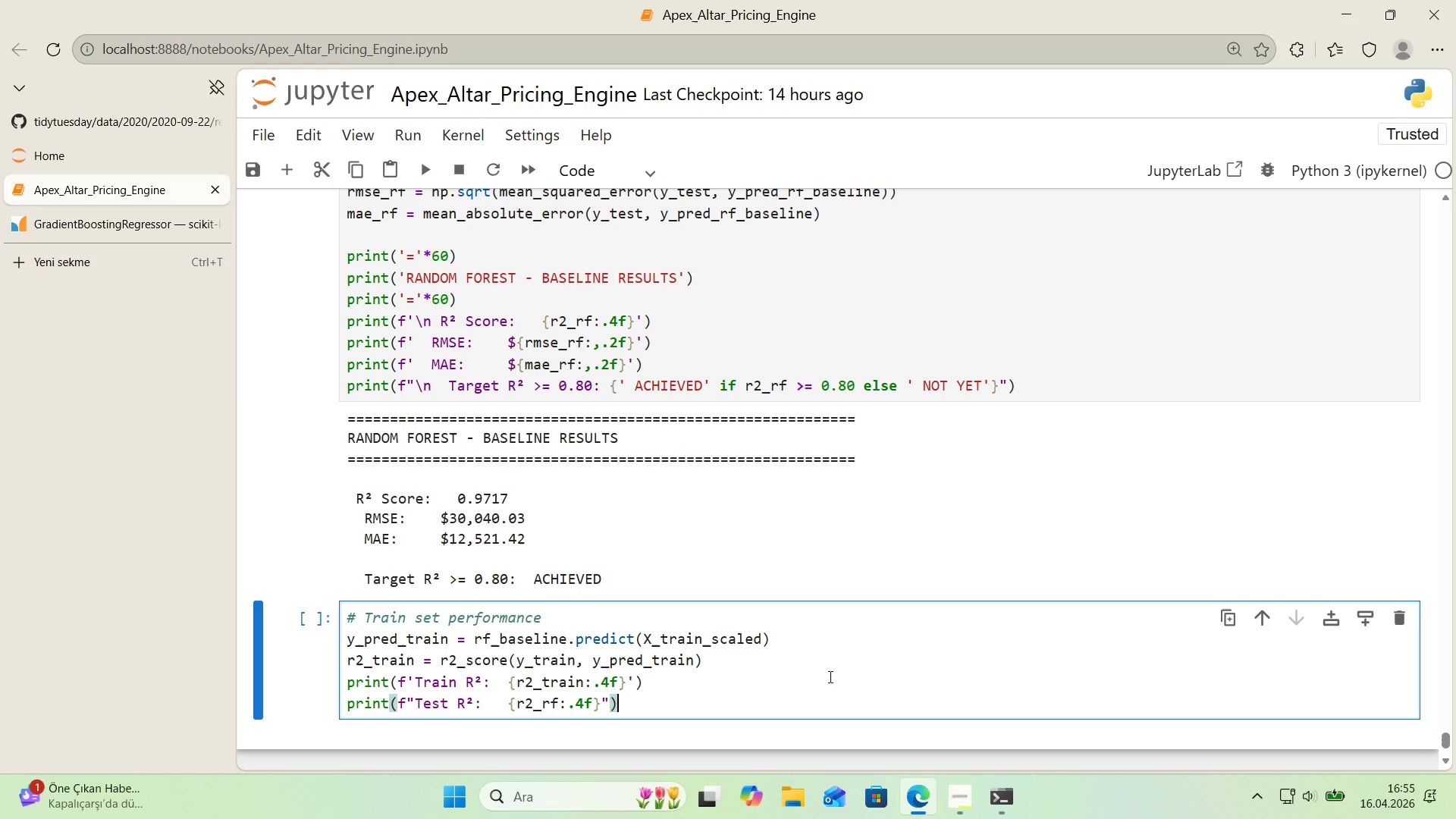 
key(ArrowRight)
 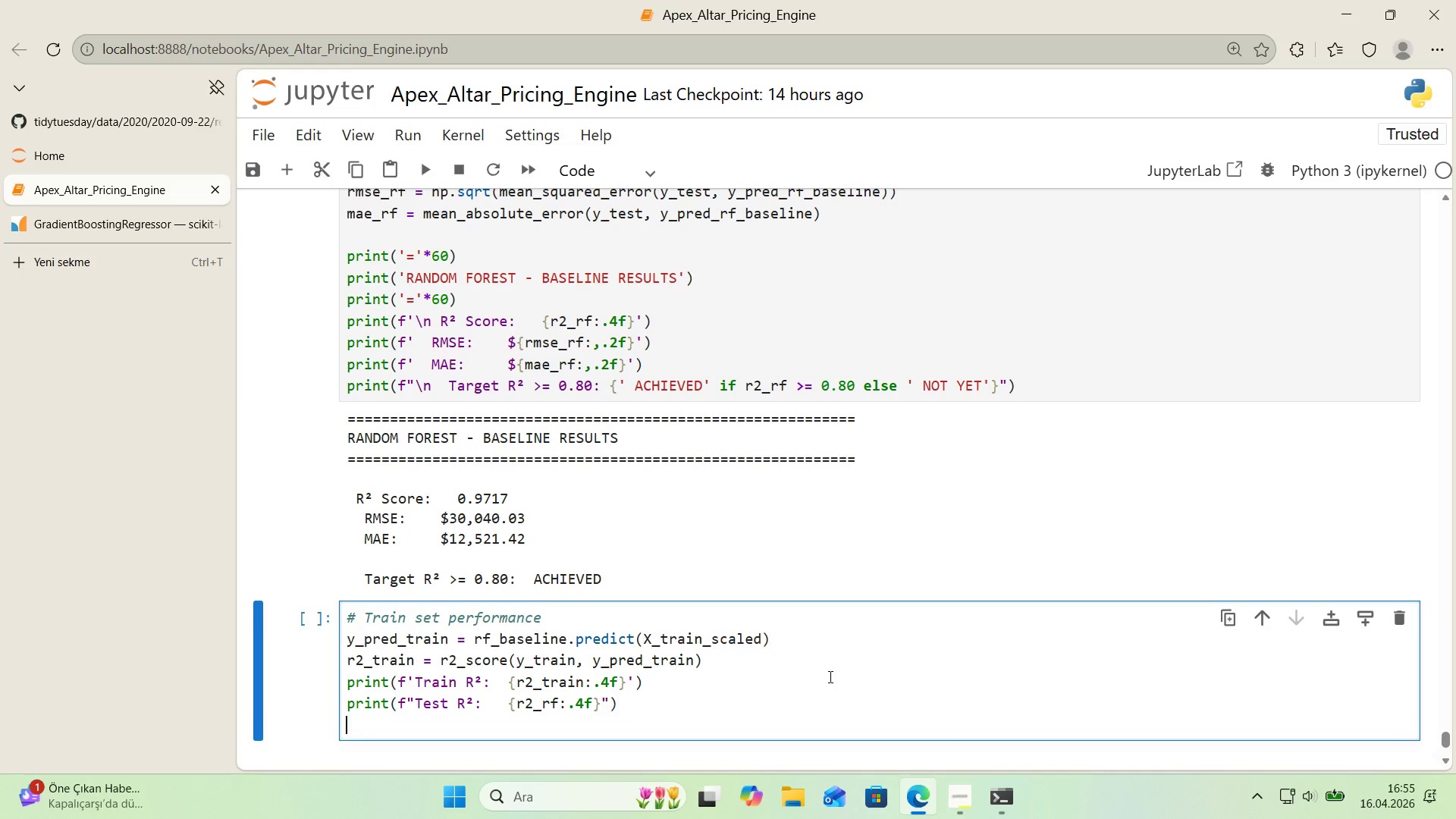 
key(Enter)
 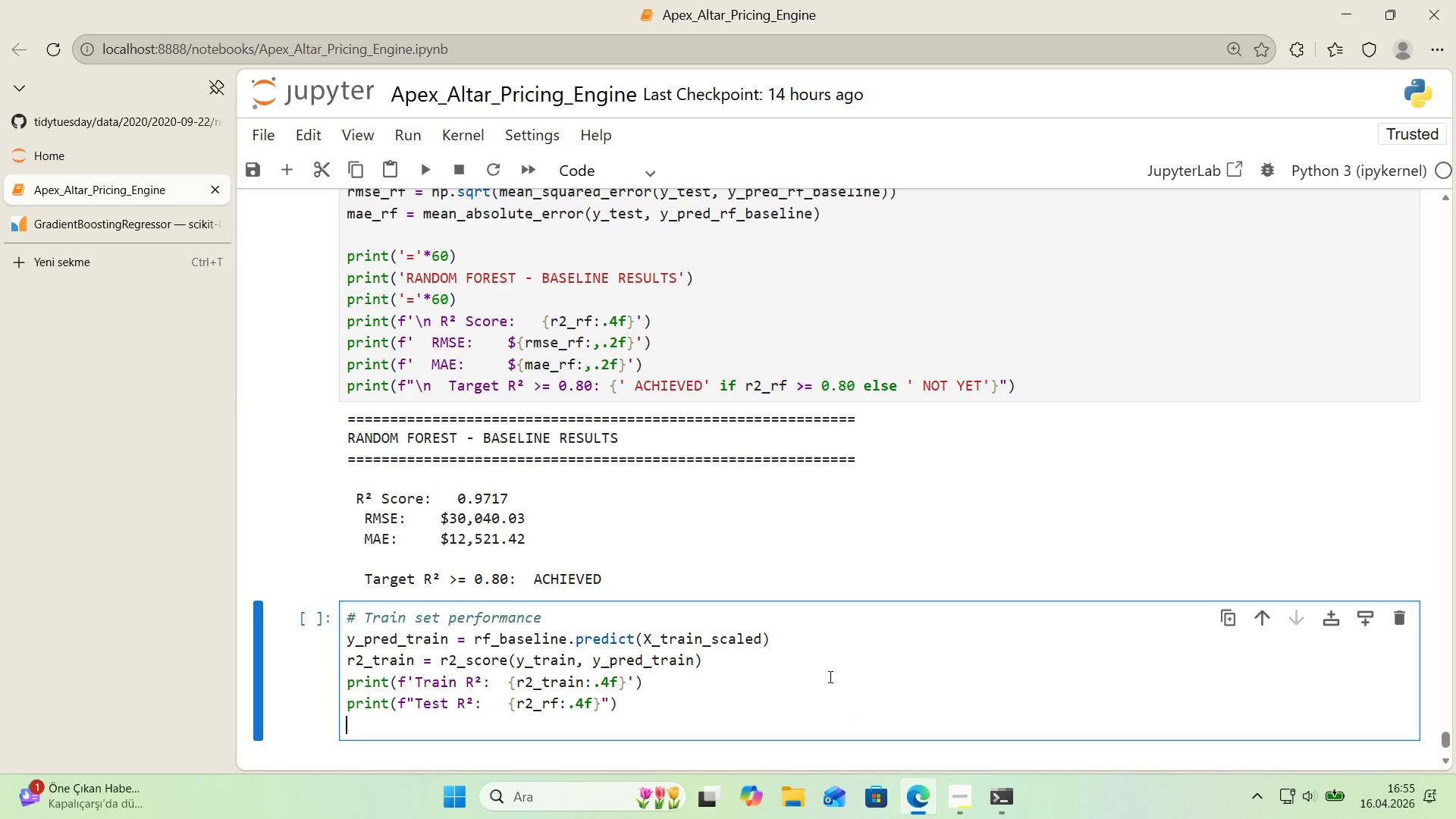 
type(pr'nt*()
 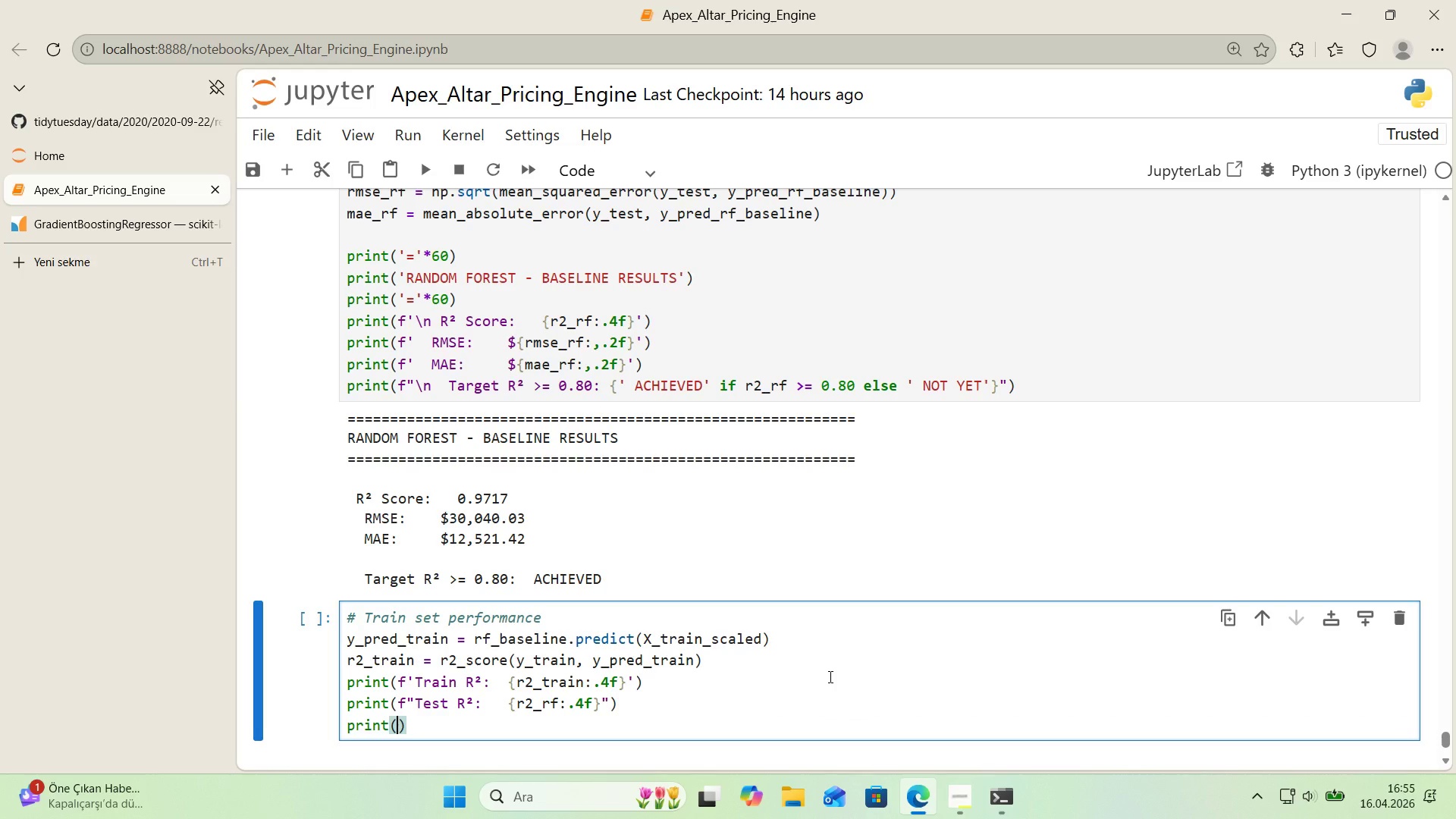 
 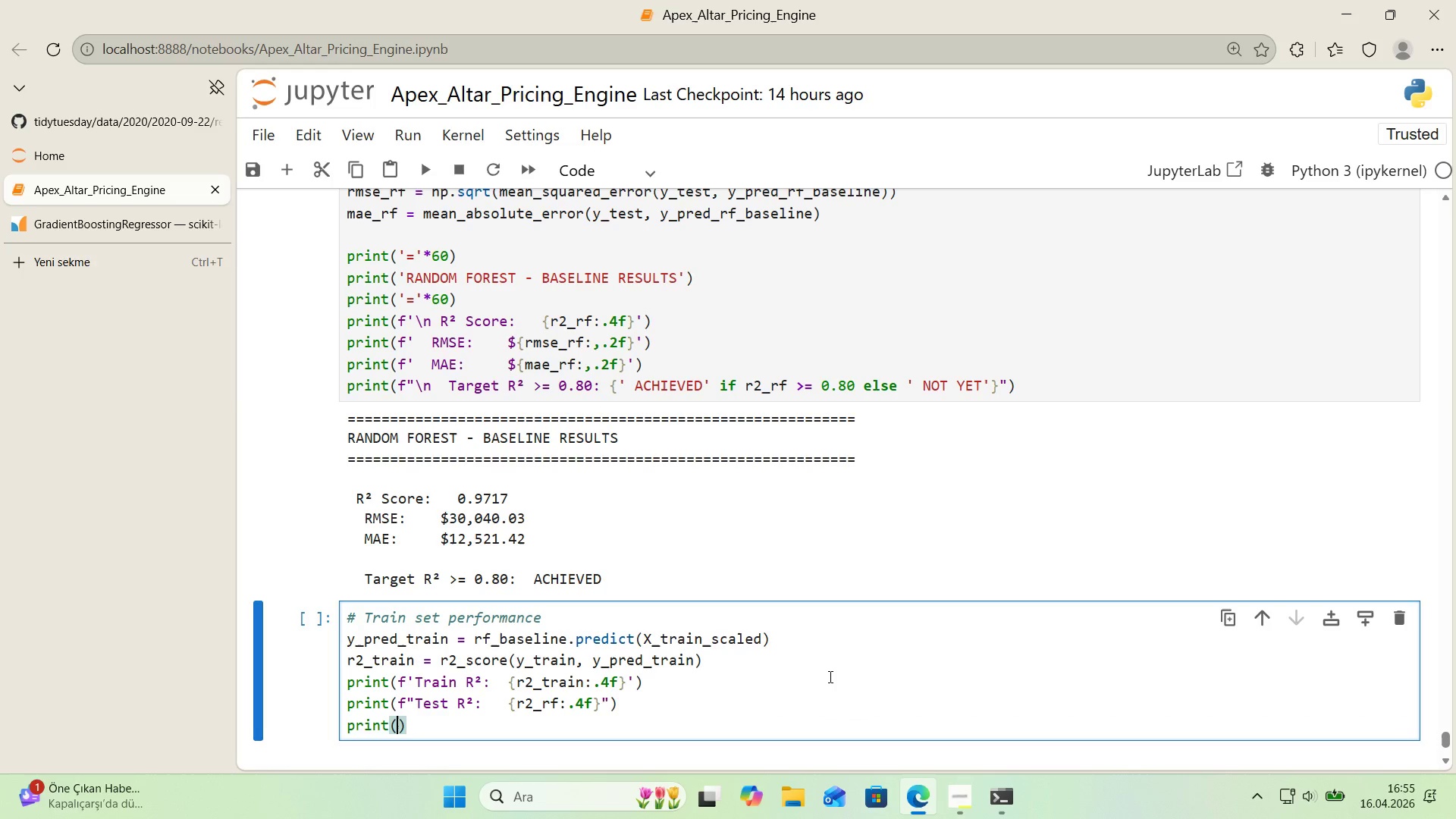 
key(ArrowLeft)
 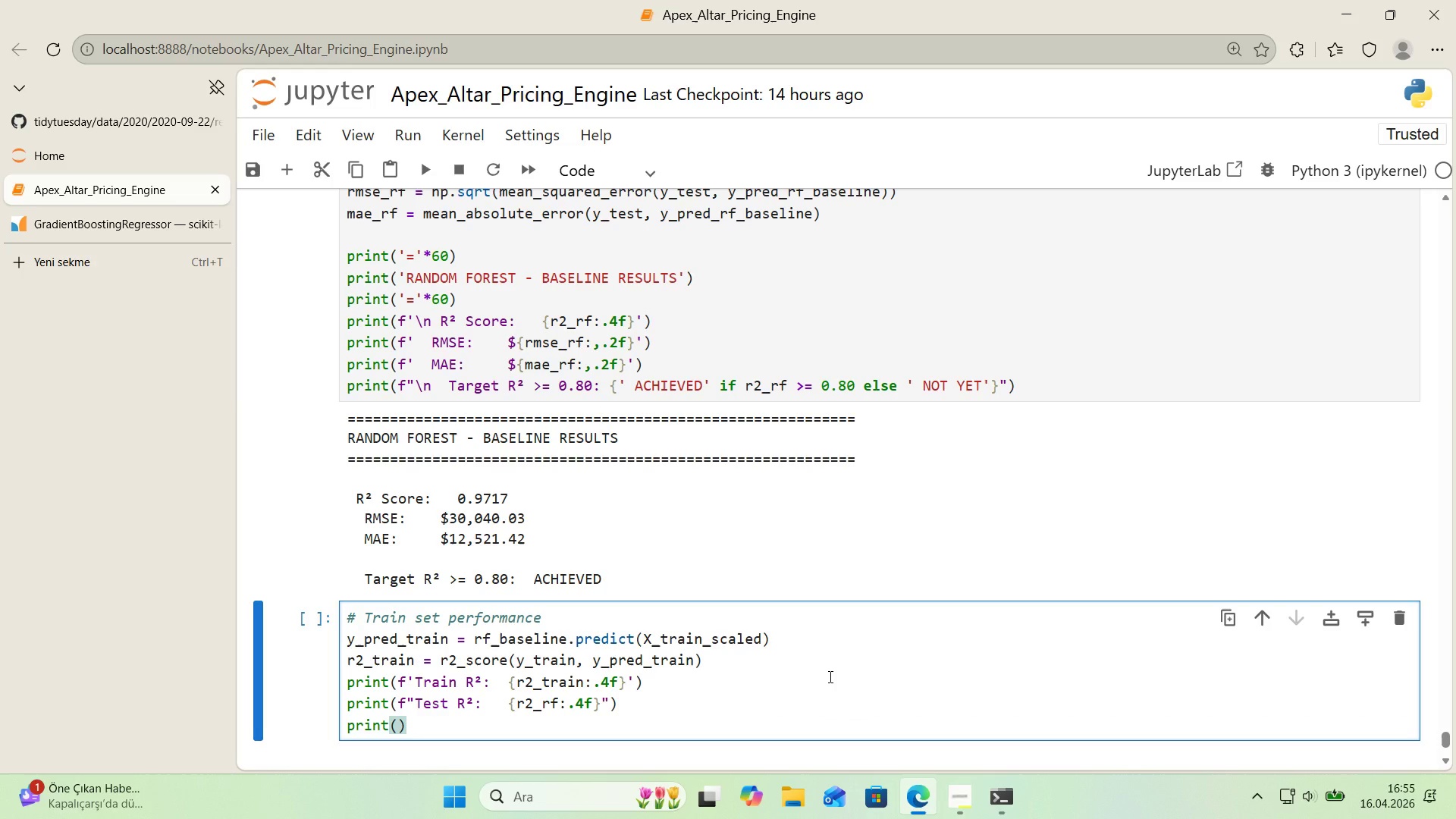 
key(F)
 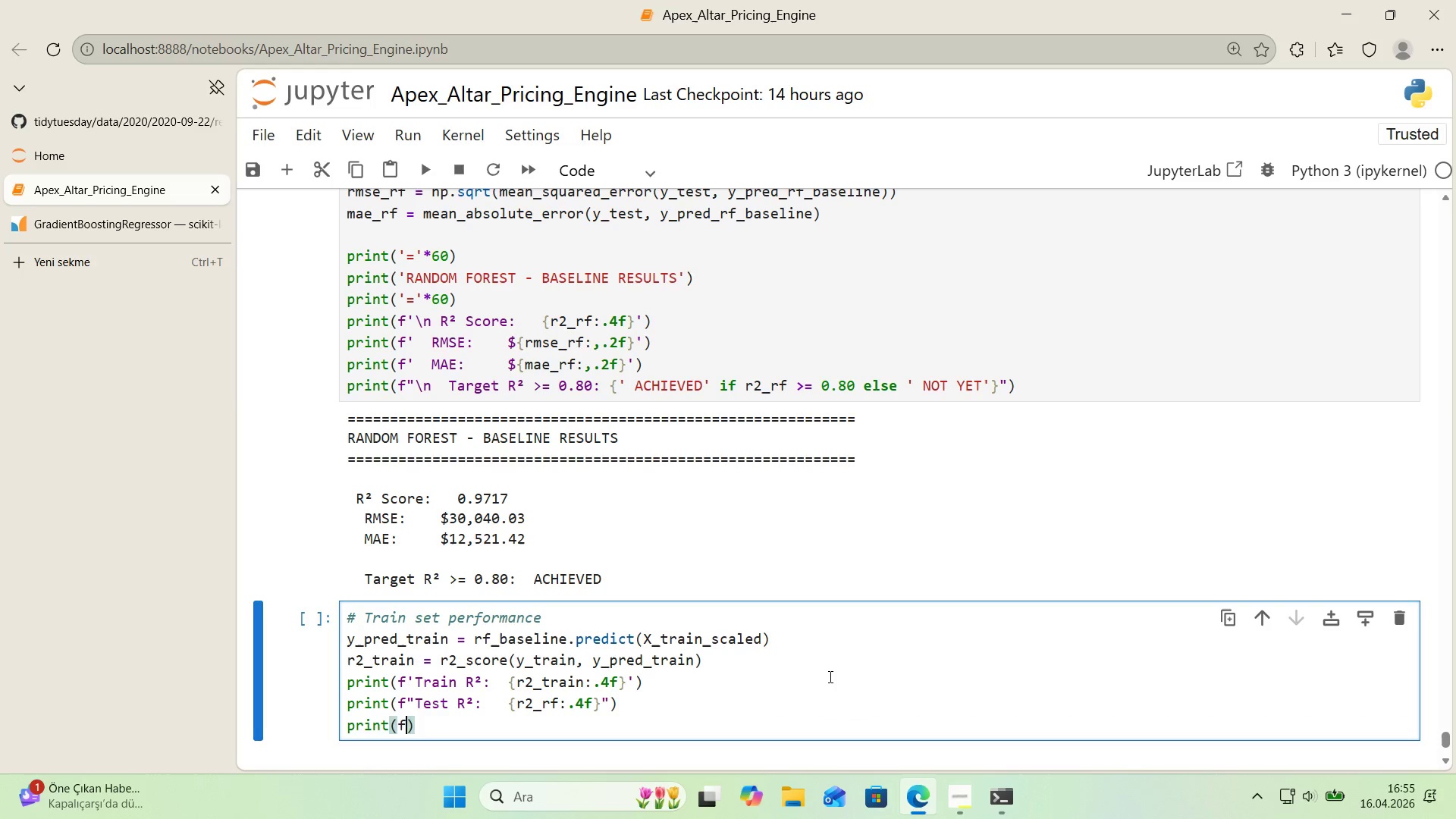 
key(Backquote)
 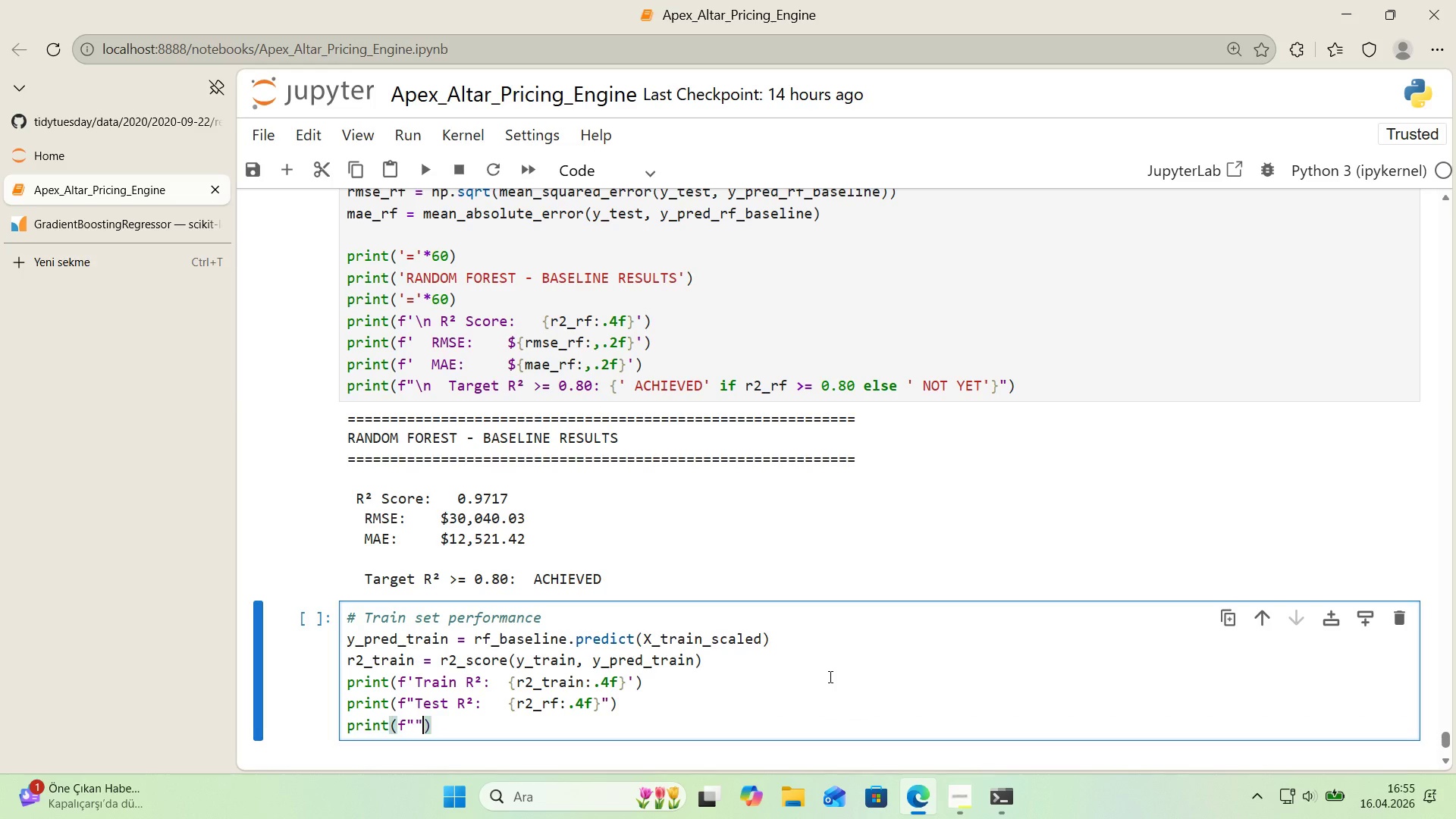 
key(Backquote)
 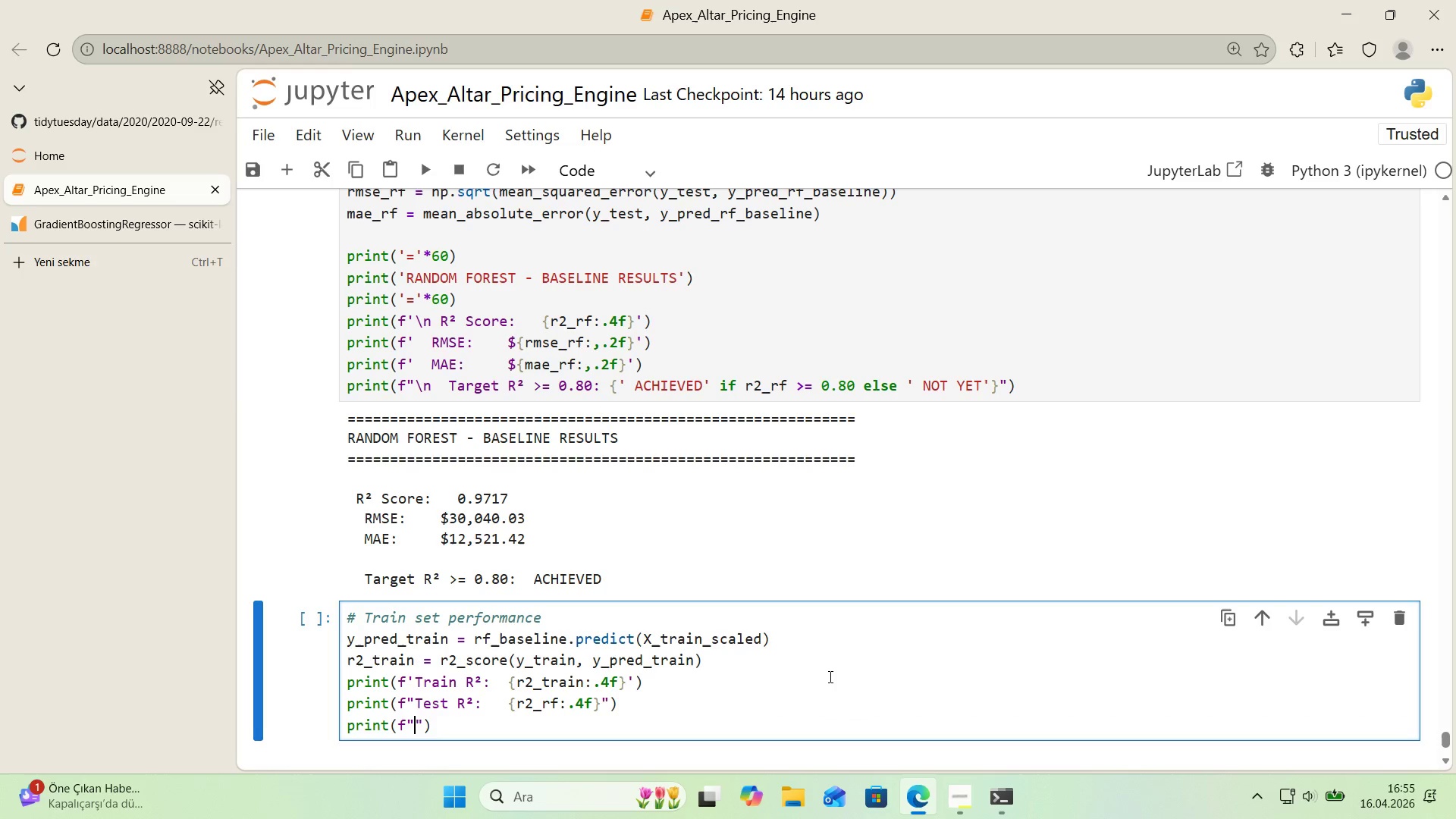 
key(ArrowLeft)
 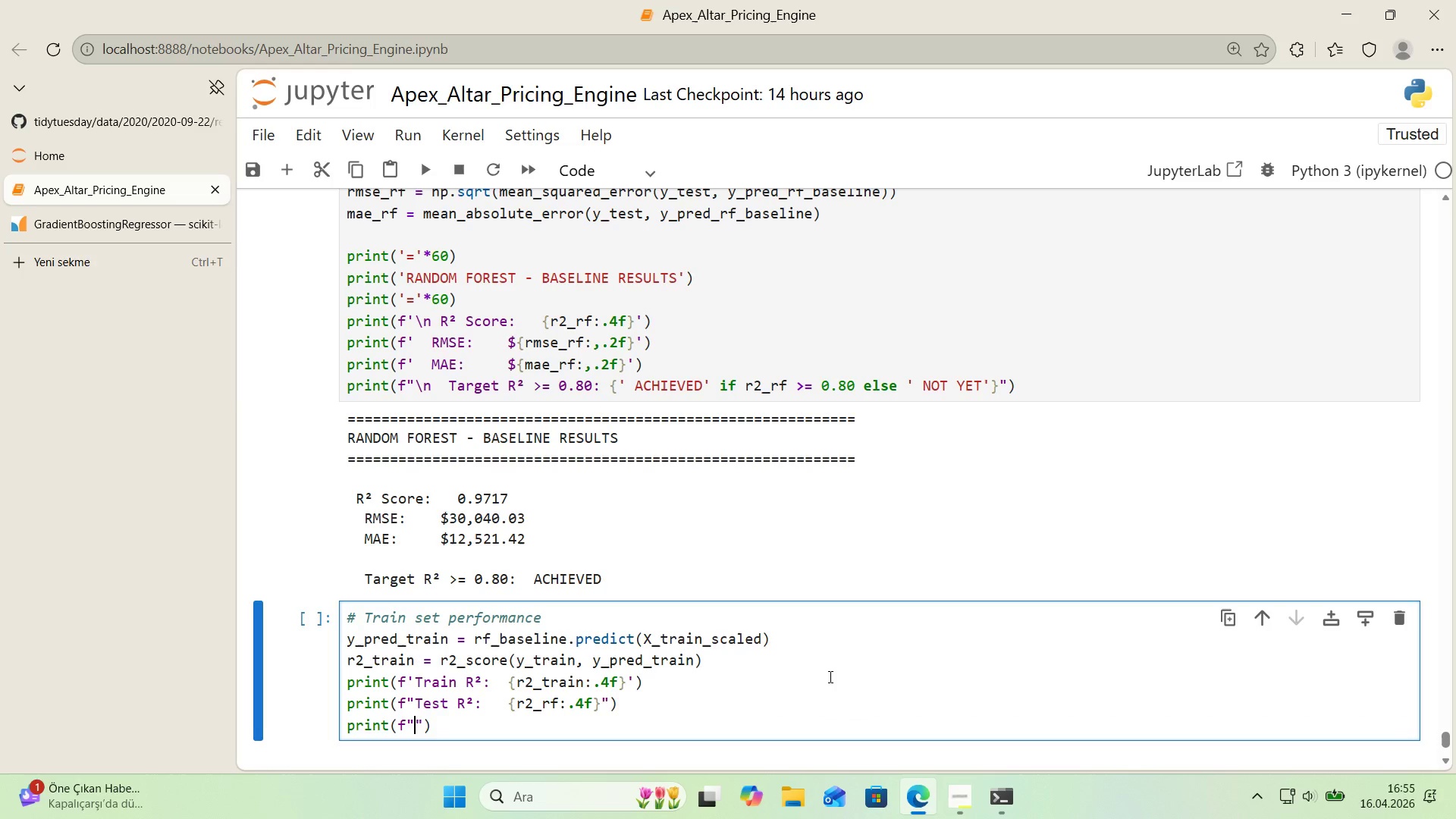 
type(Gap)
 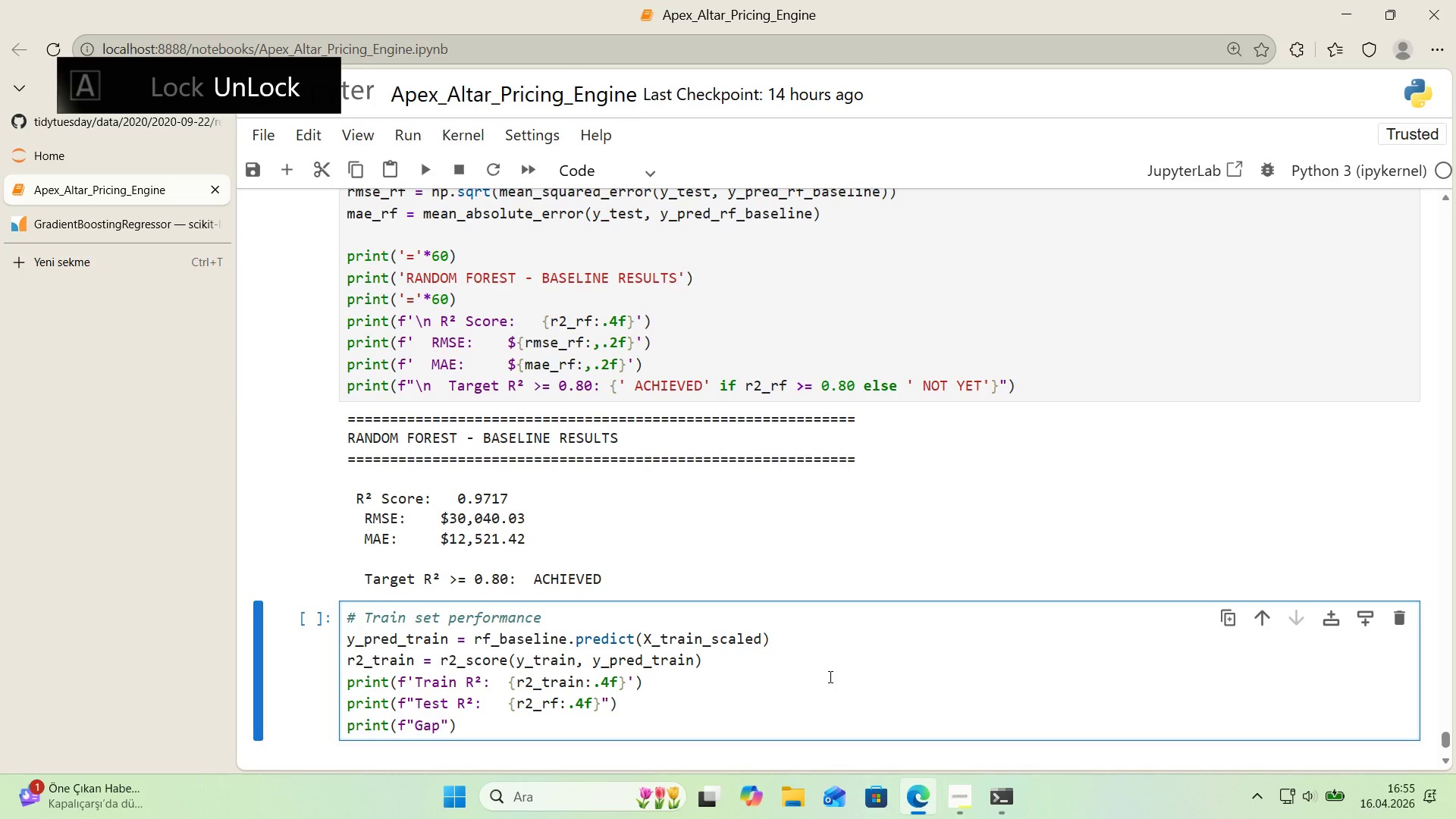 
key(ArrowRight)
 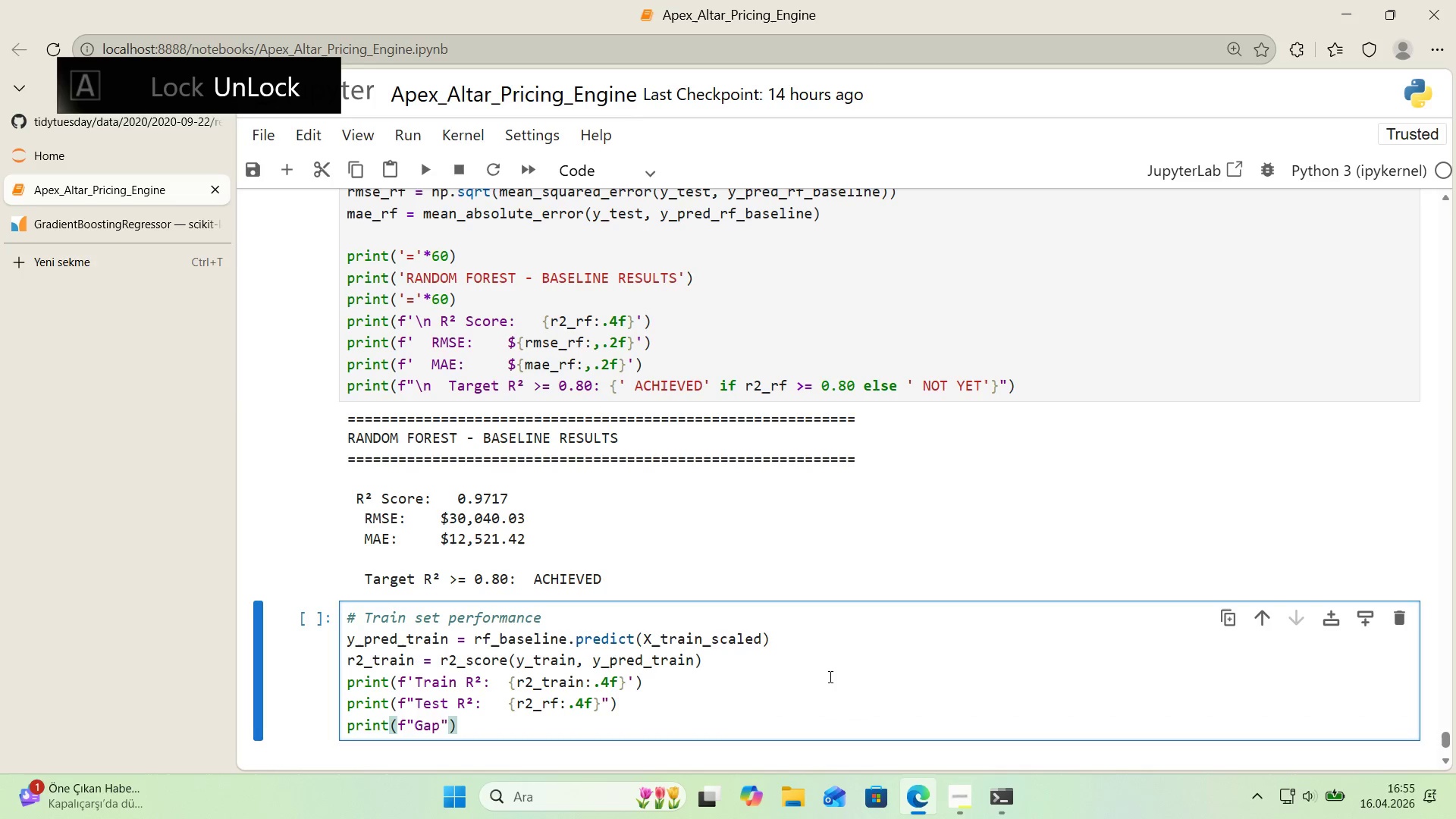 
key(ArrowLeft)
 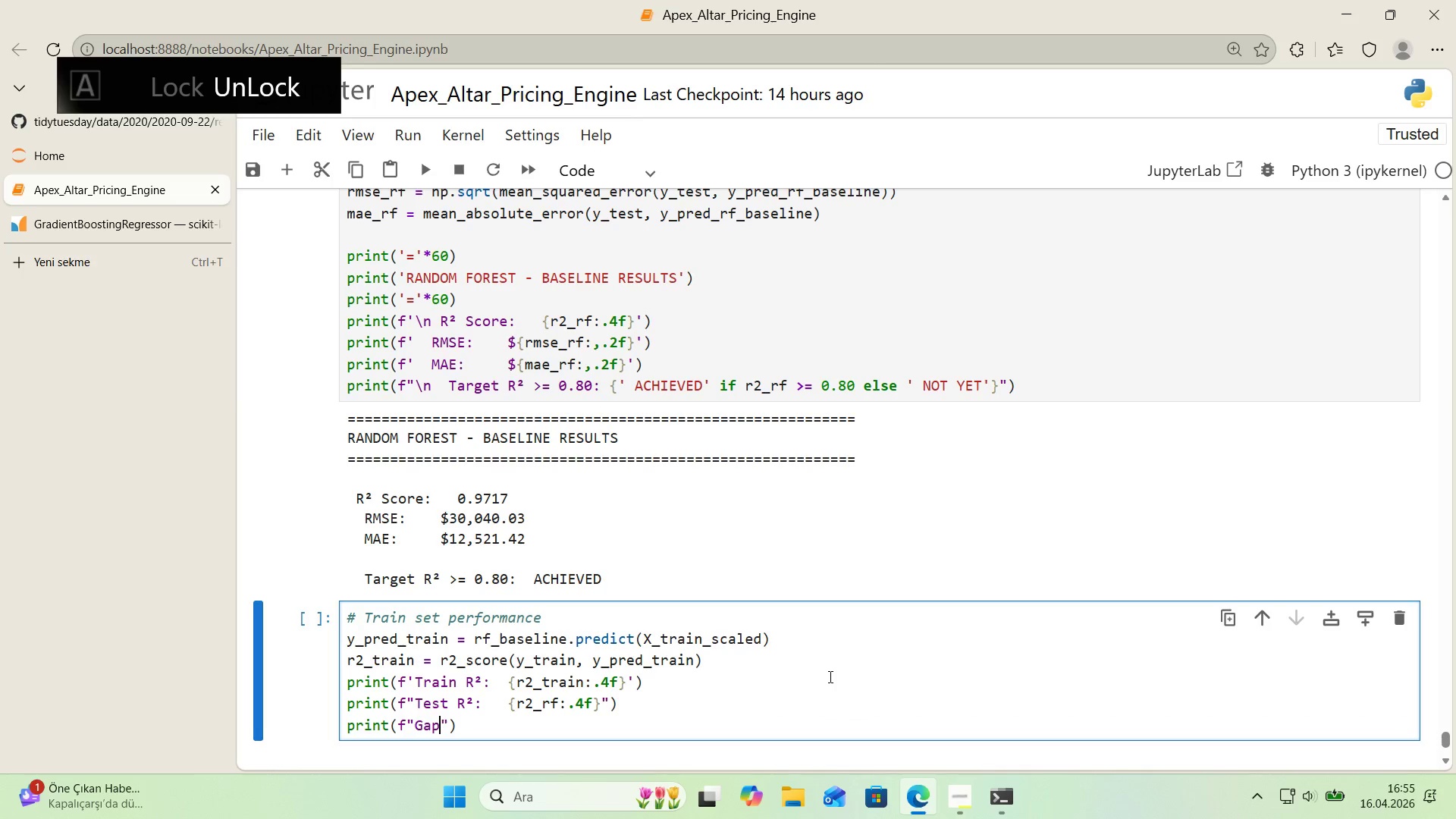 
key(Shift+ShiftRight)
 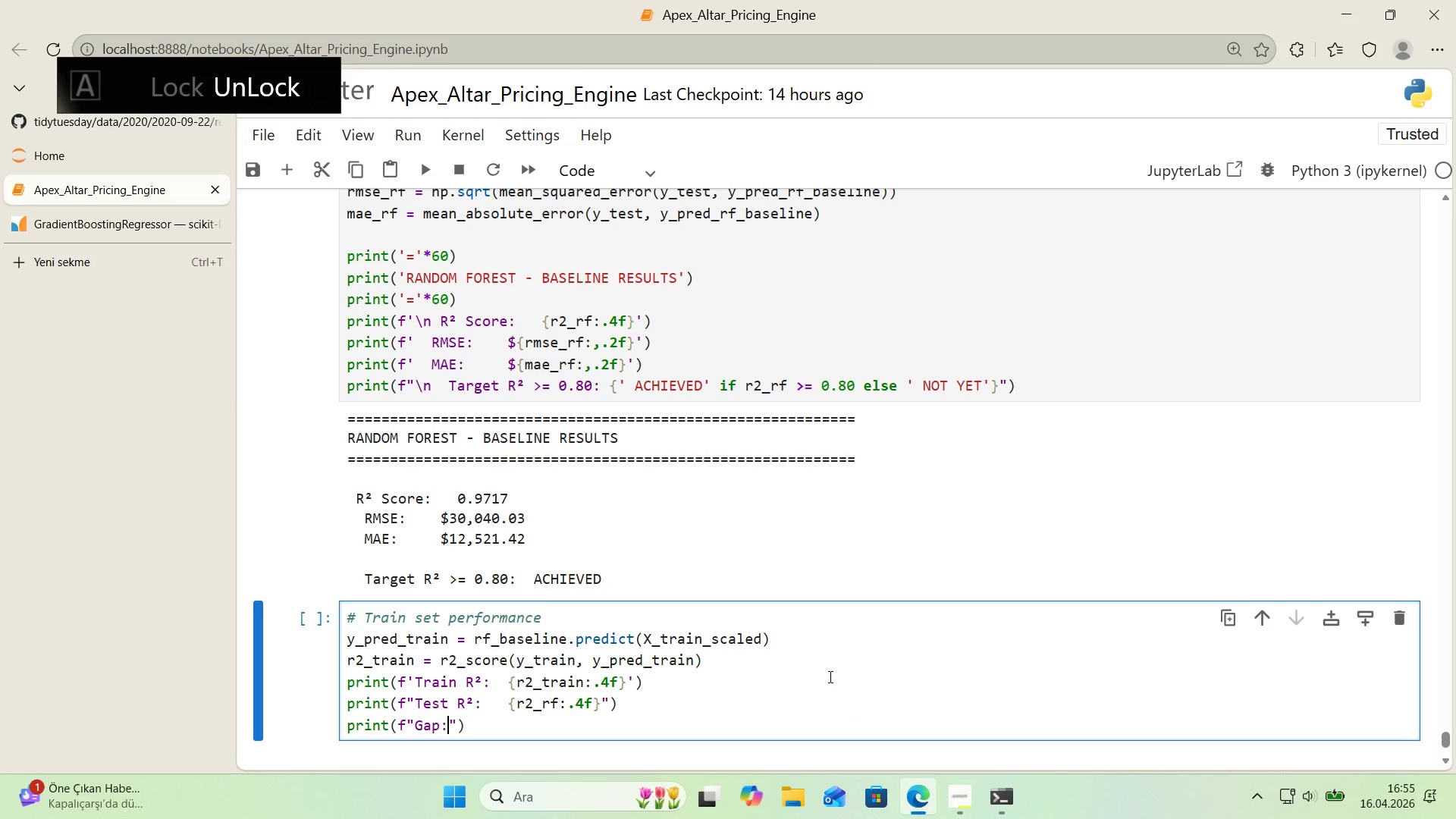 
key(Shift+Period)
 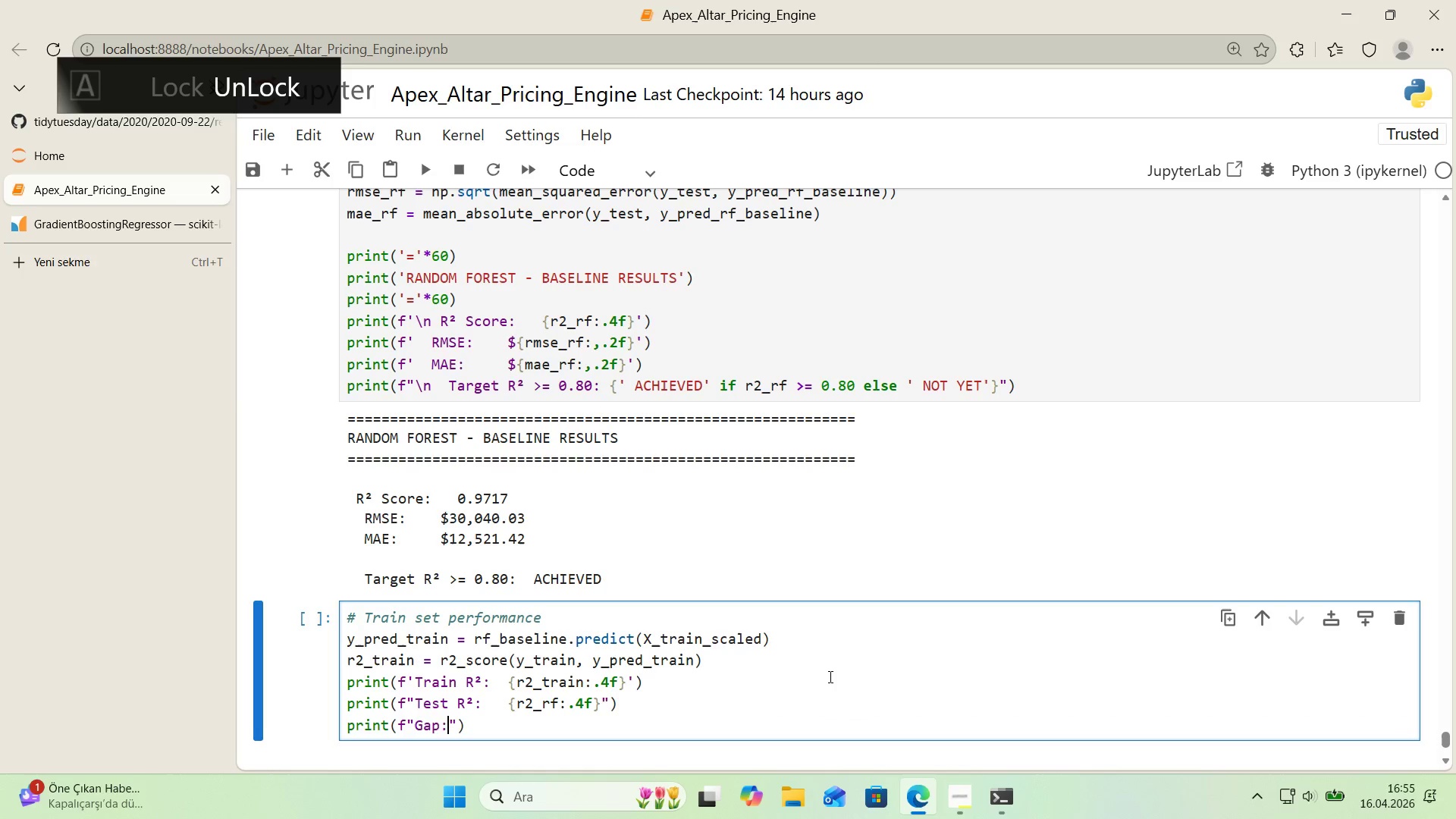 
key(ArrowRight)
 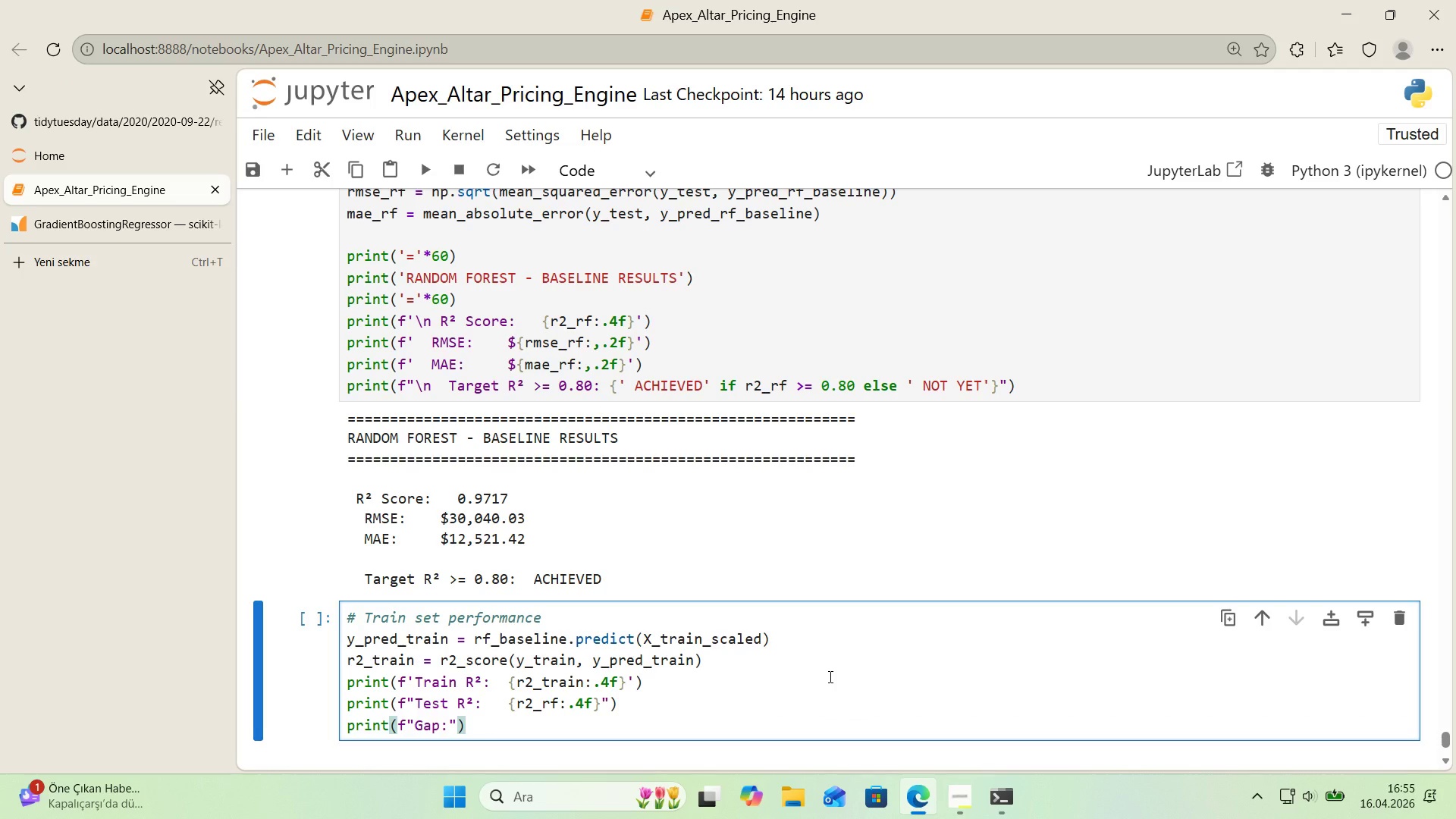 
key(Space)
 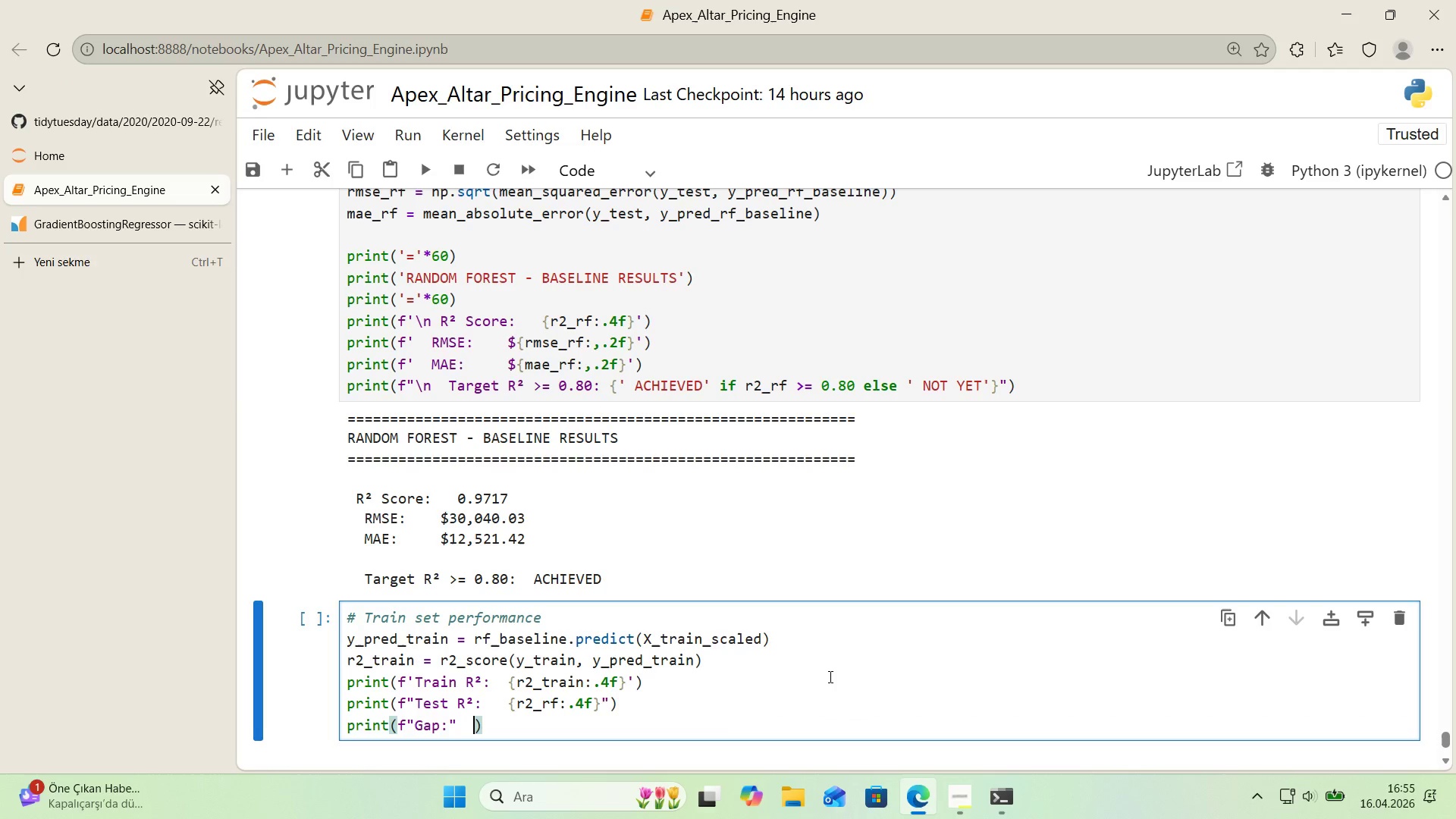 
key(Space)
 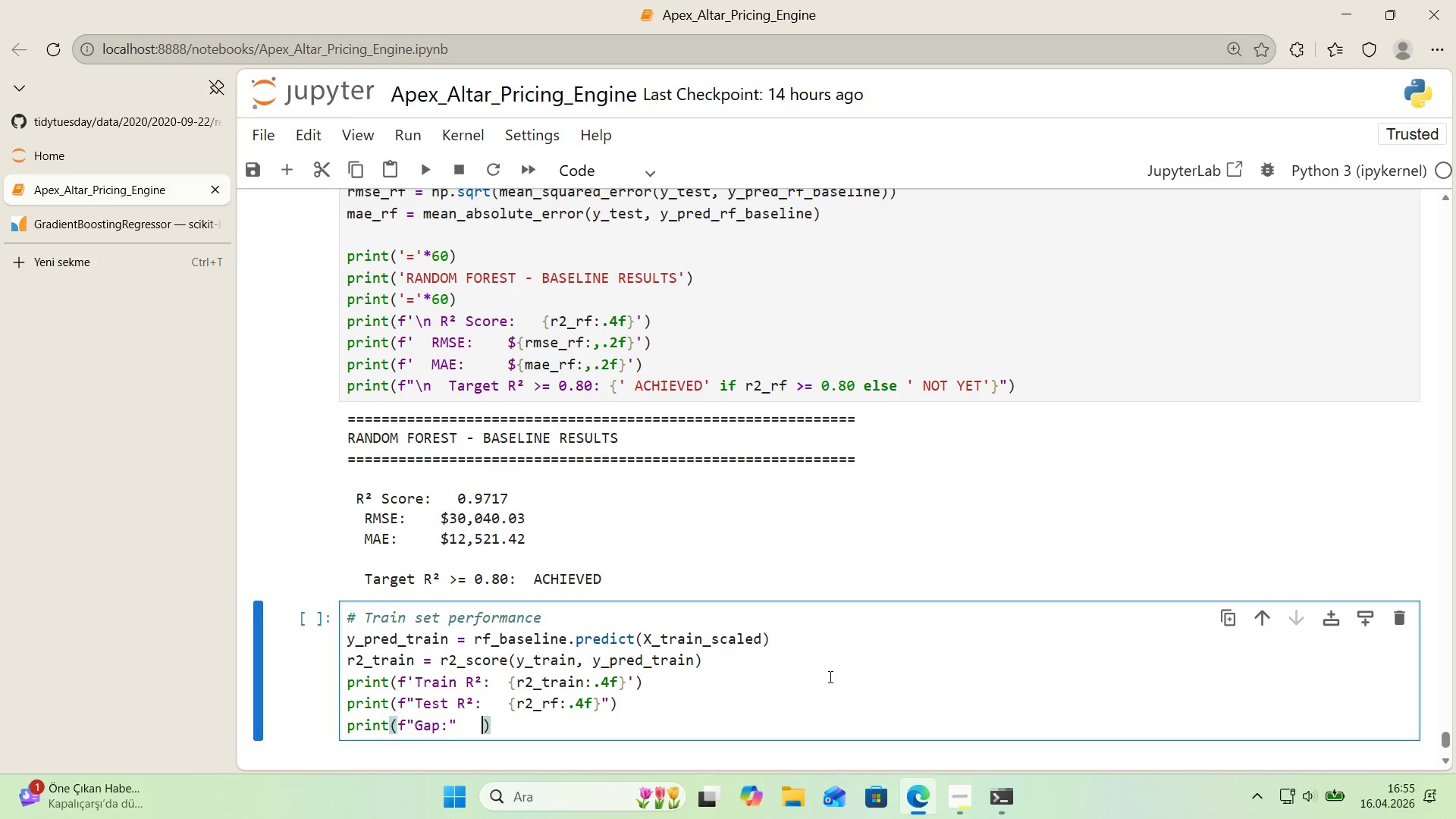 
key(Space)
 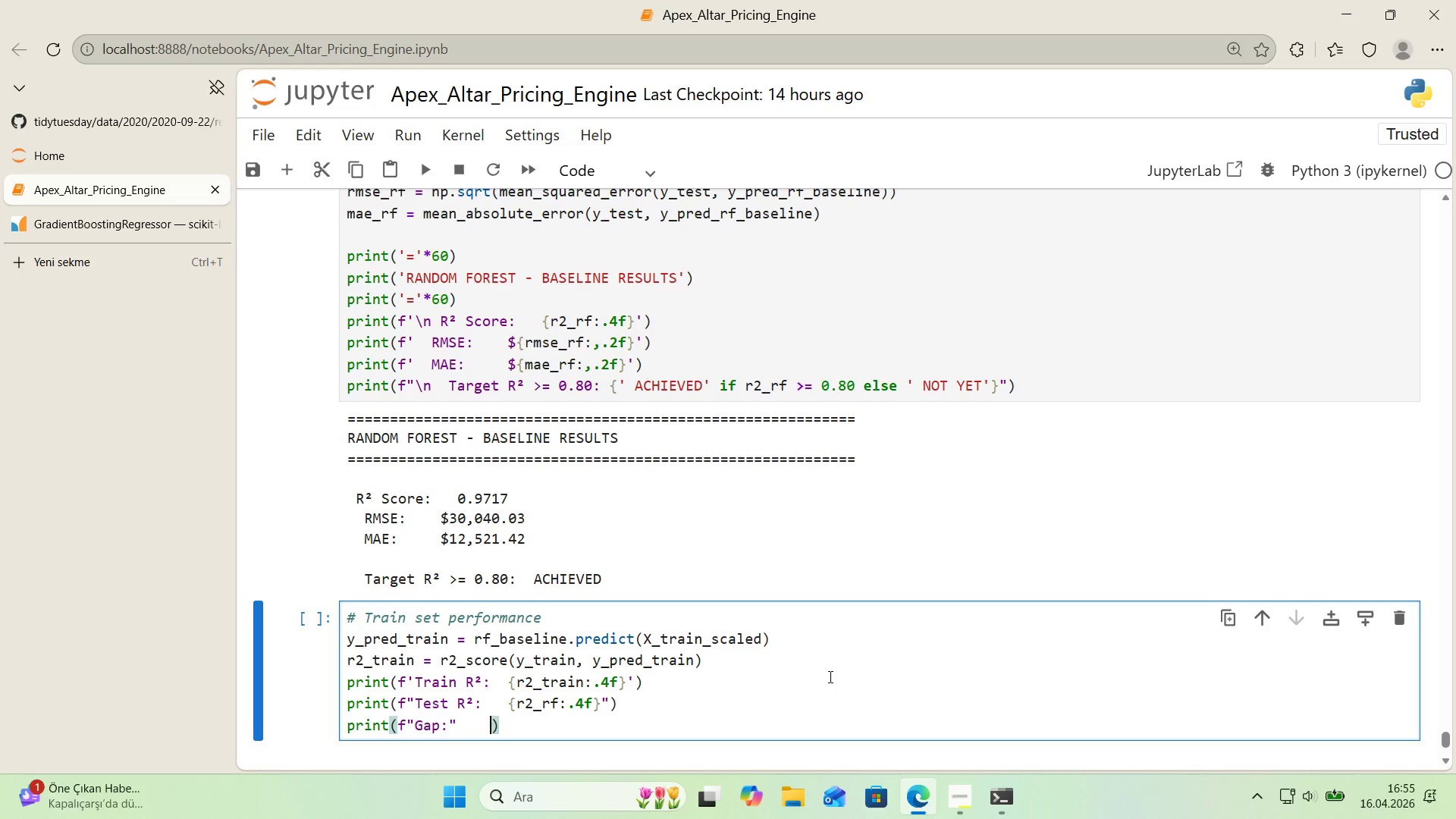 
key(Space)
 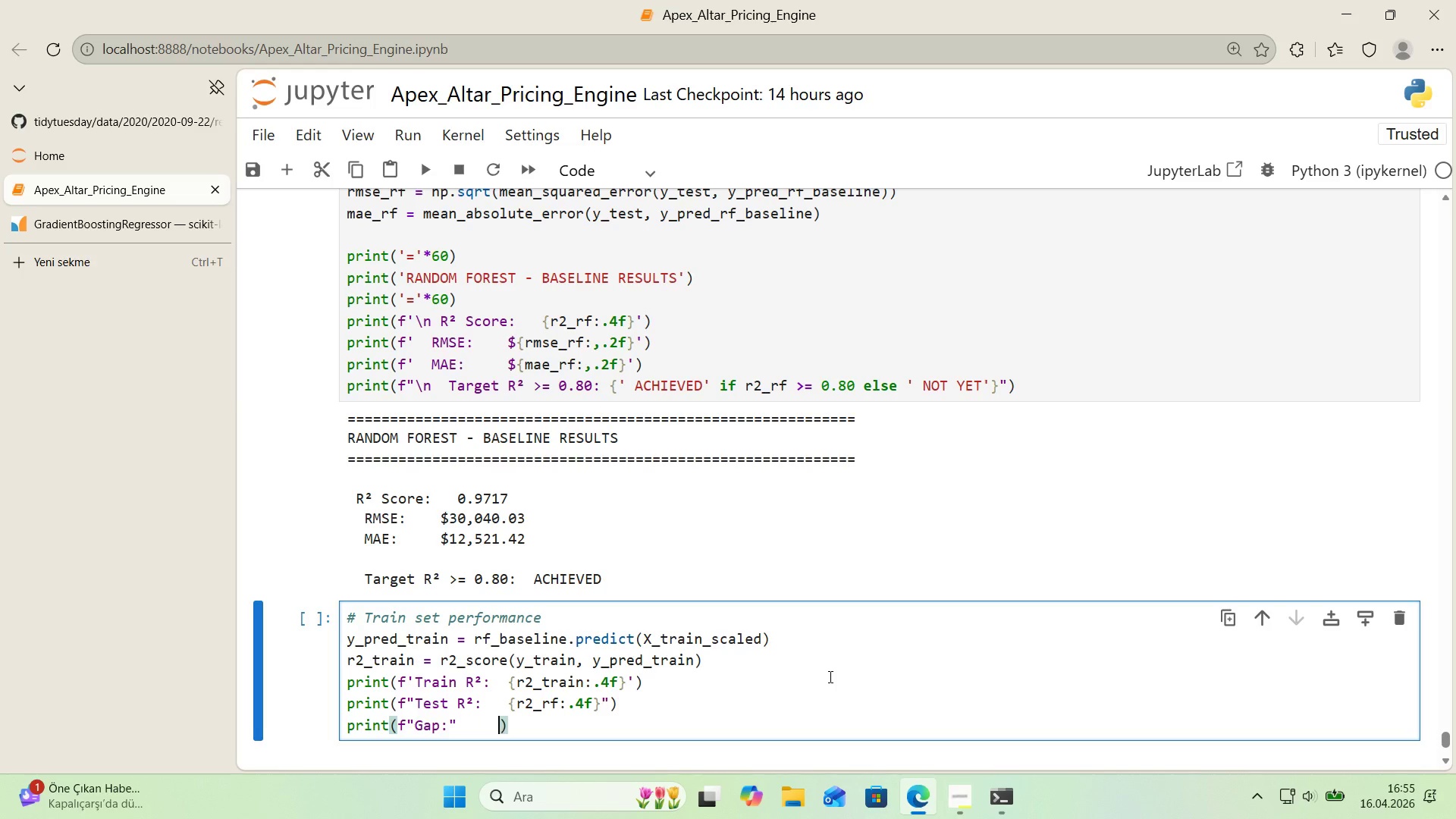 
key(Space)
 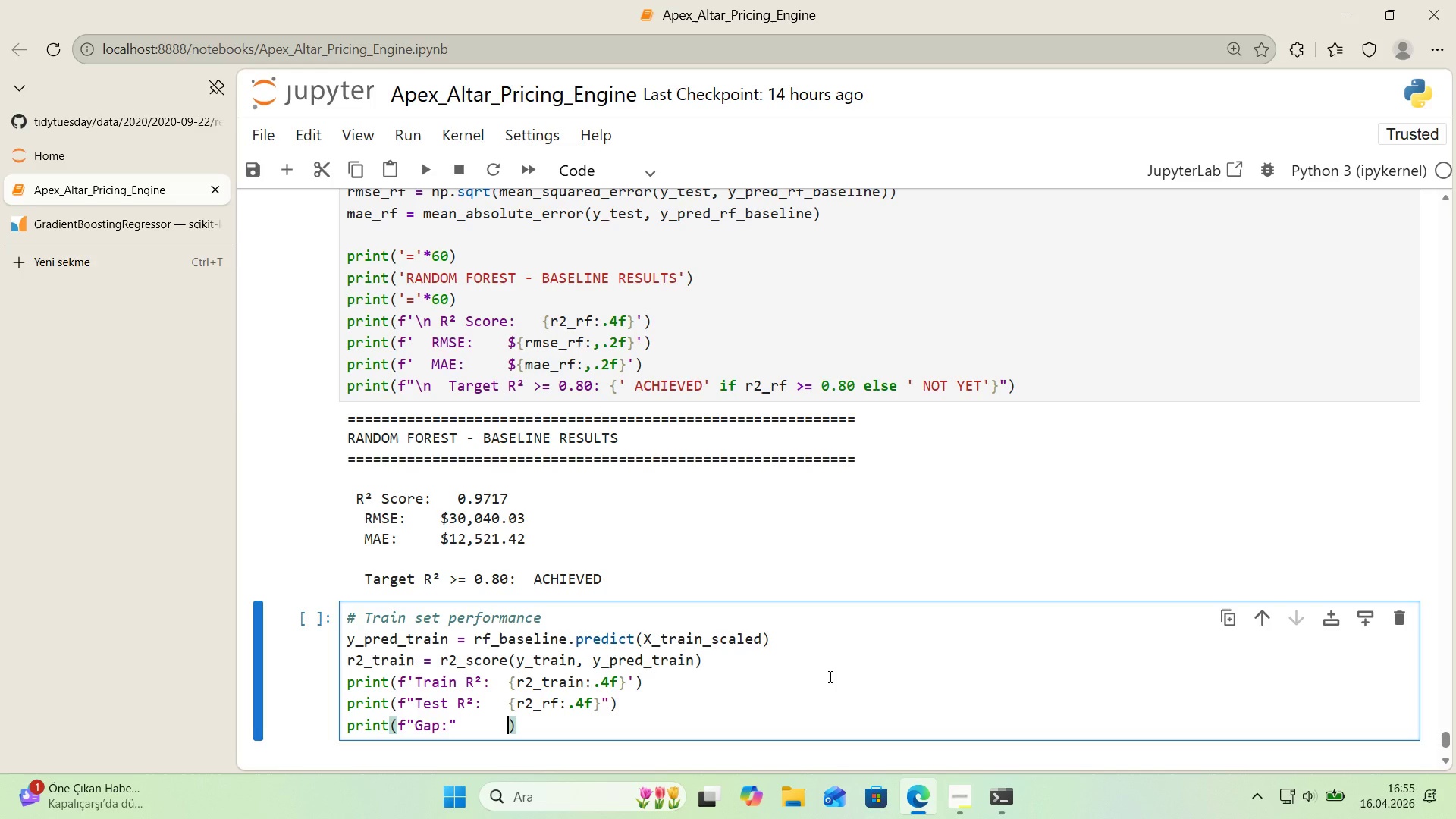 
key(Space)
 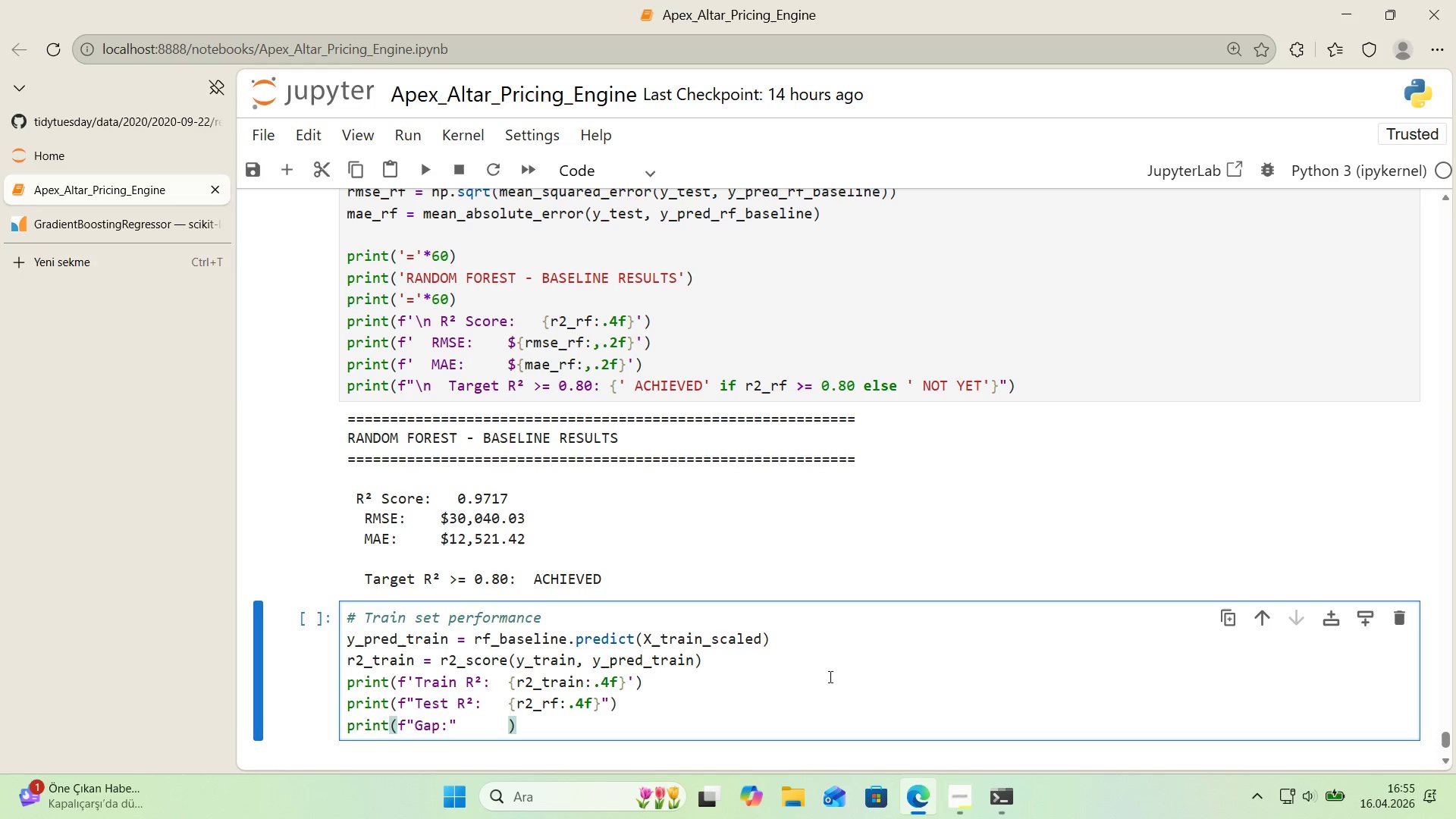 
key(Alt+Control+7)
 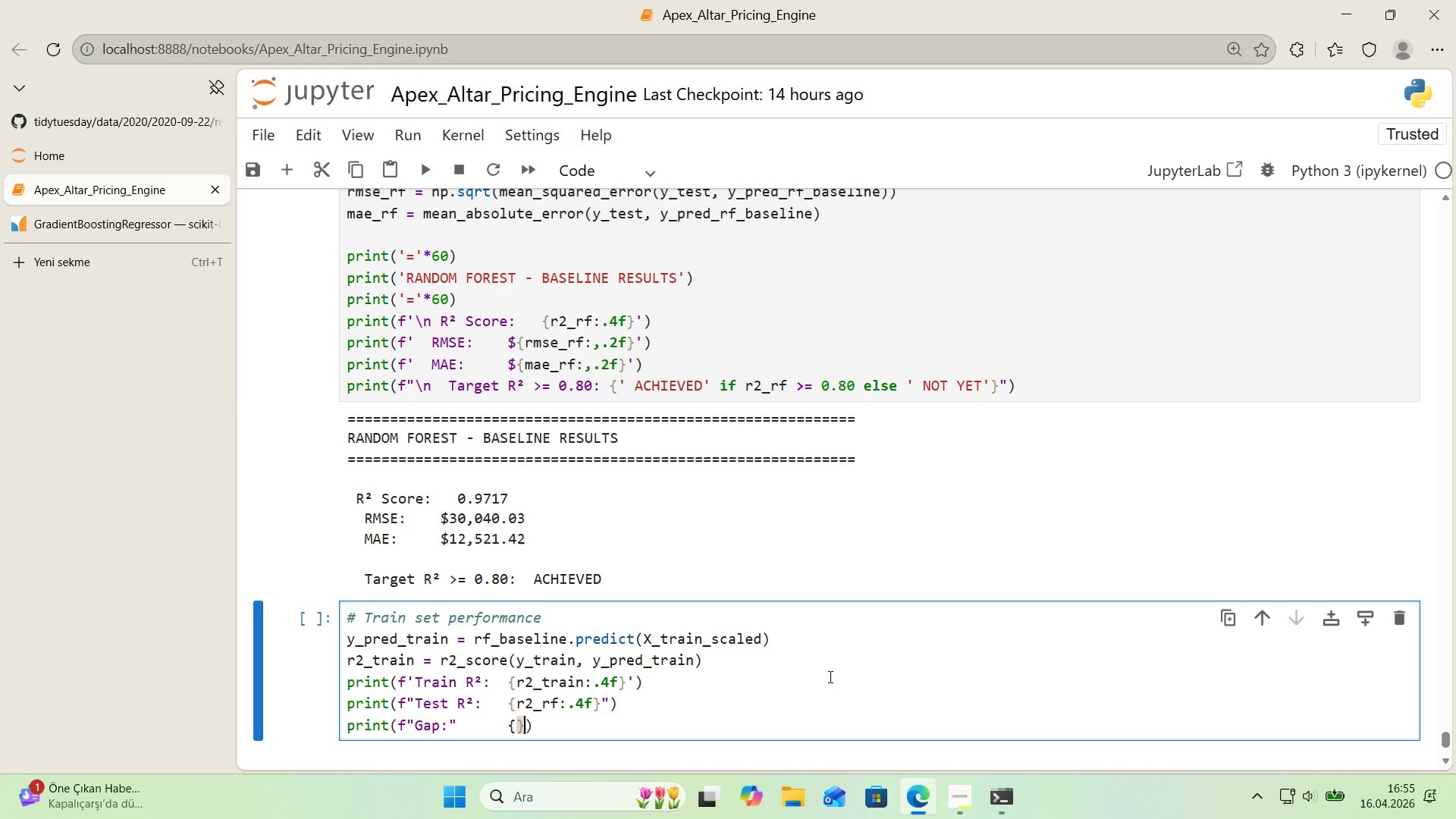 
key(Alt+Control+0)
 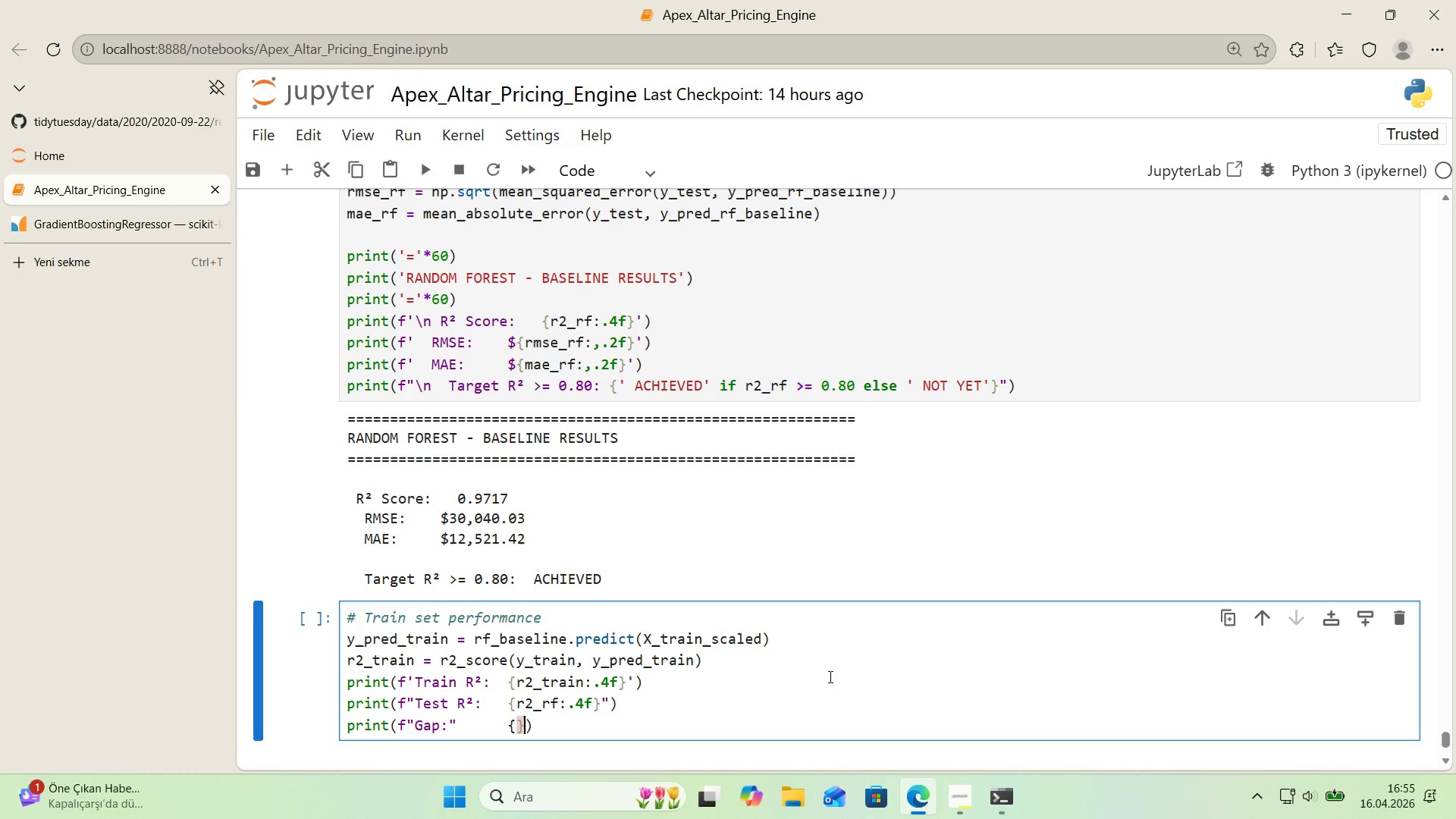 
key(ArrowLeft)
 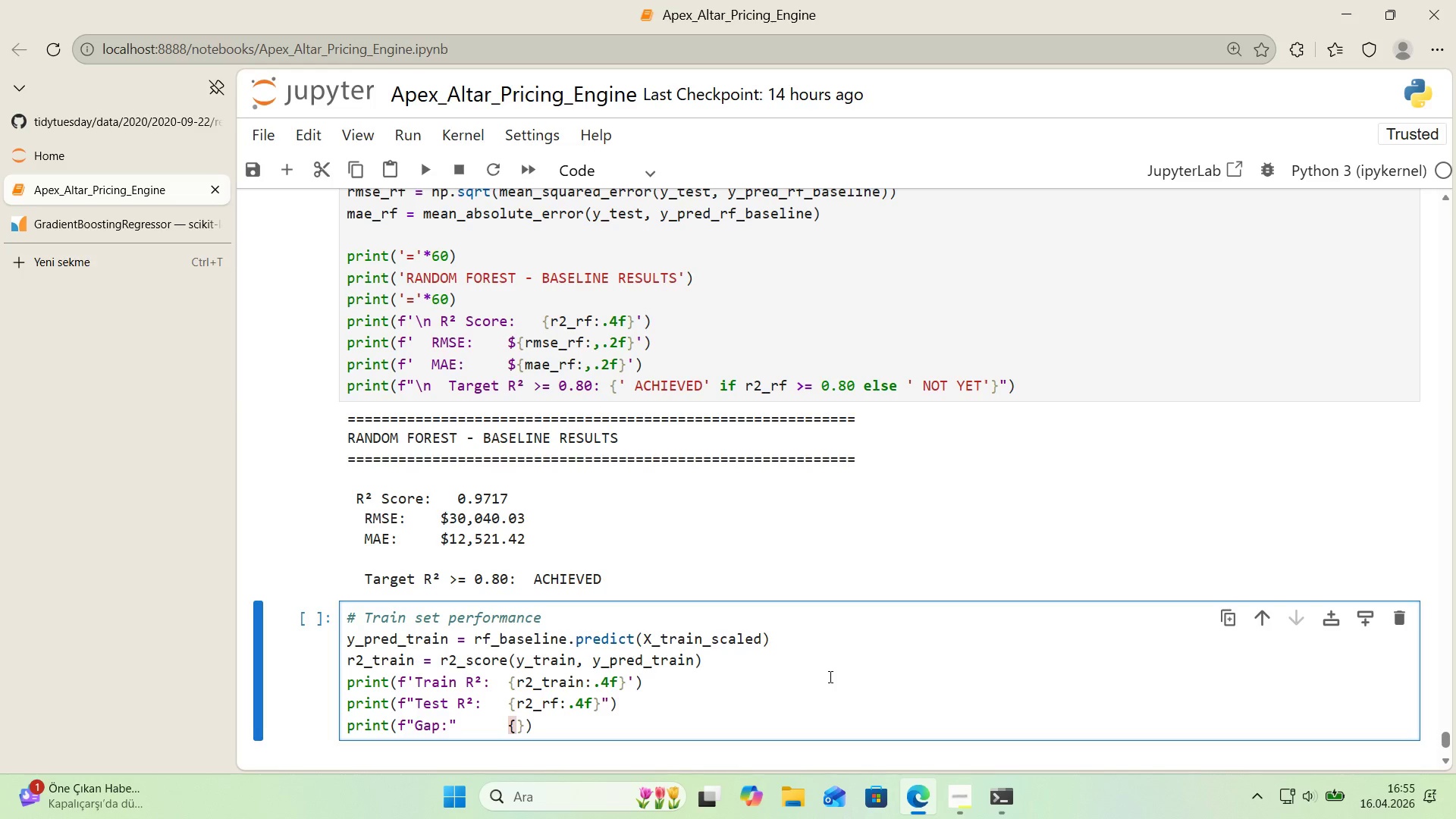 
type(r2_tra'n - r2_rf>.4f)
 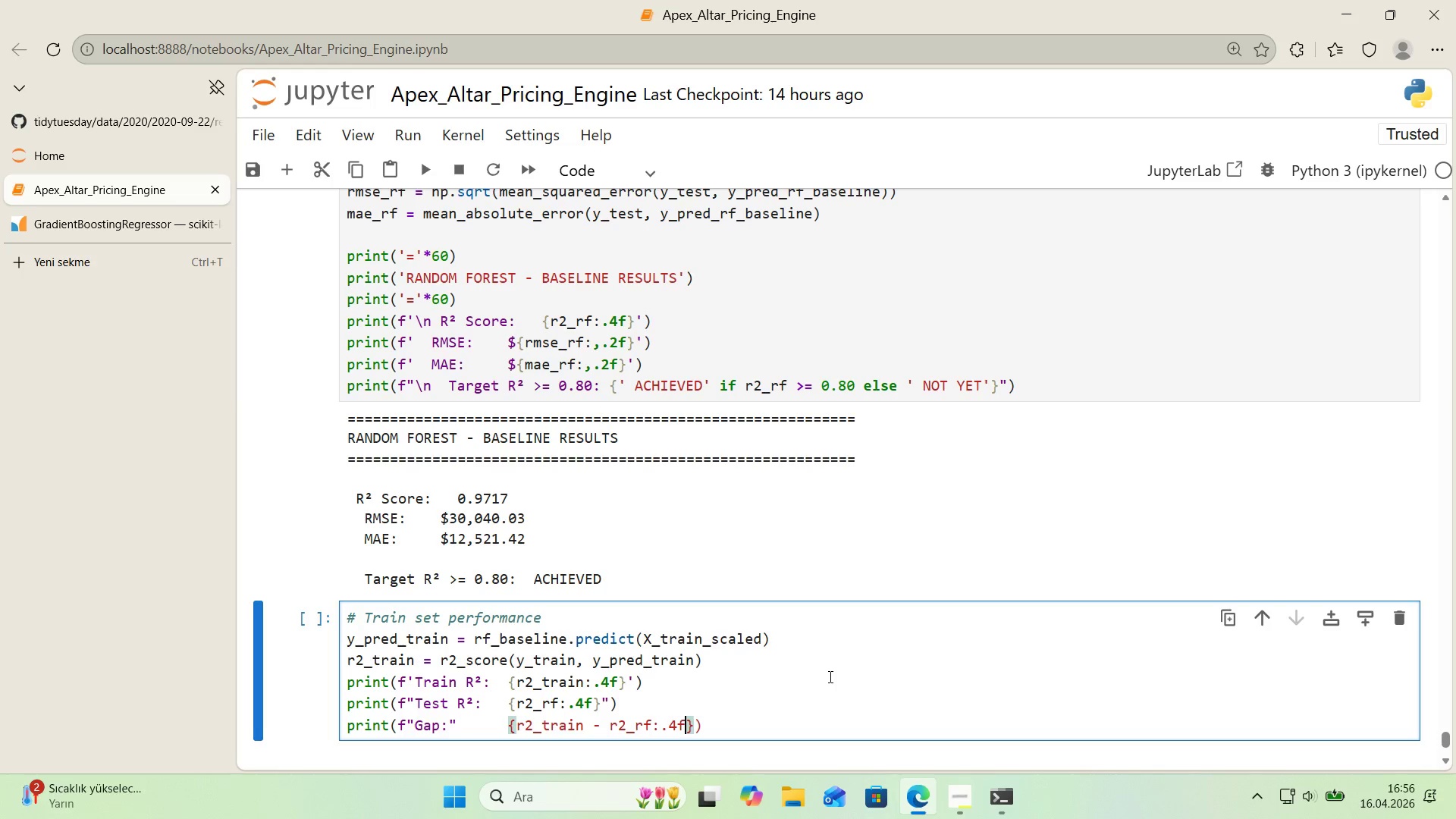 
scroll: coordinate [817, 681], scroll_direction: down, amount: 1.0
 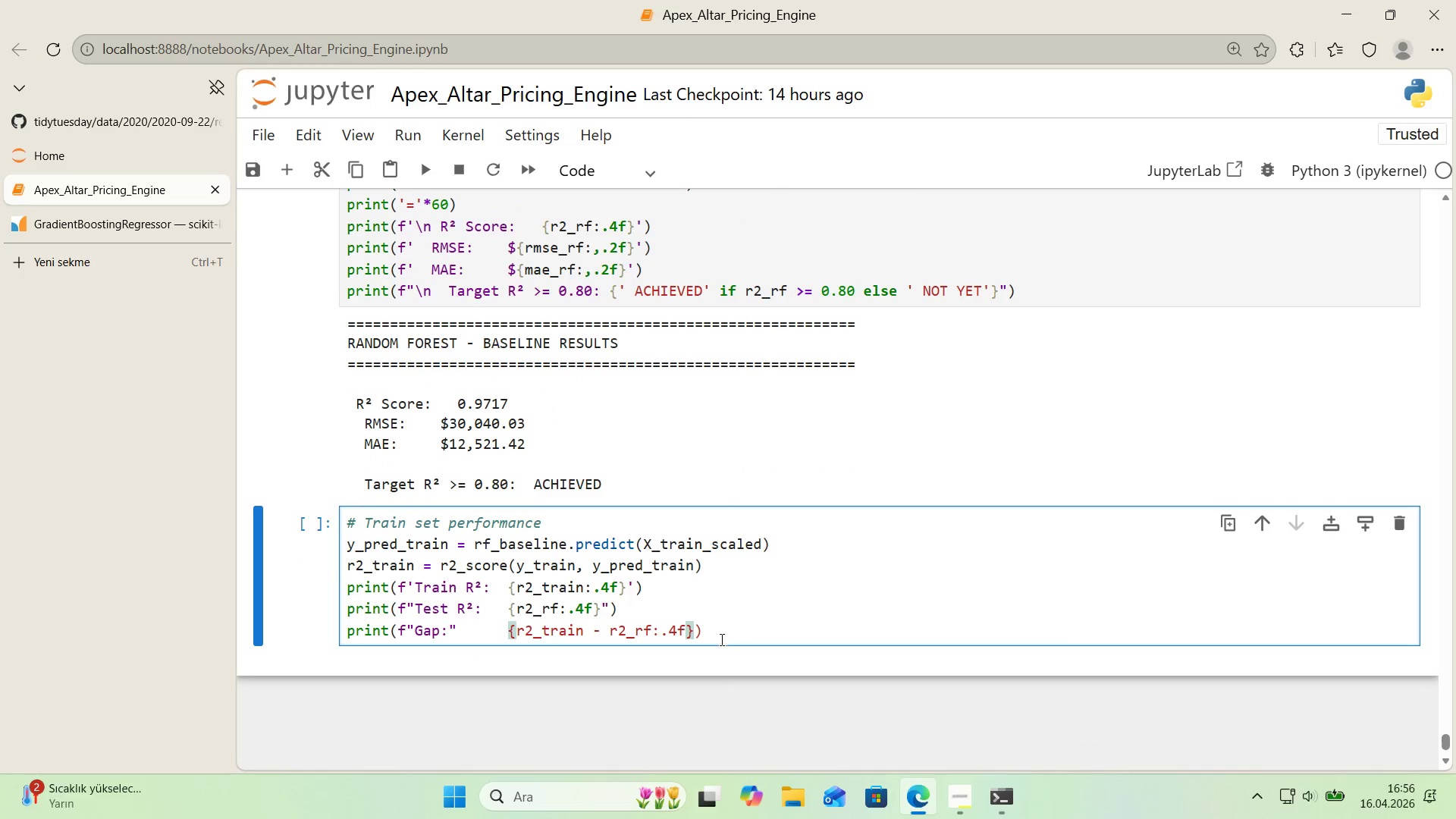 
left_click([717, 627])
 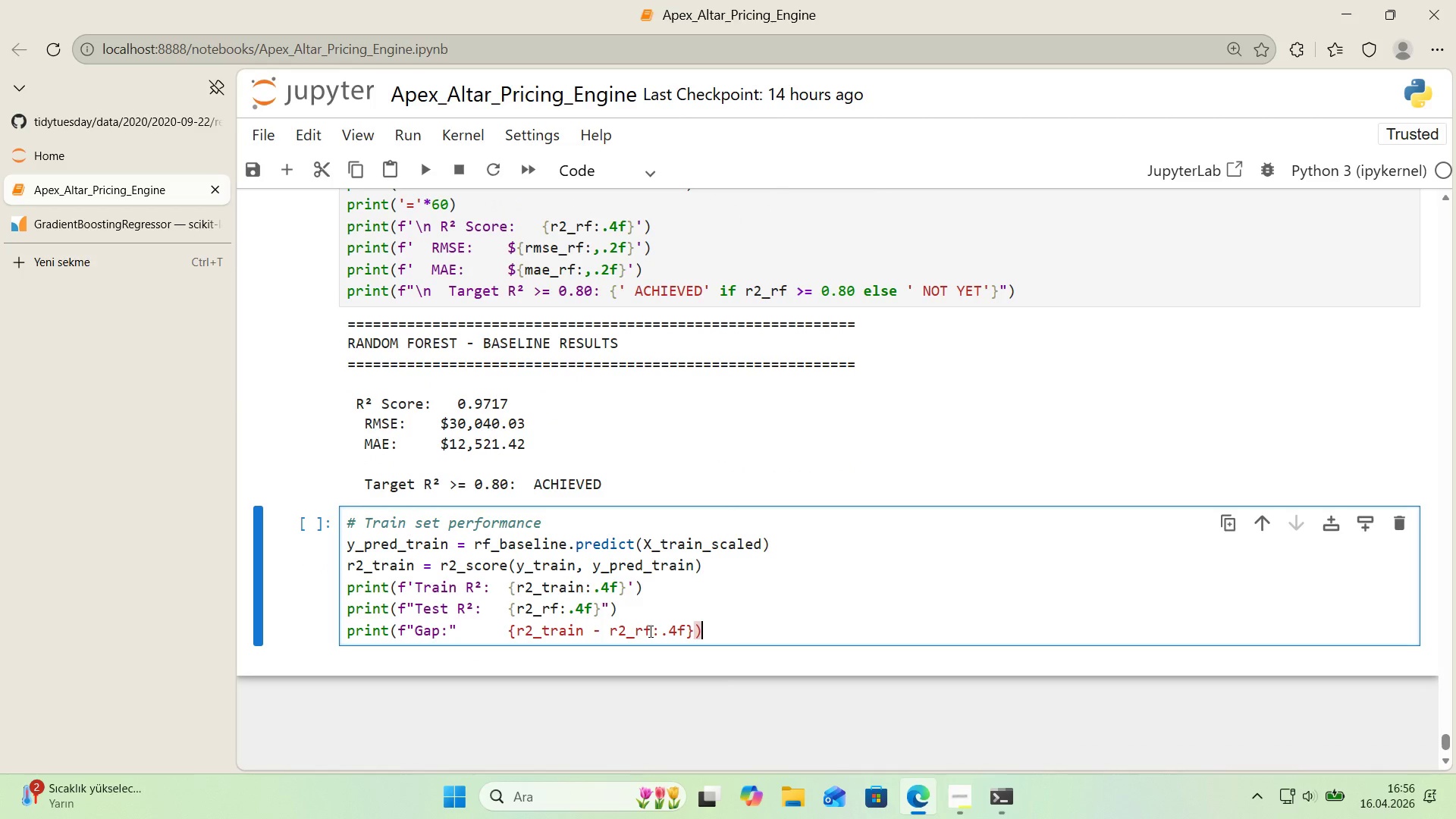 
left_click_drag(start_coordinate=[450, 631], to_coordinate=[461, 629])
 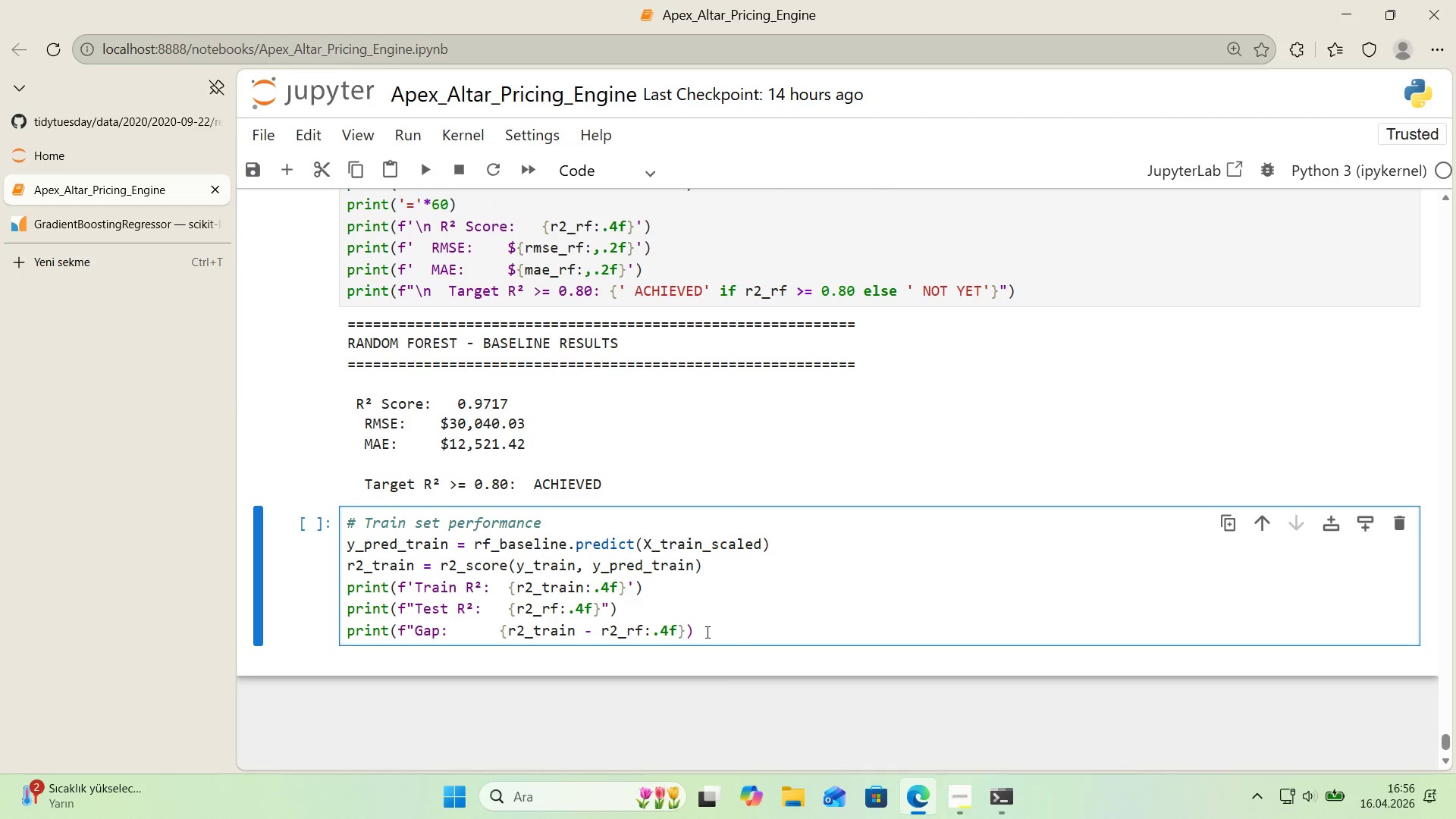 
key(Control+ControlLeft)
 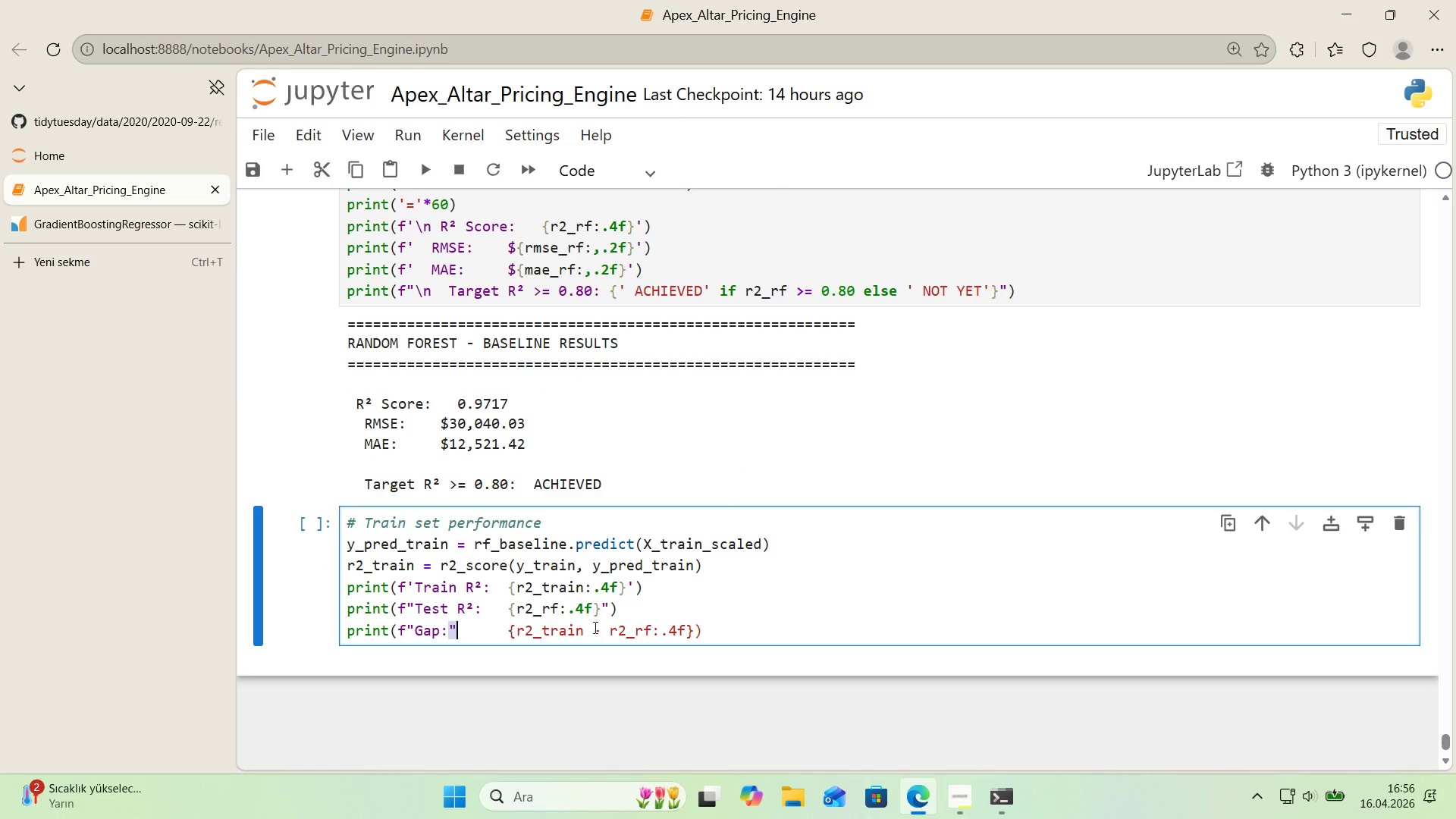 
key(Control+X)
 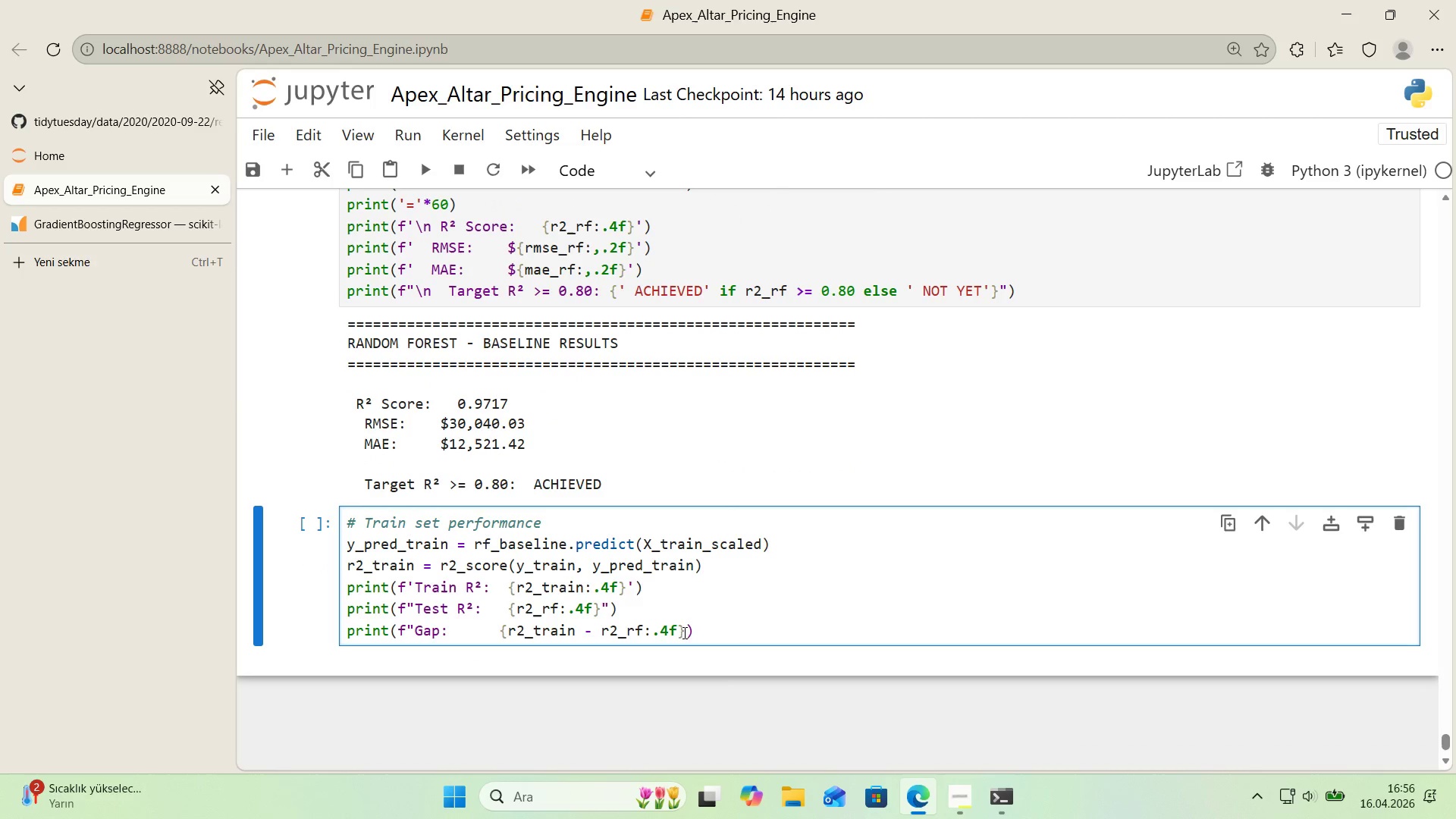 
left_click([688, 632])
 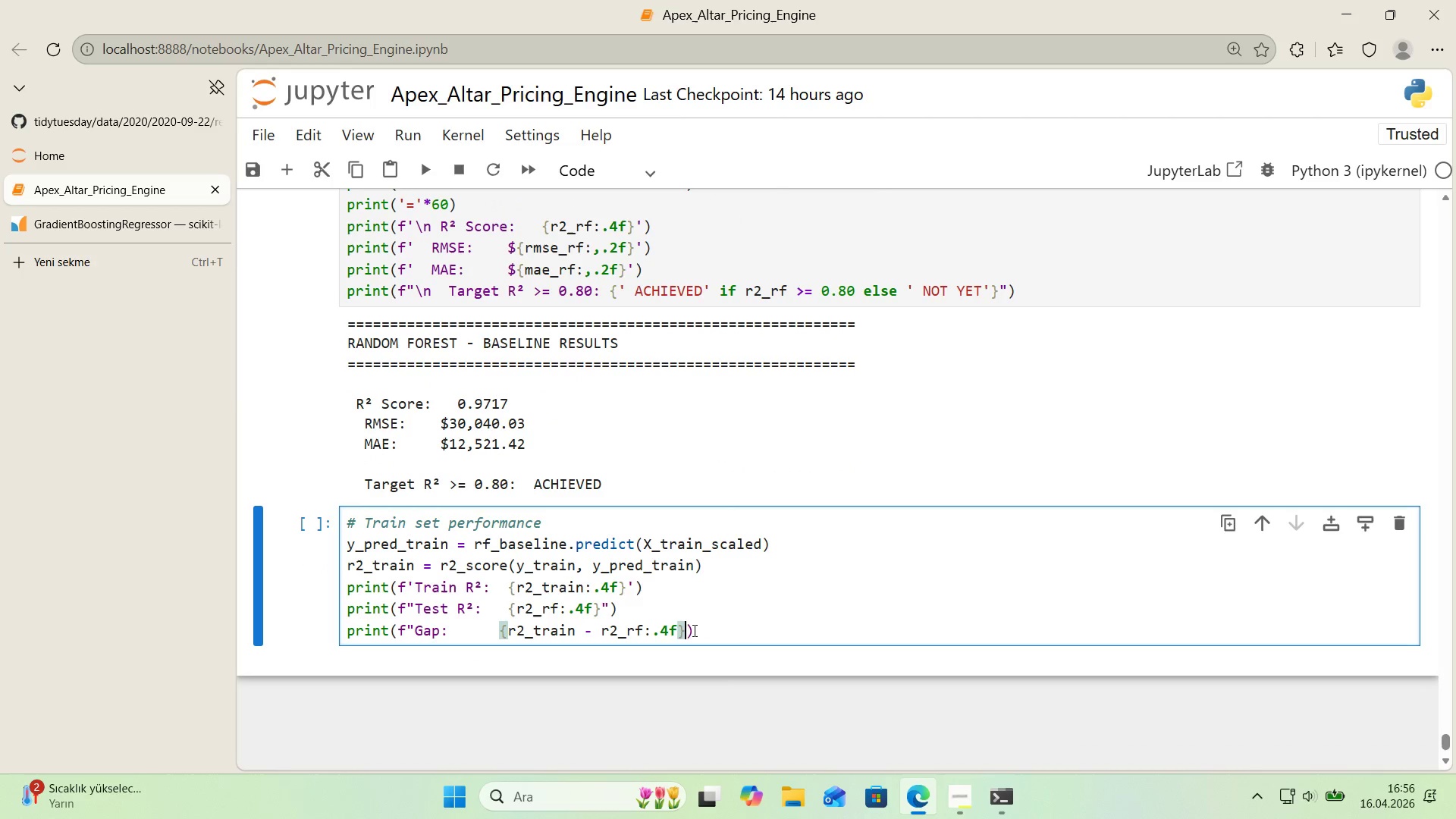 
key(Control+ControlLeft)
 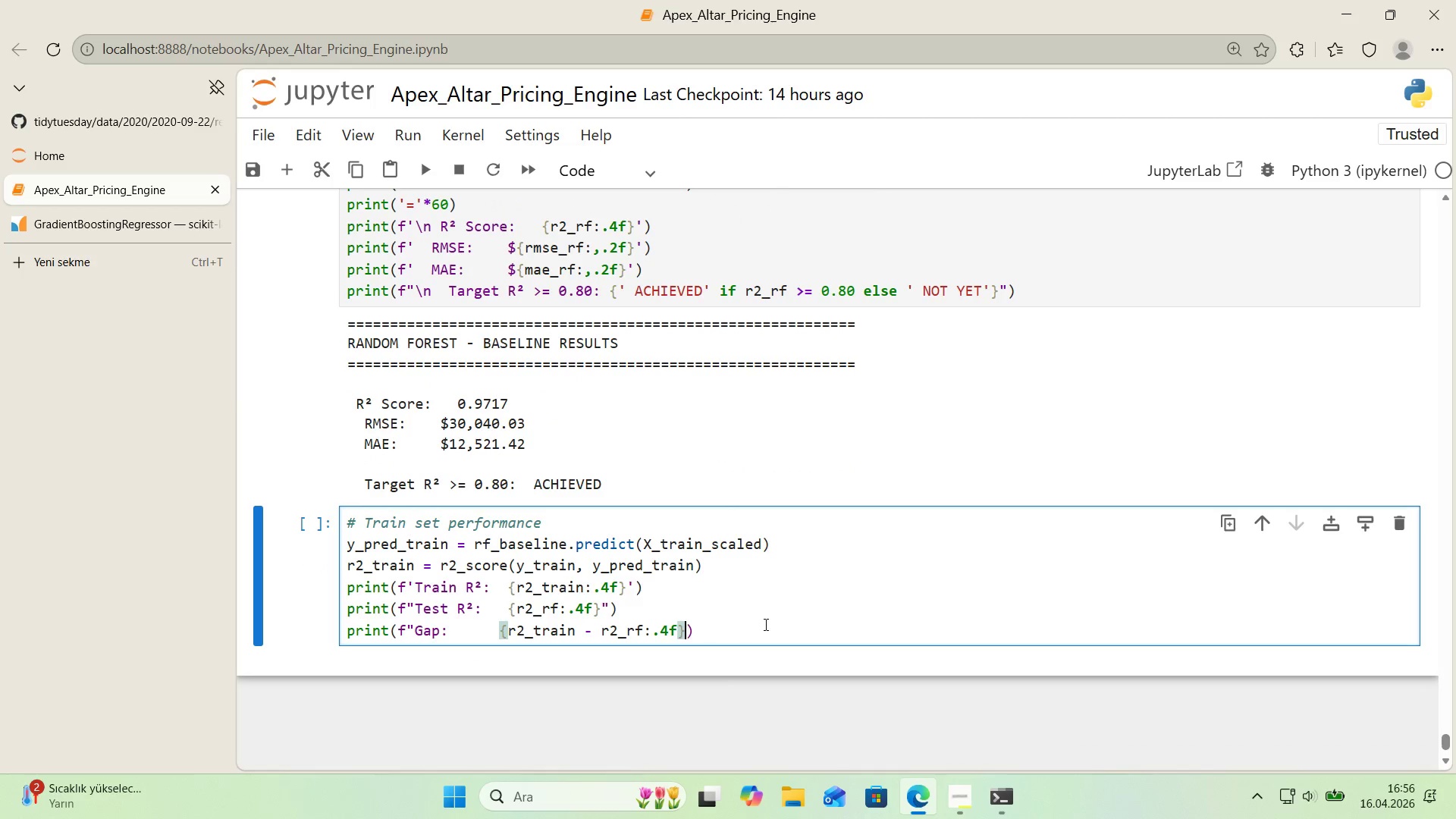 
key(Control+V)
 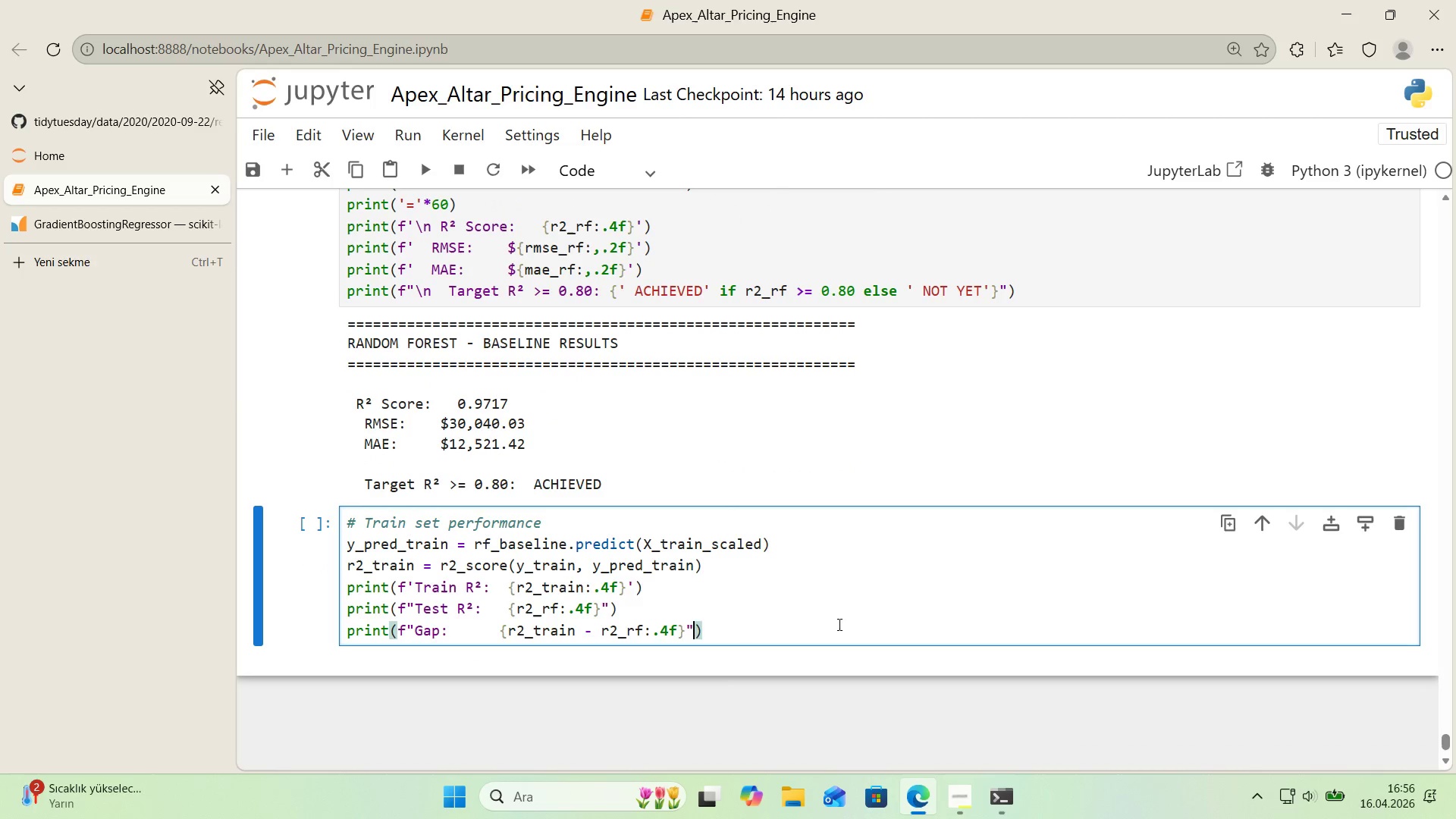 
key(Shift+Enter)
 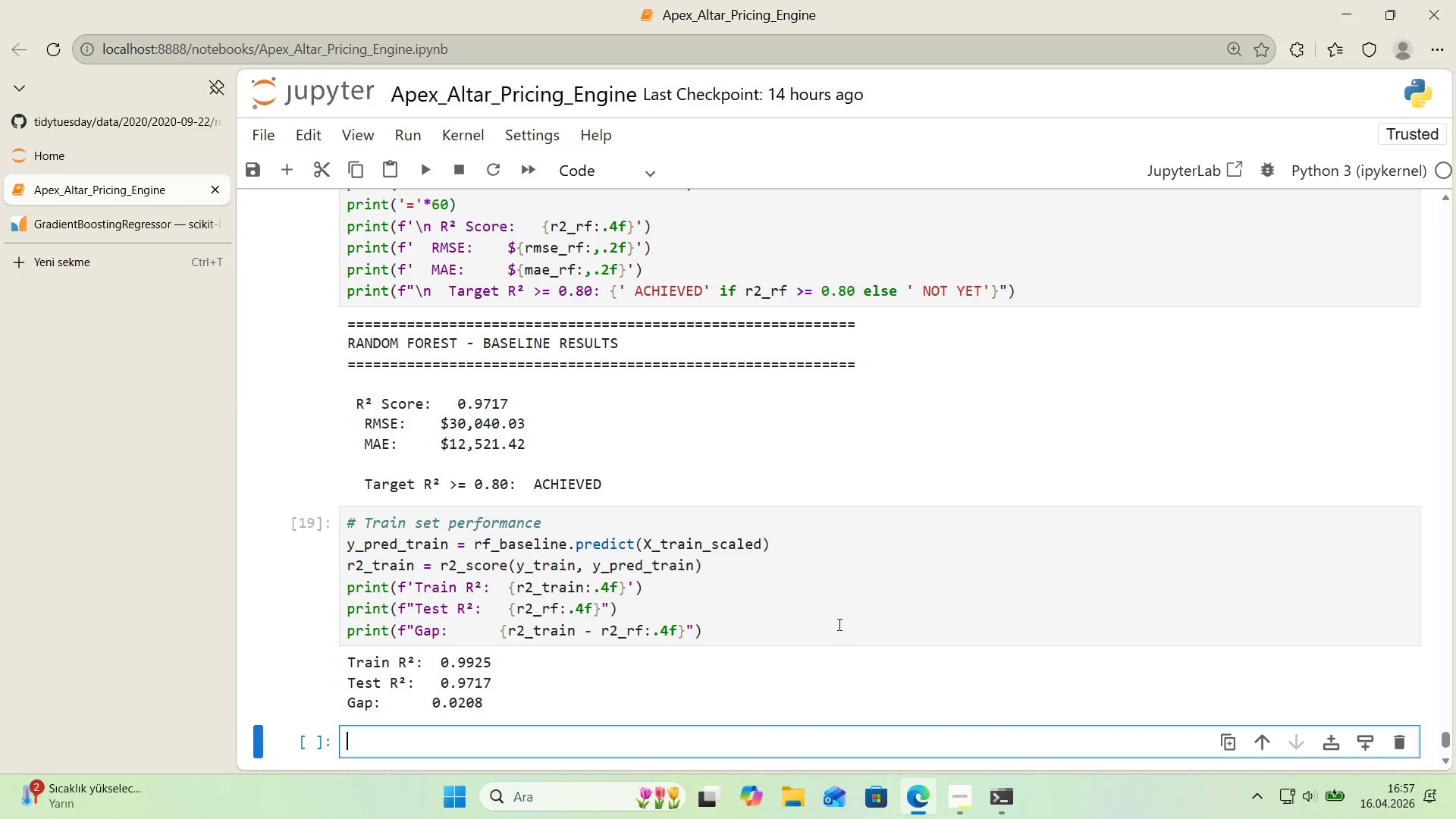 
wait(58.23)
 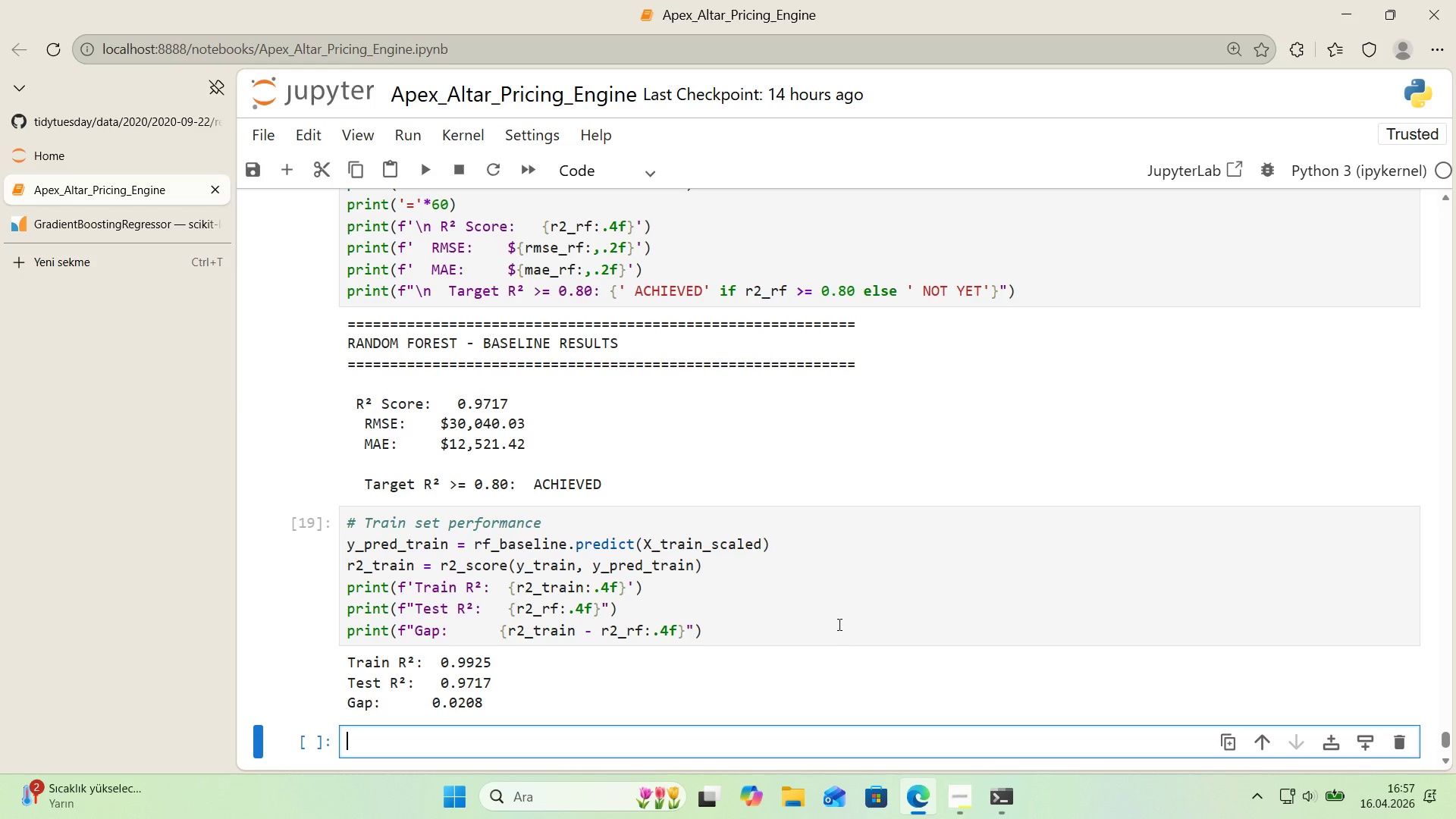 
scroll: coordinate [746, 591], scroll_direction: down, amount: 1.0
 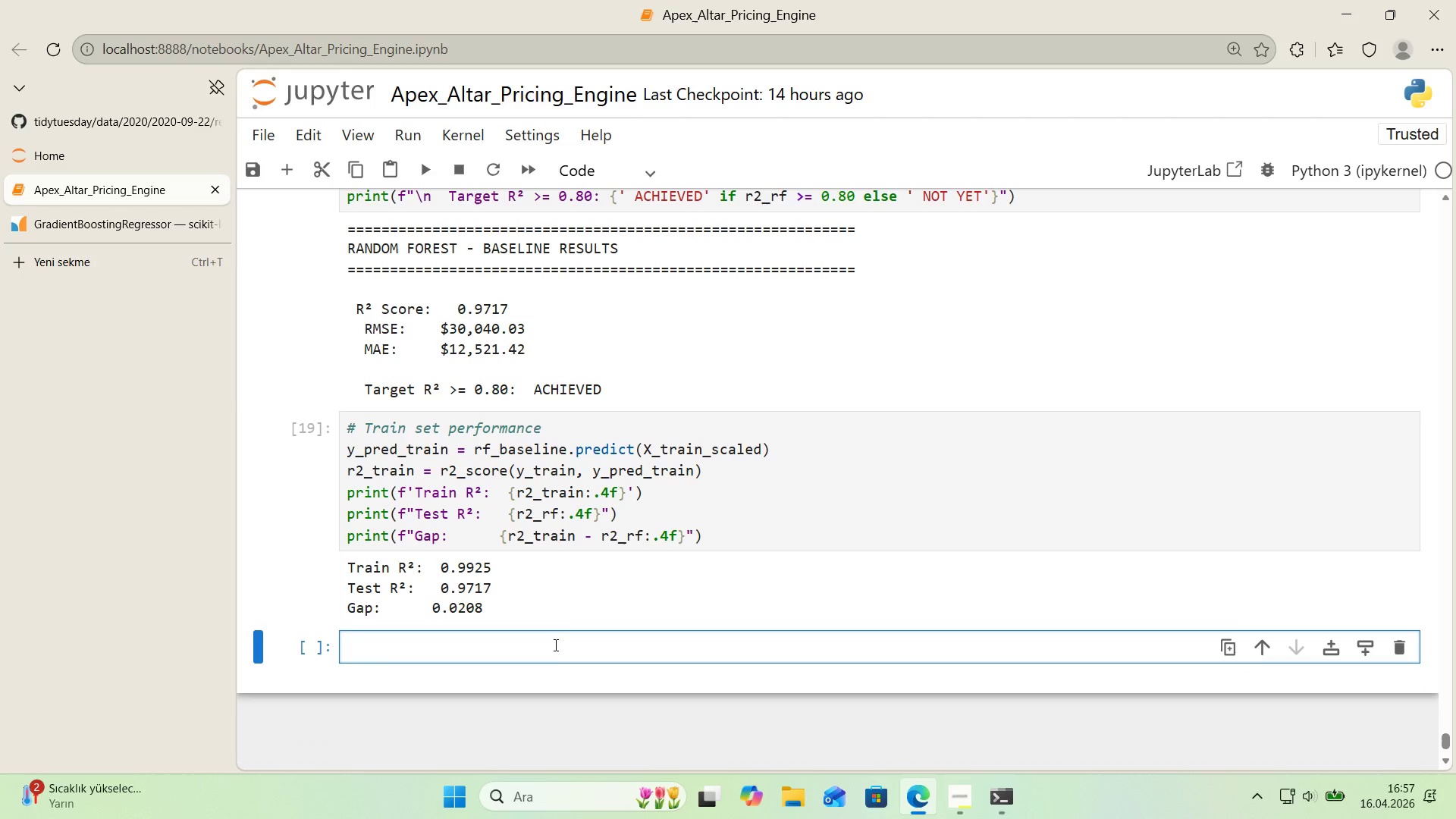 
left_click([554, 645])
 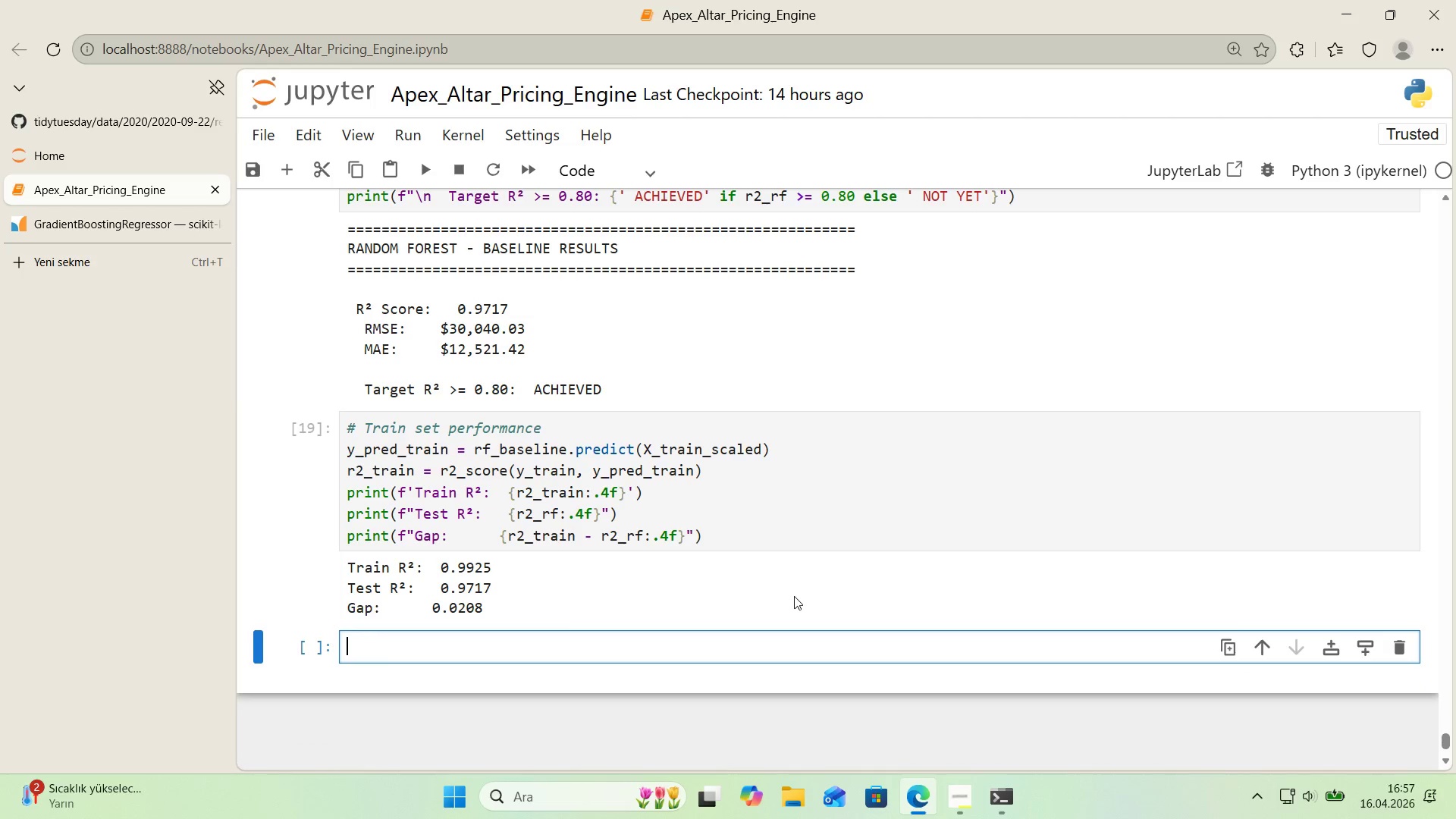 
wait(13.49)
 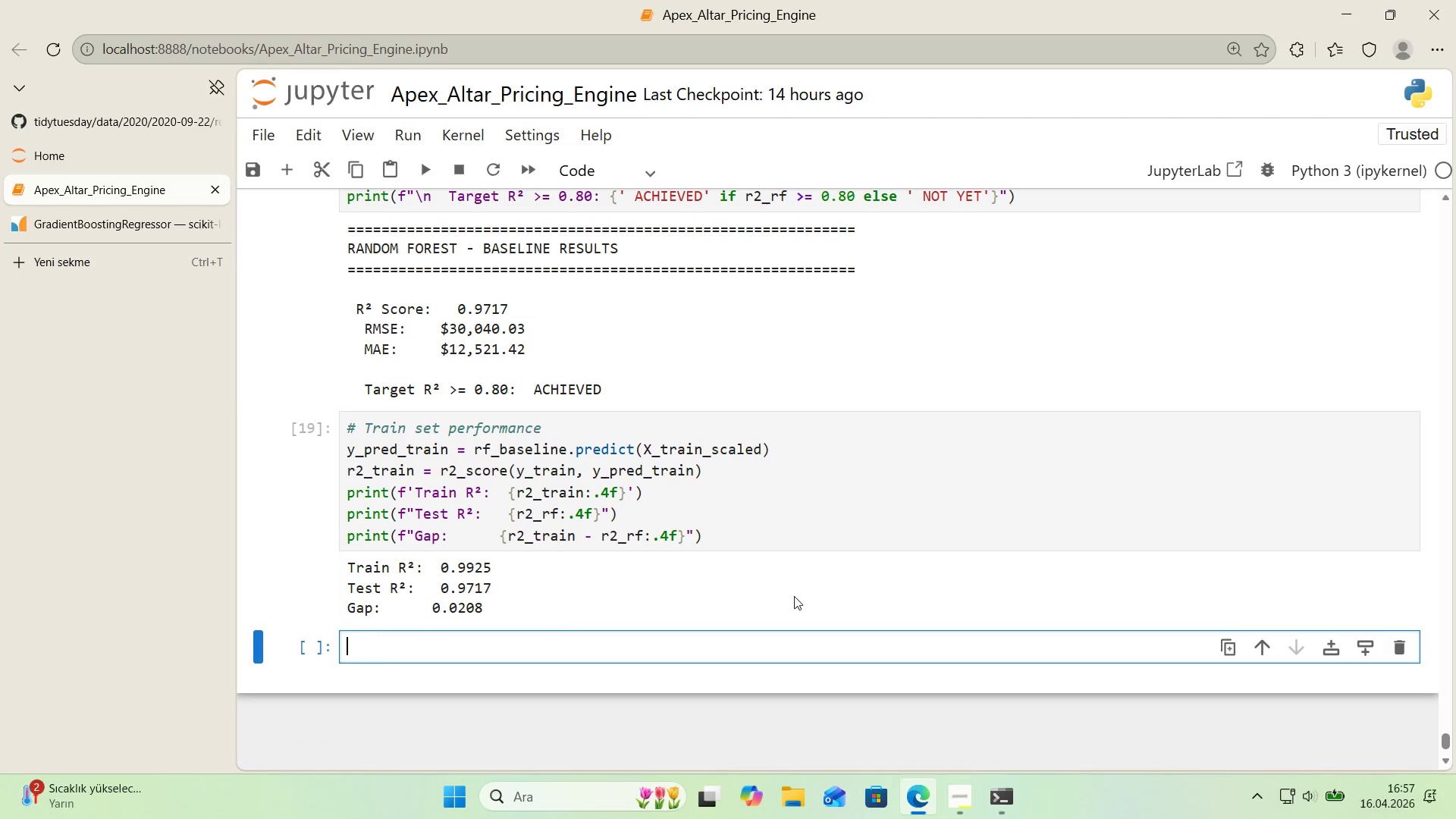 
scroll: coordinate [664, 323], scroll_direction: up, amount: 9.0
 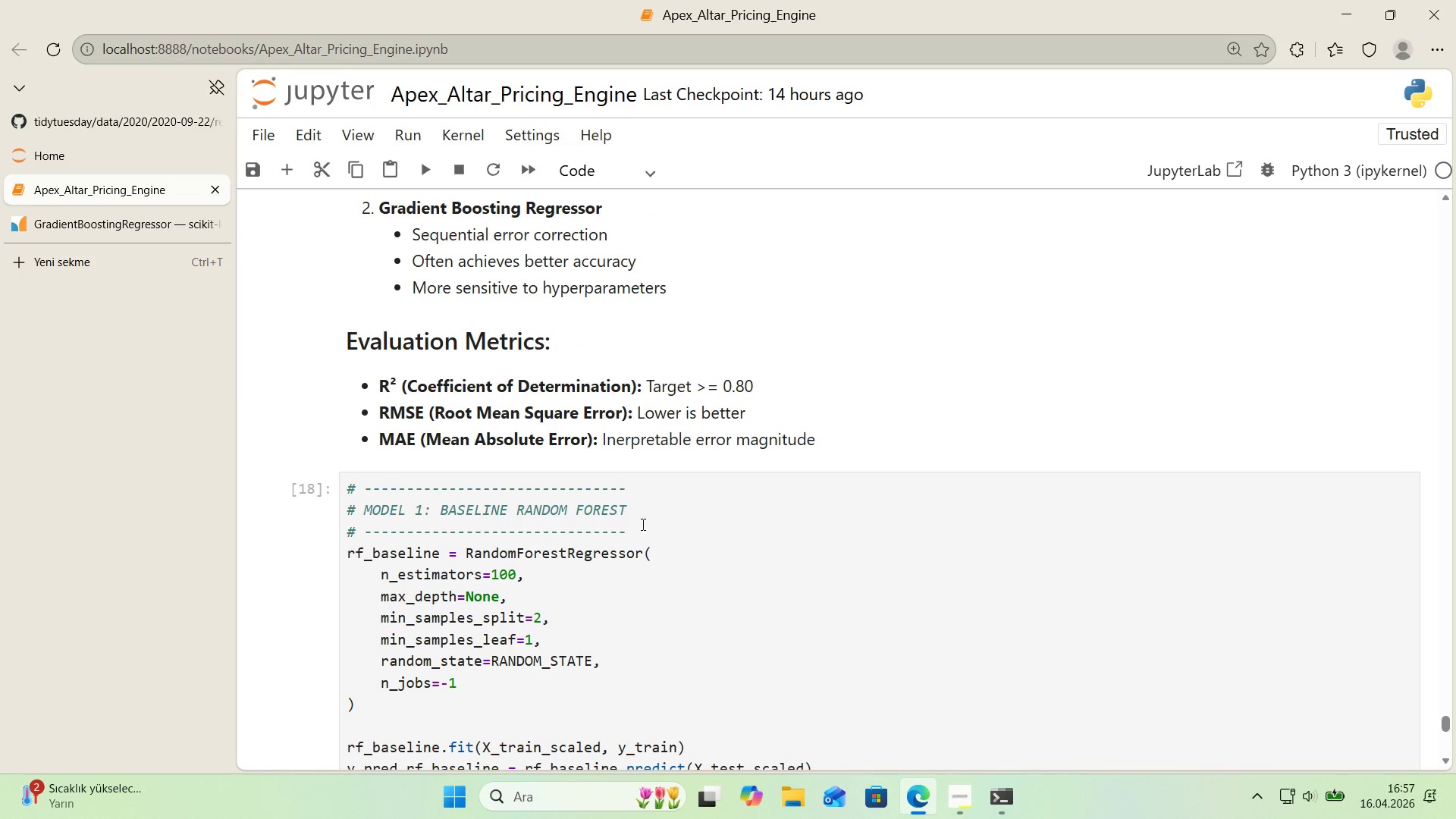 
left_click_drag(start_coordinate=[637, 531], to_coordinate=[347, 524])
 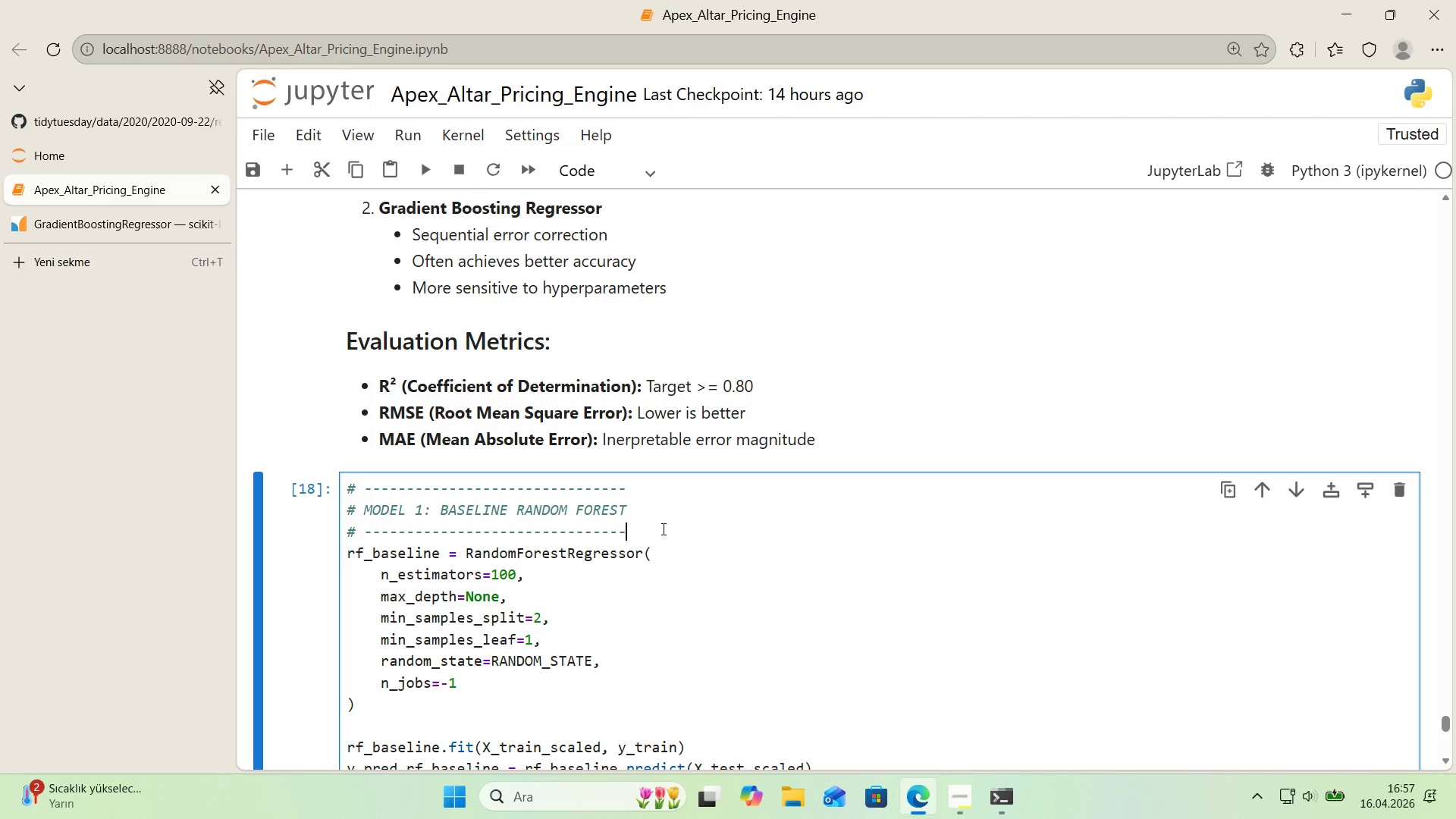 
key(Control+ControlLeft)
 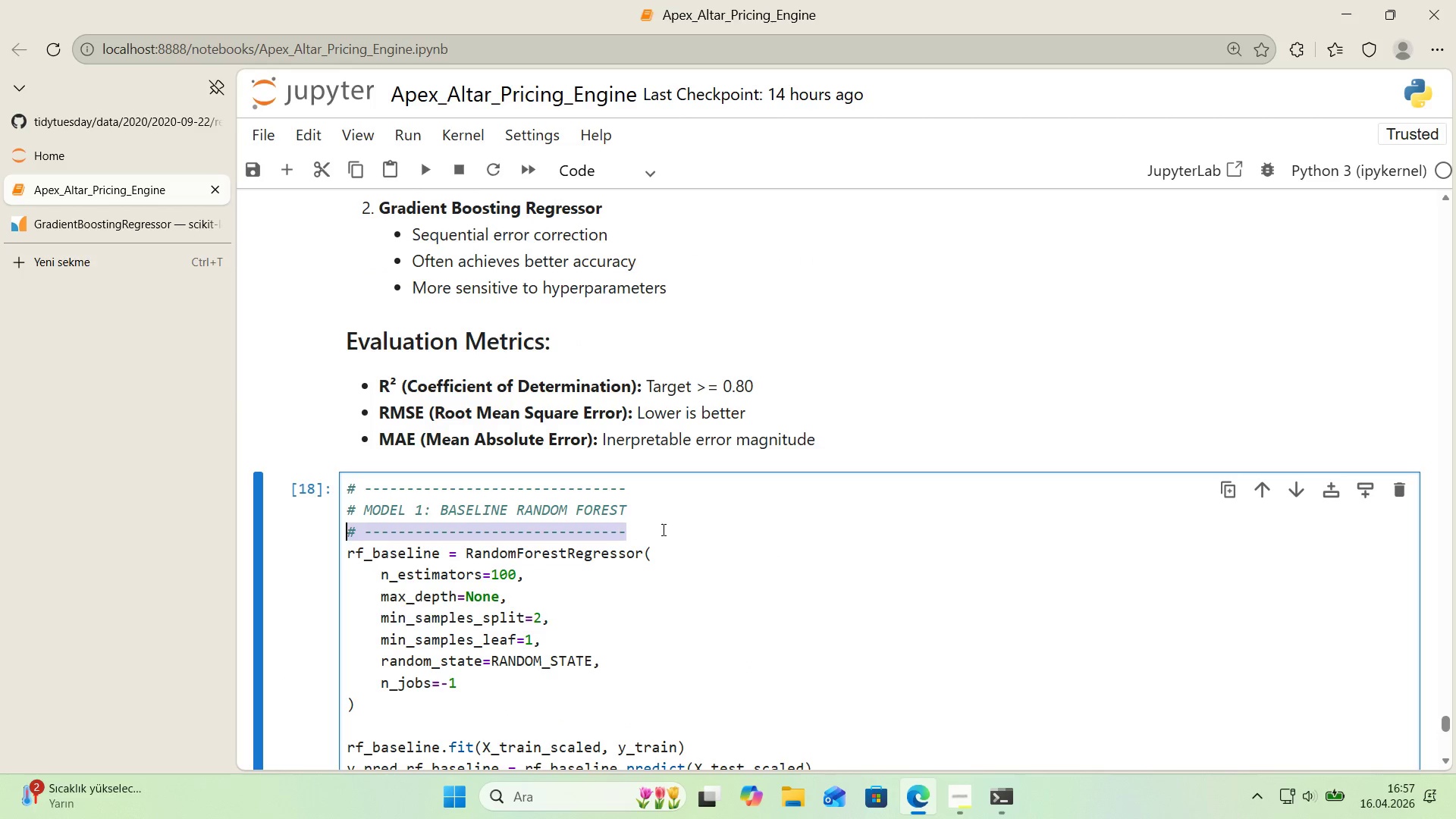 
key(Control+C)
 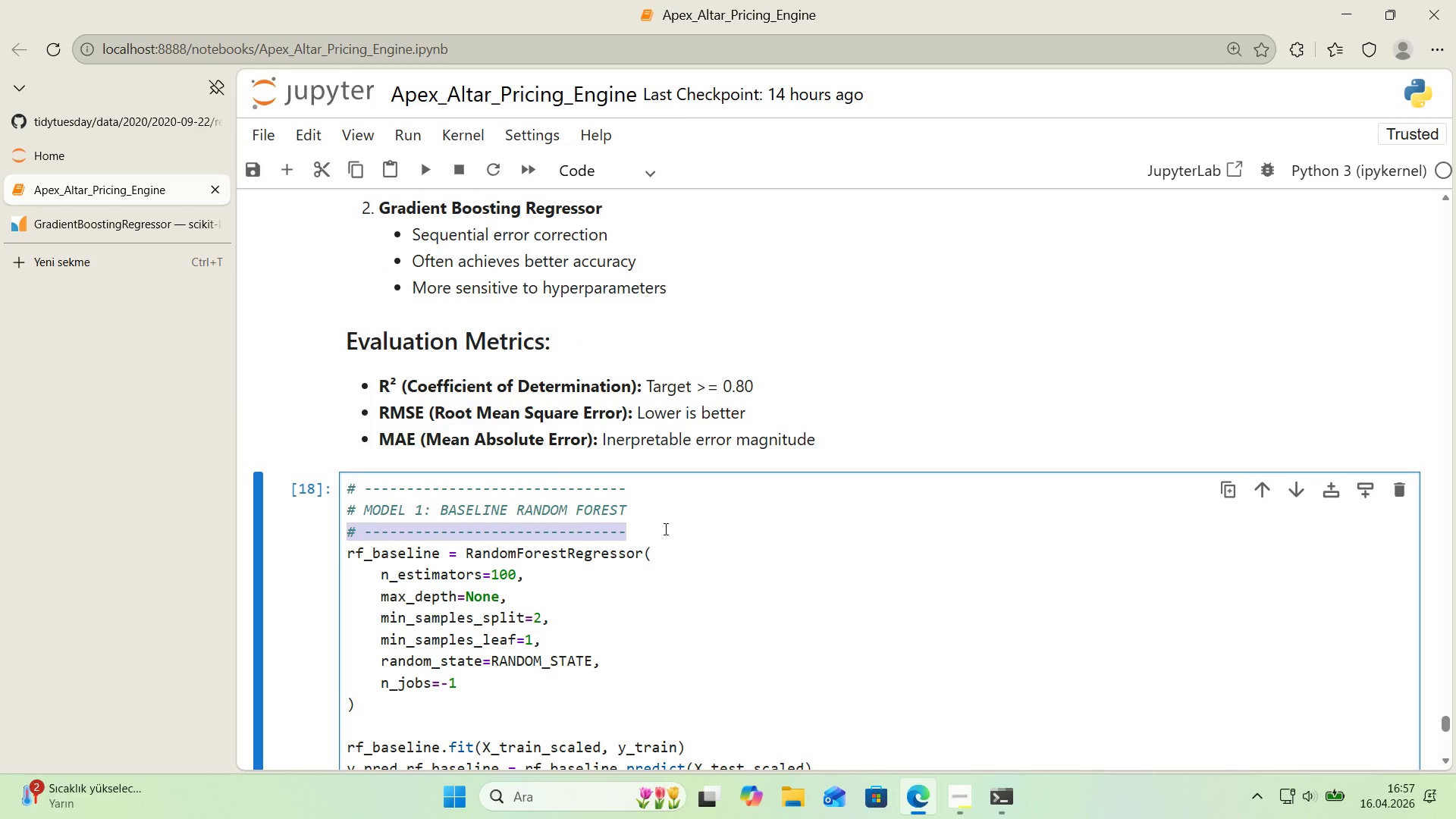 
left_click([664, 529])
 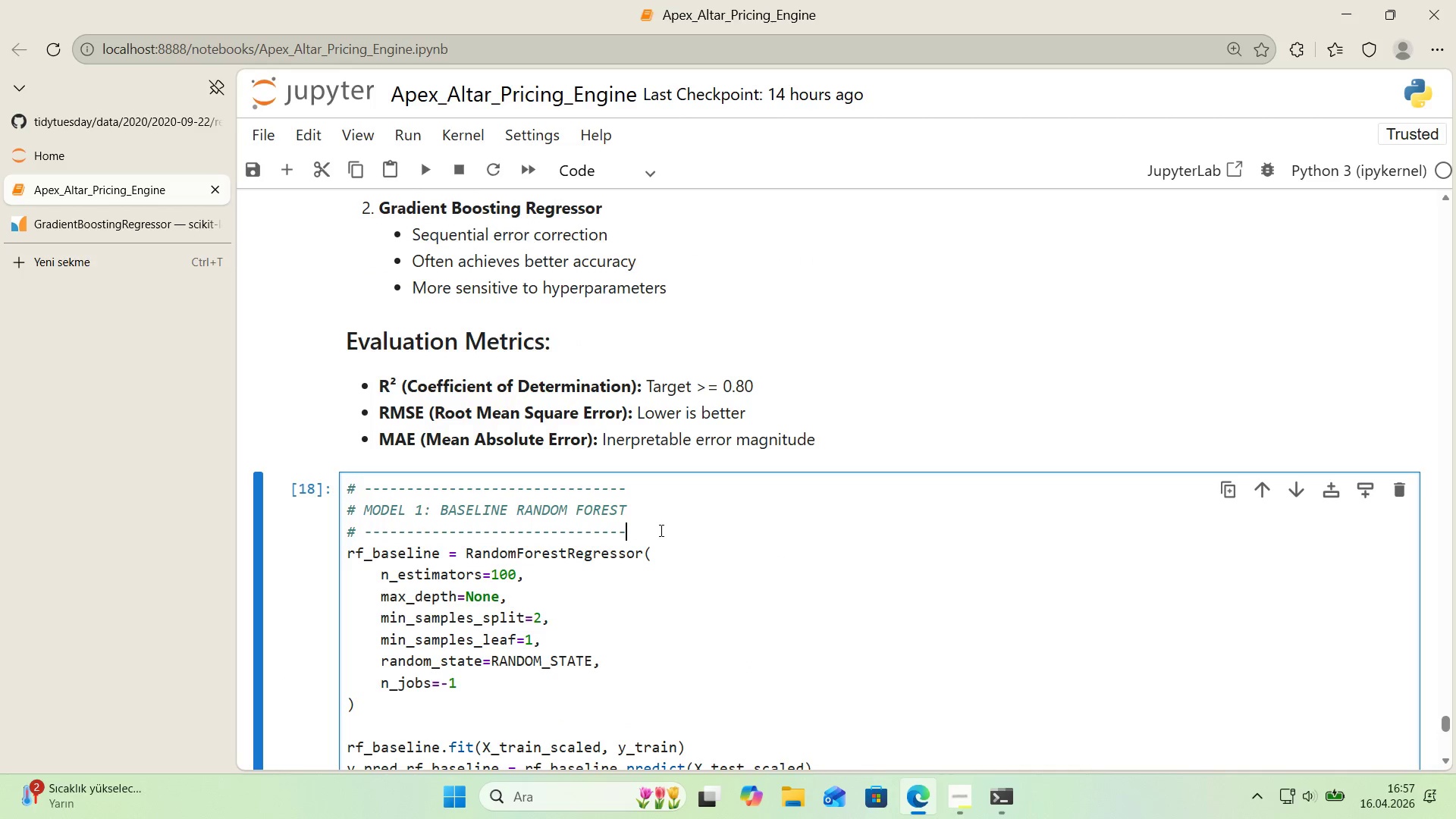 
scroll: coordinate [607, 563], scroll_direction: down, amount: 13.0
 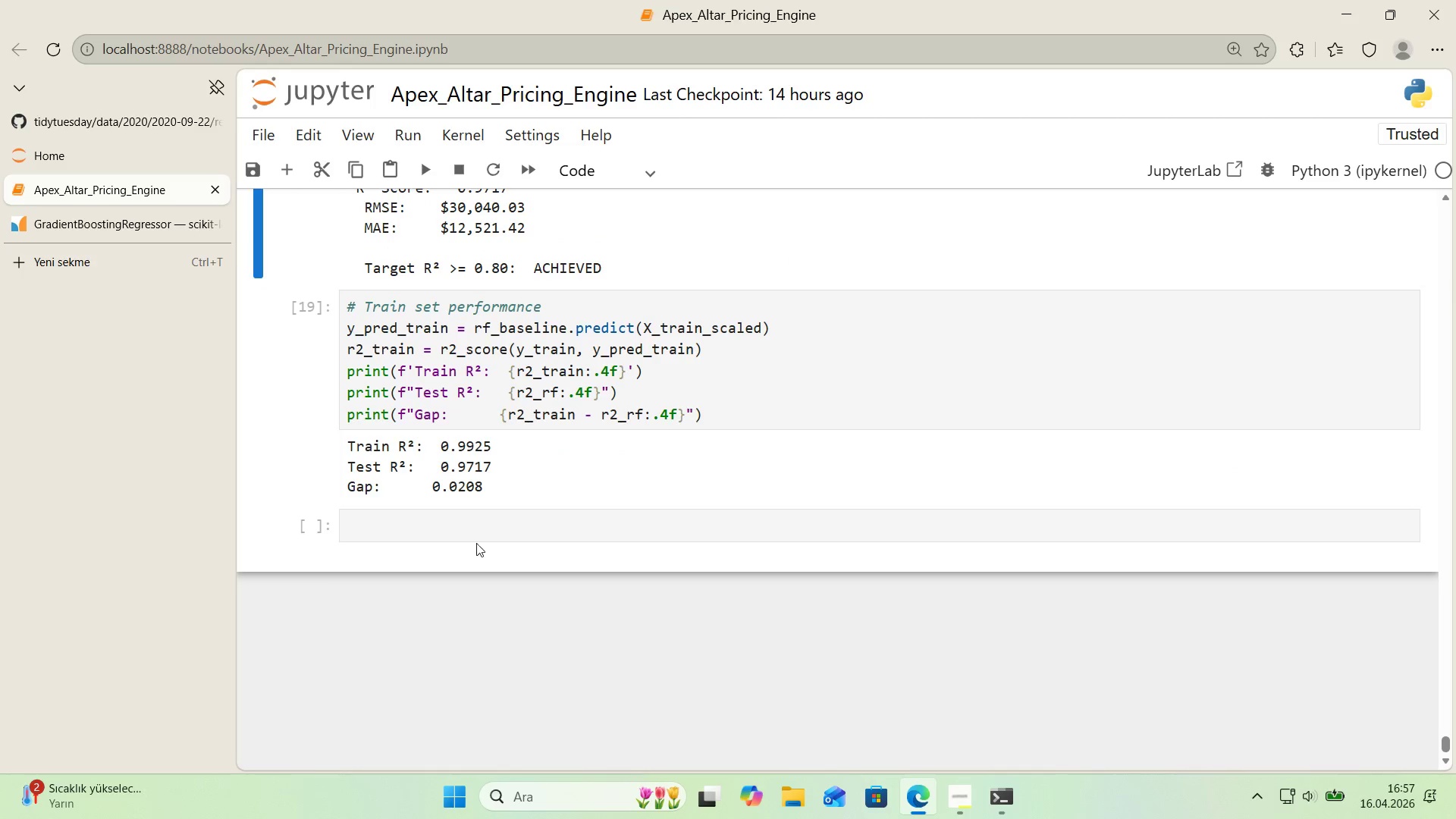 
left_click([468, 532])
 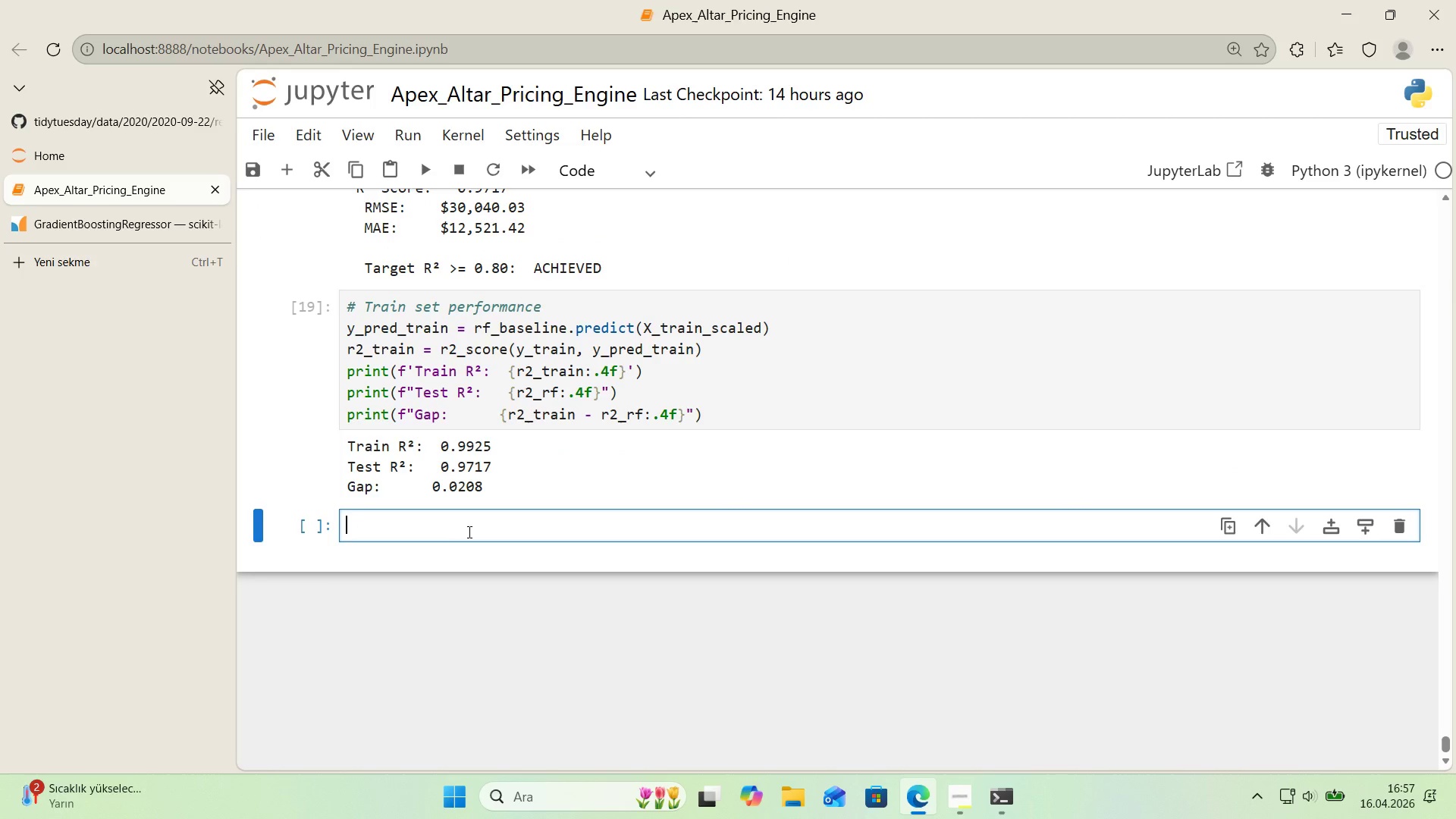 
key(Control+ControlLeft)
 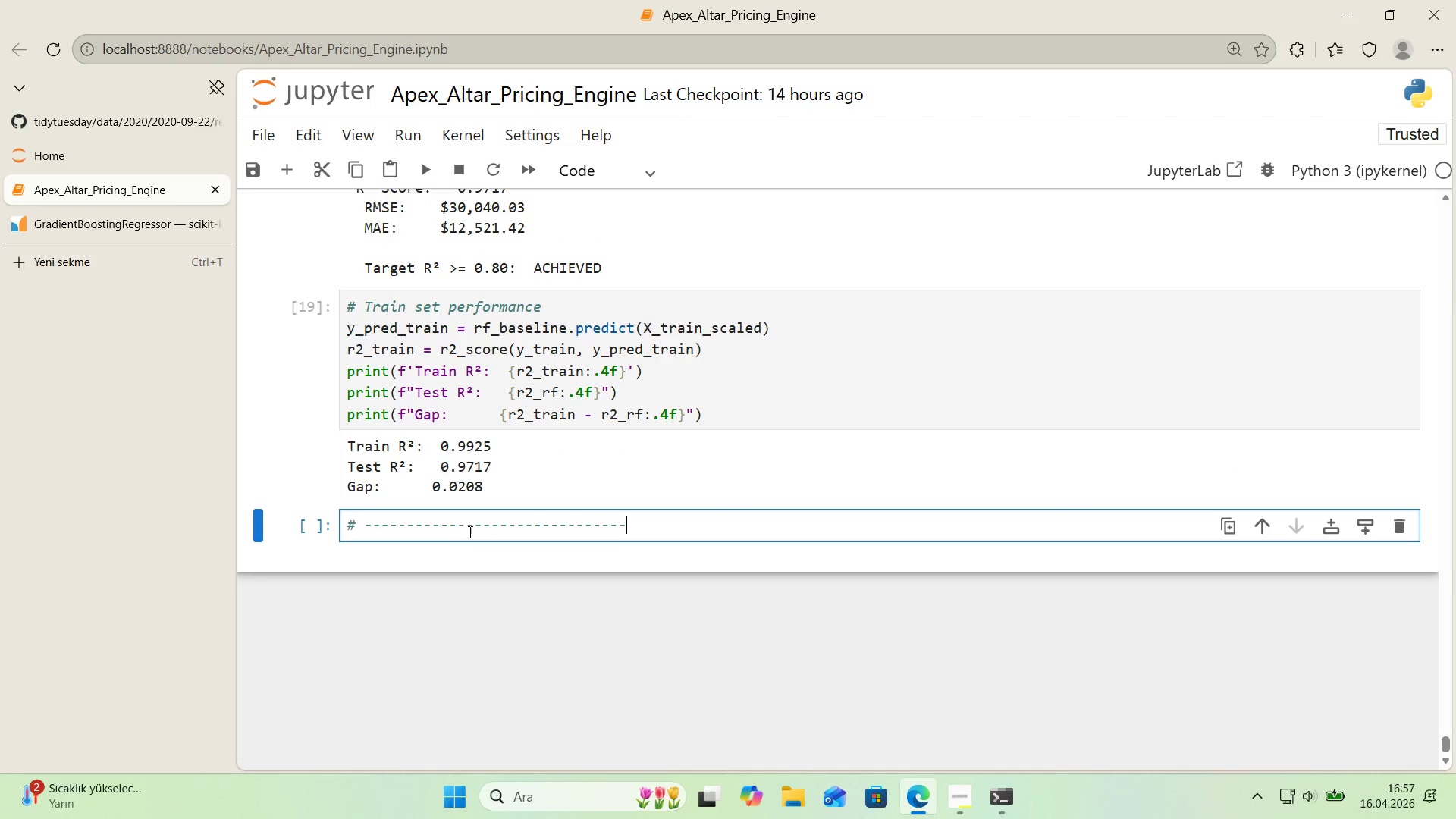 
key(Control+V)
 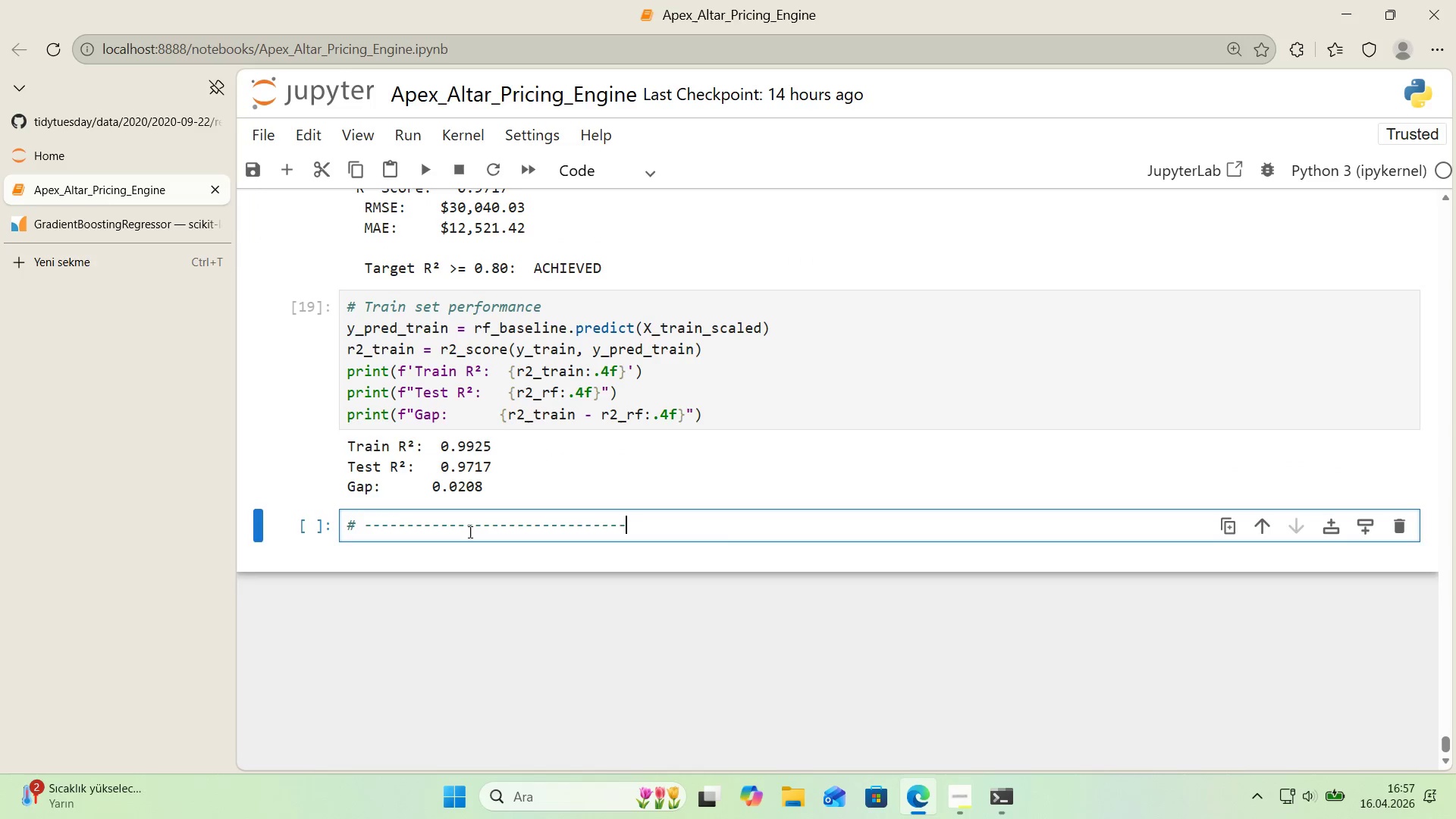 
key(Enter)
 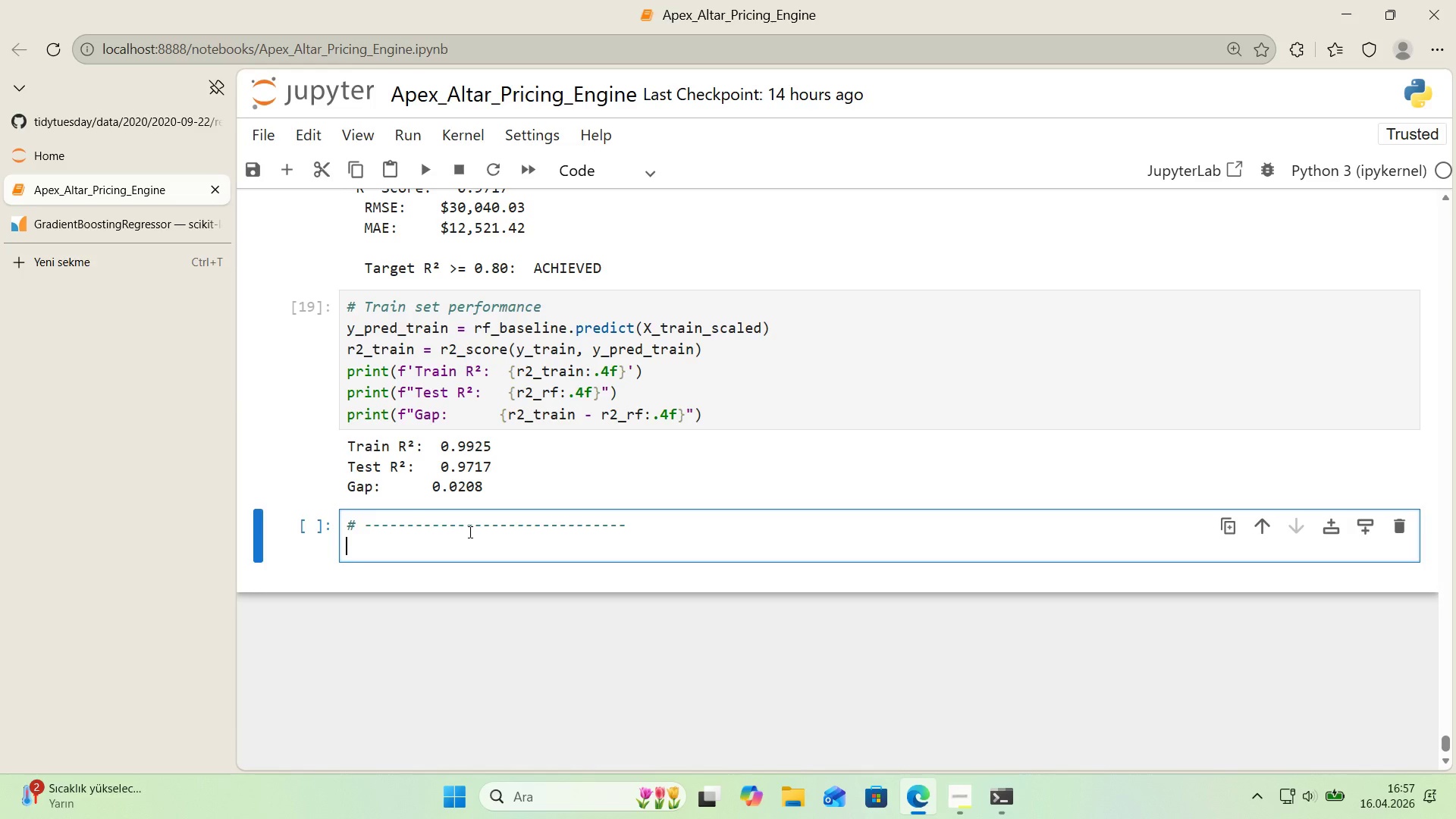 
key(Alt+Control+AltRight)
 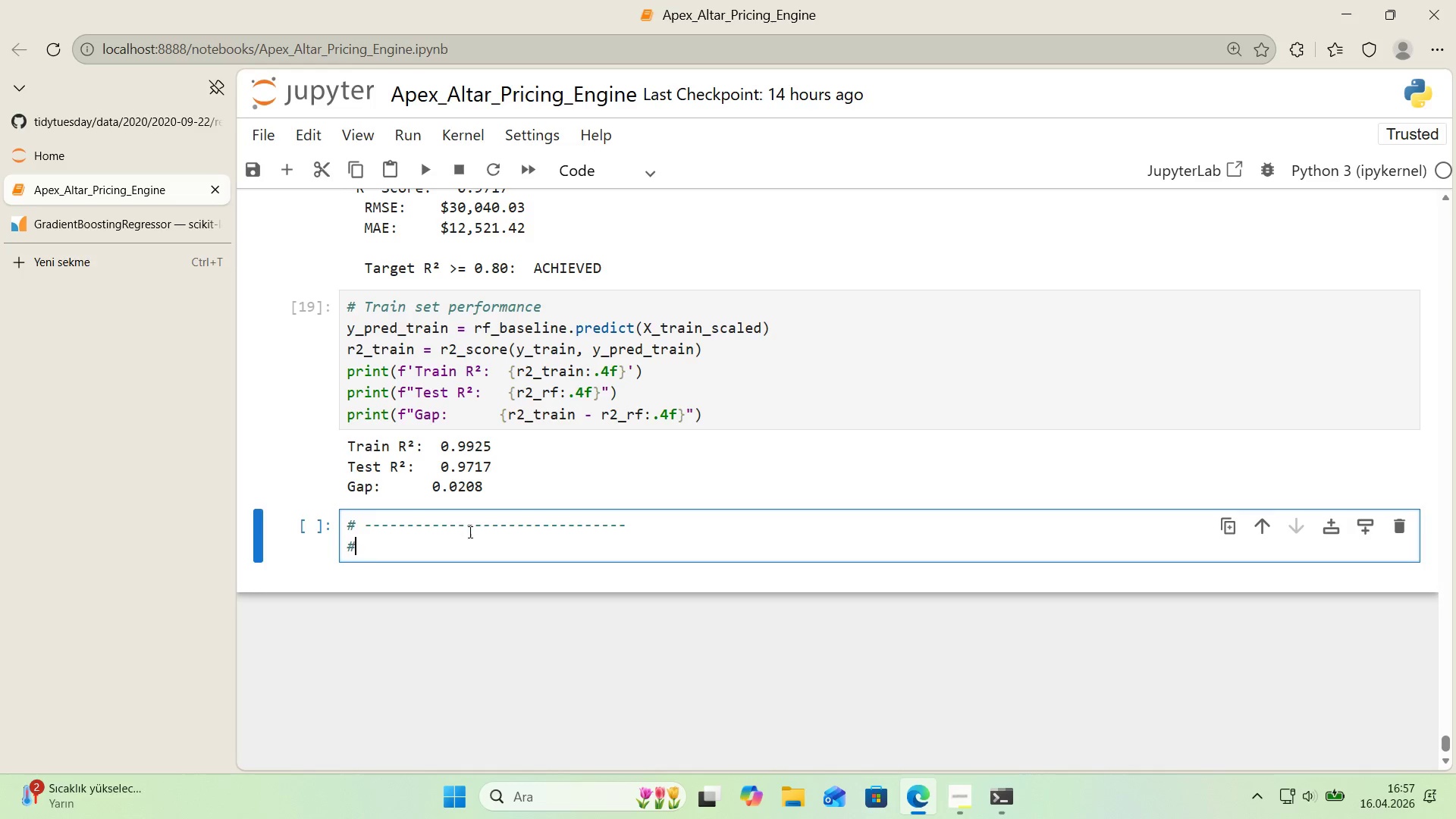 
key(Control+ControlLeft)
 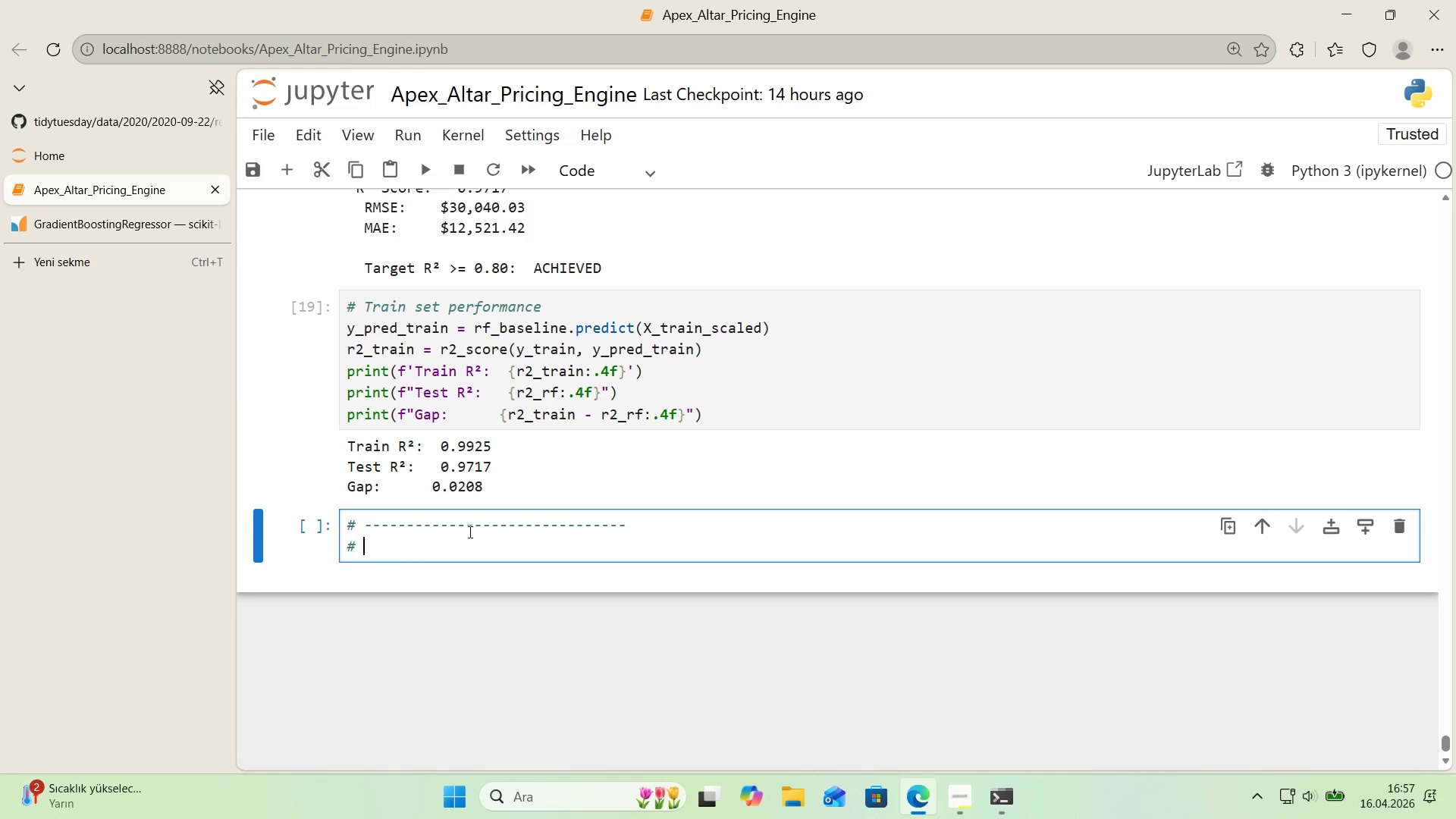 
key(Alt+Control+3)
 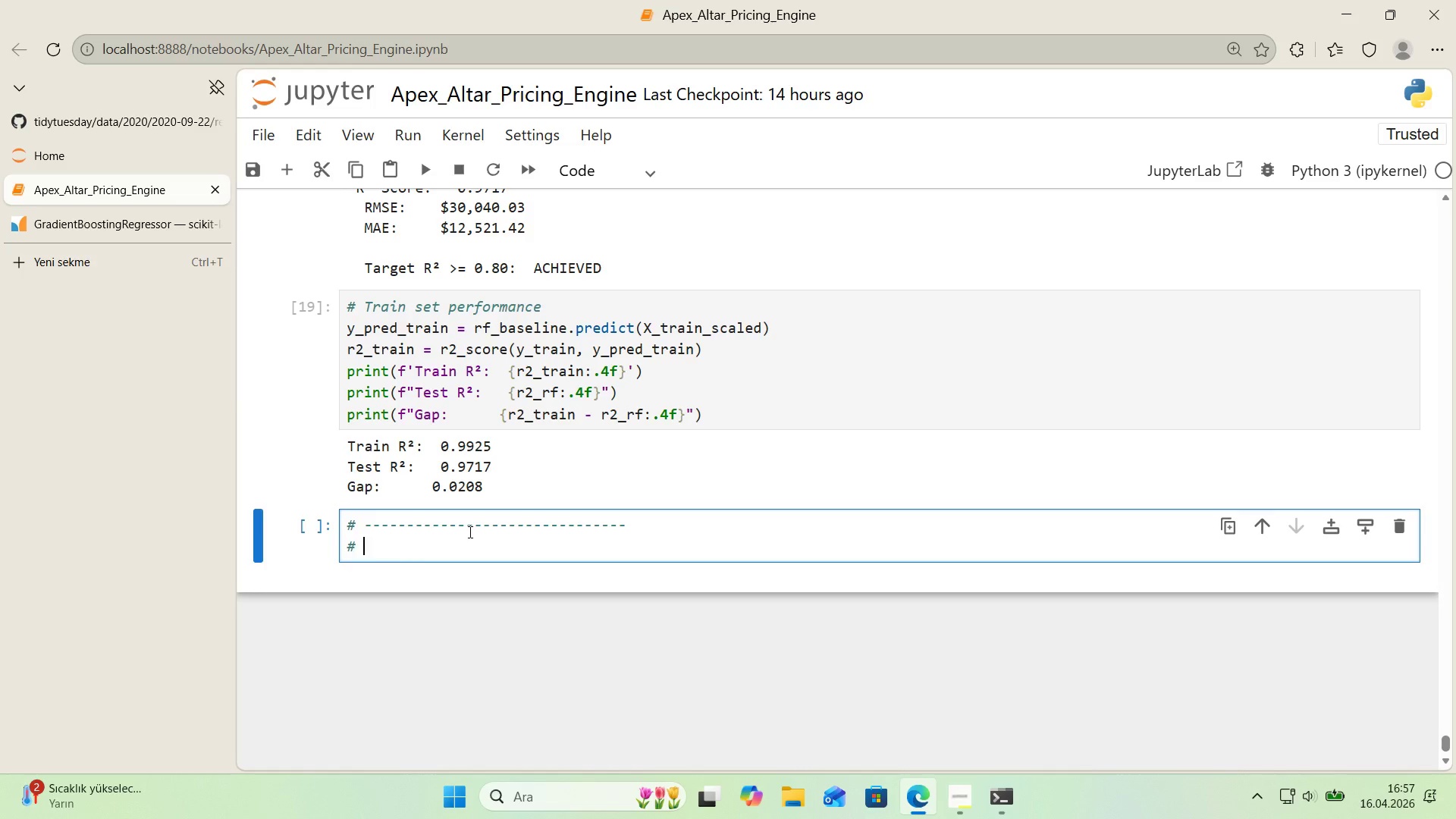 
type( MODEL 2> BASELINE GRADIENT BOOSTING)
 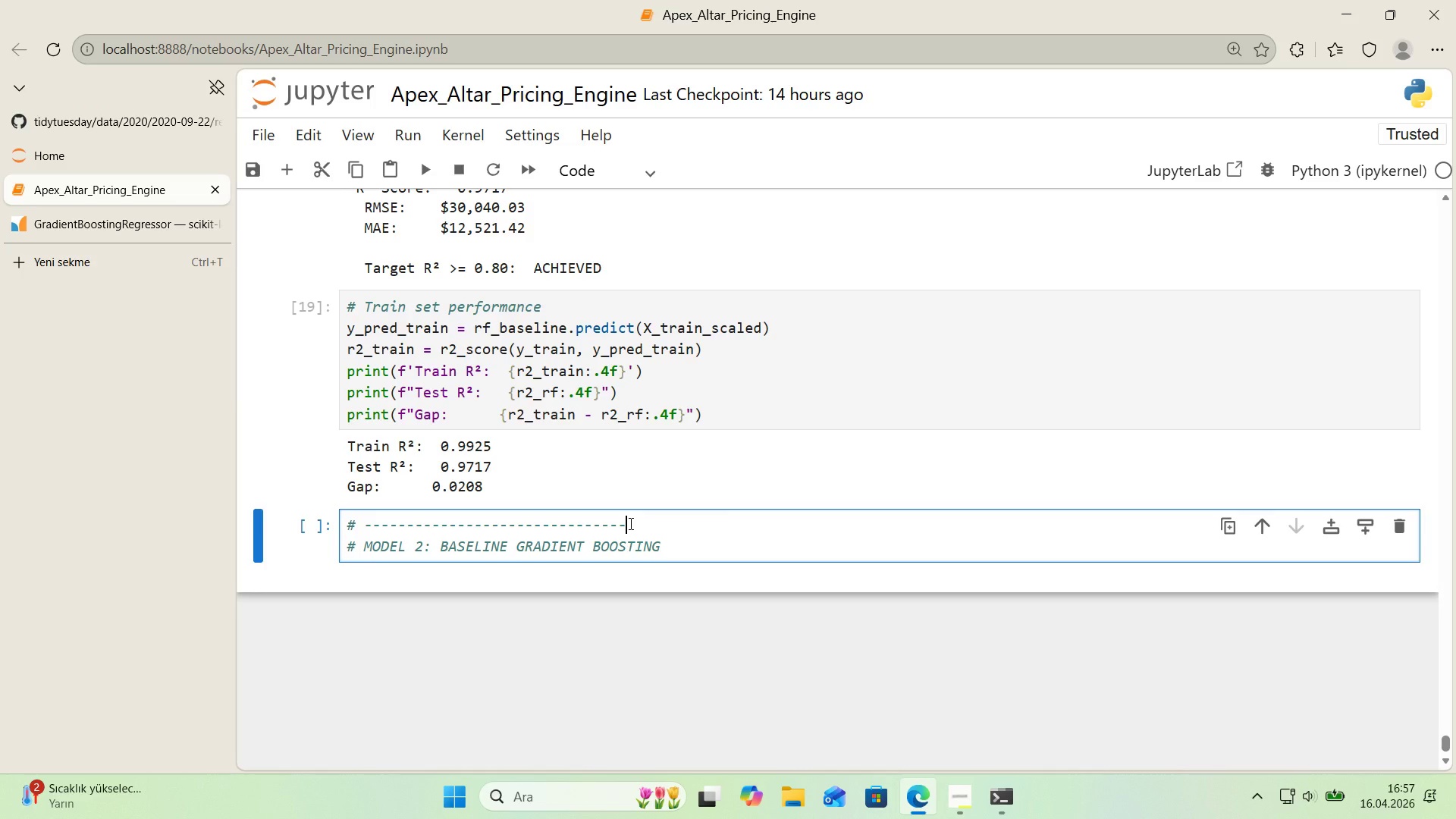 
key(NumpadSubtract)
 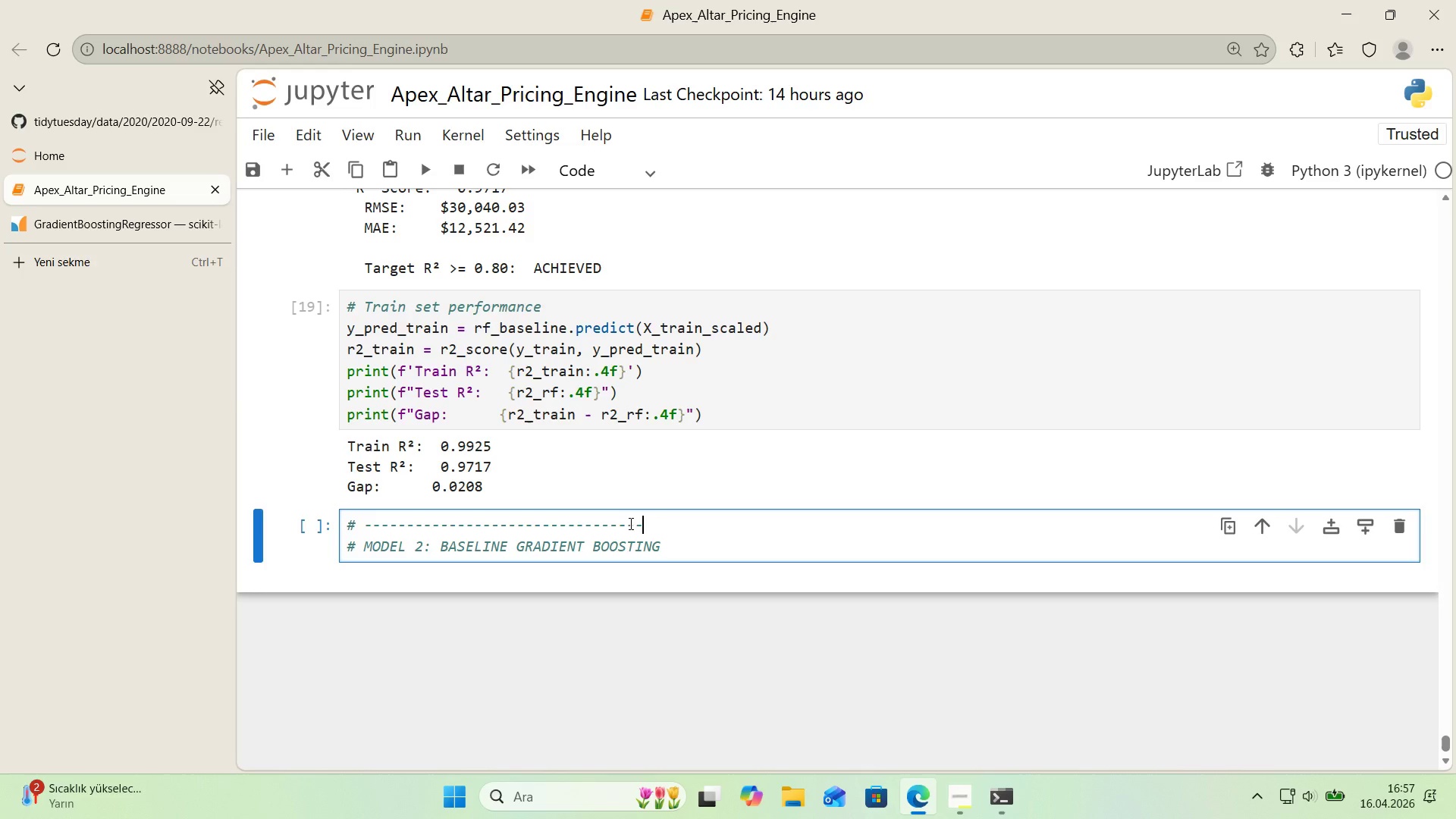 
key(NumpadSubtract)
 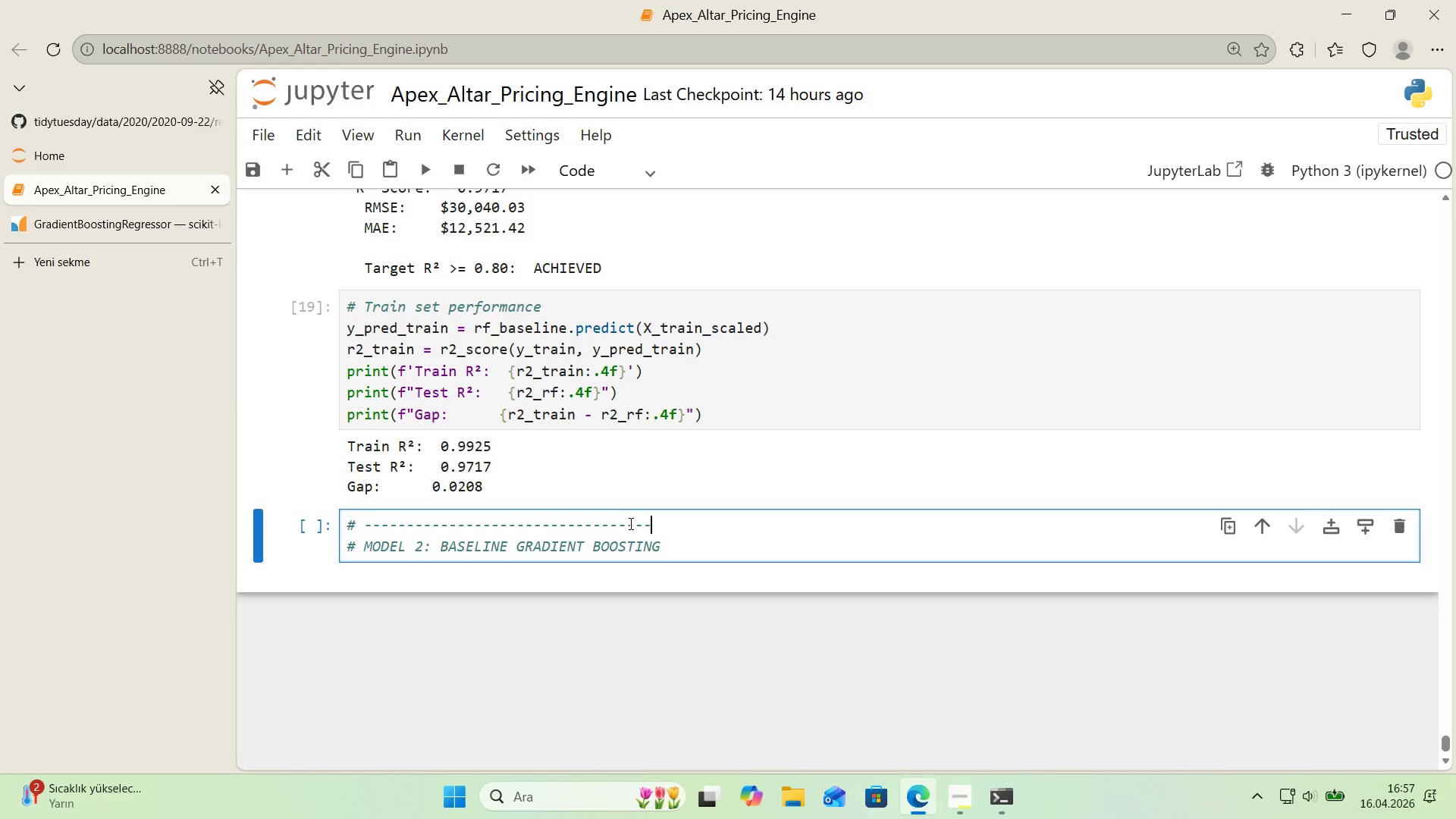 
key(NumpadSubtract)
 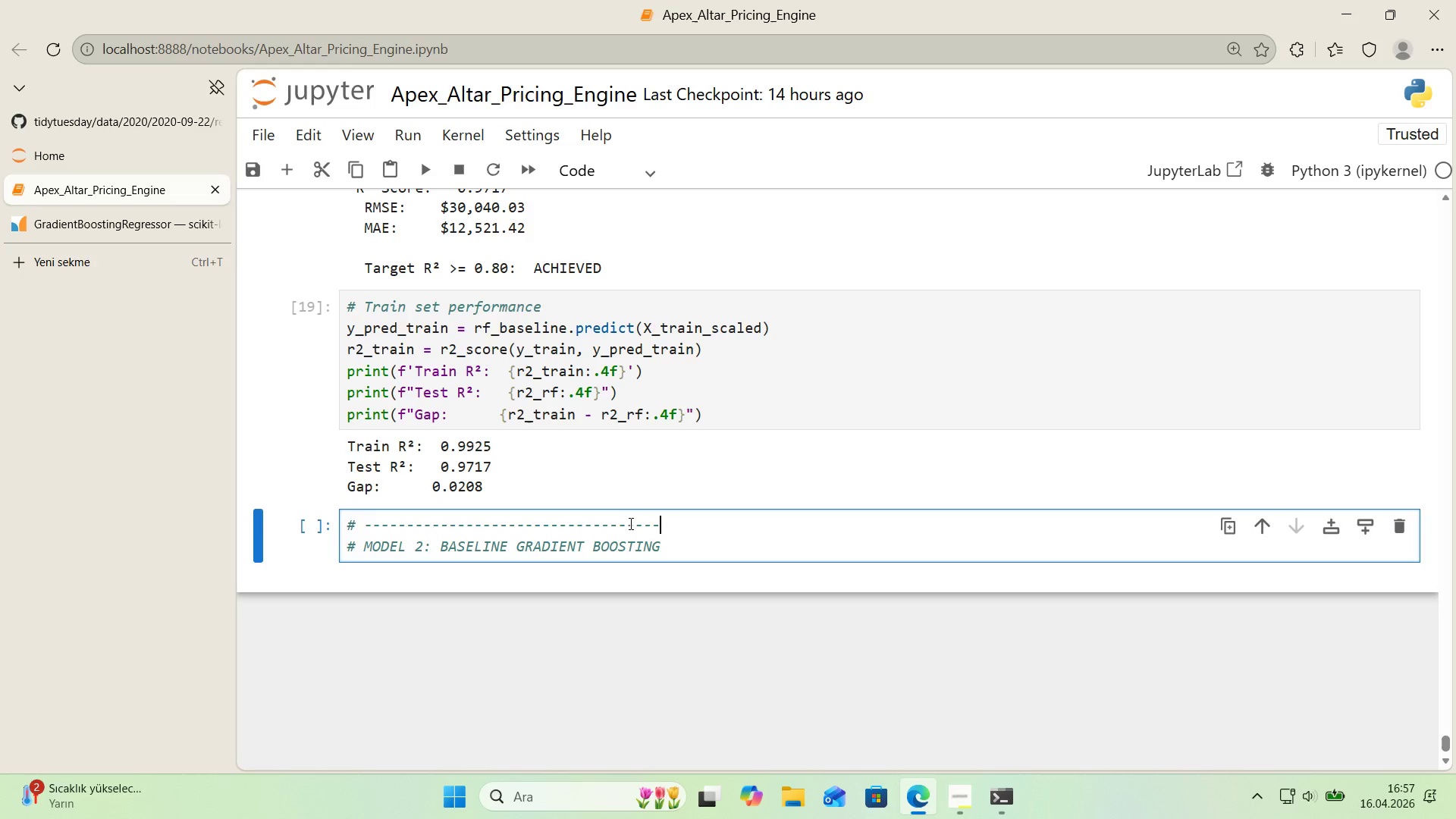 
key(NumpadSubtract)
 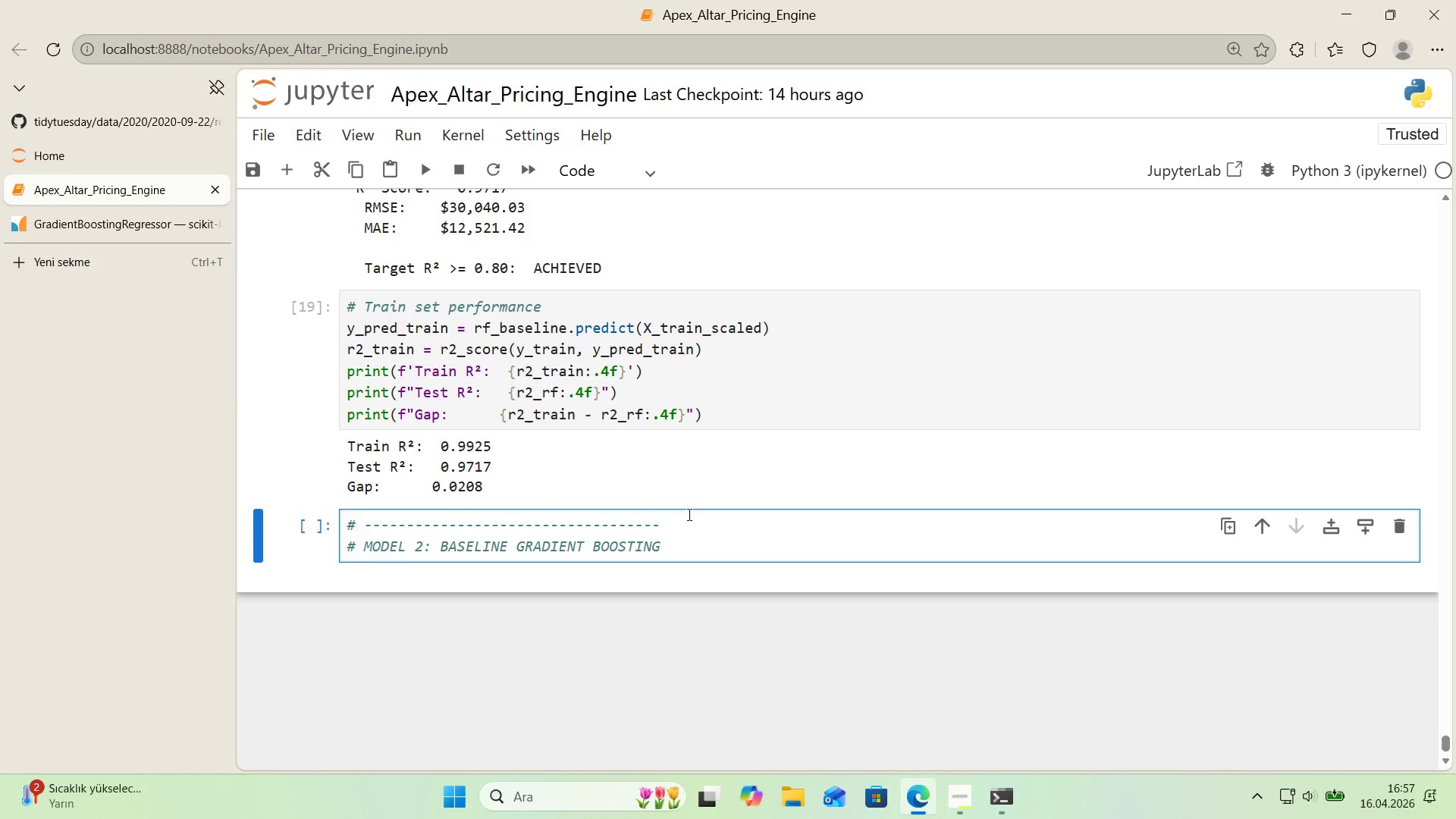 
left_click_drag(start_coordinate=[686, 514], to_coordinate=[661, 522])
 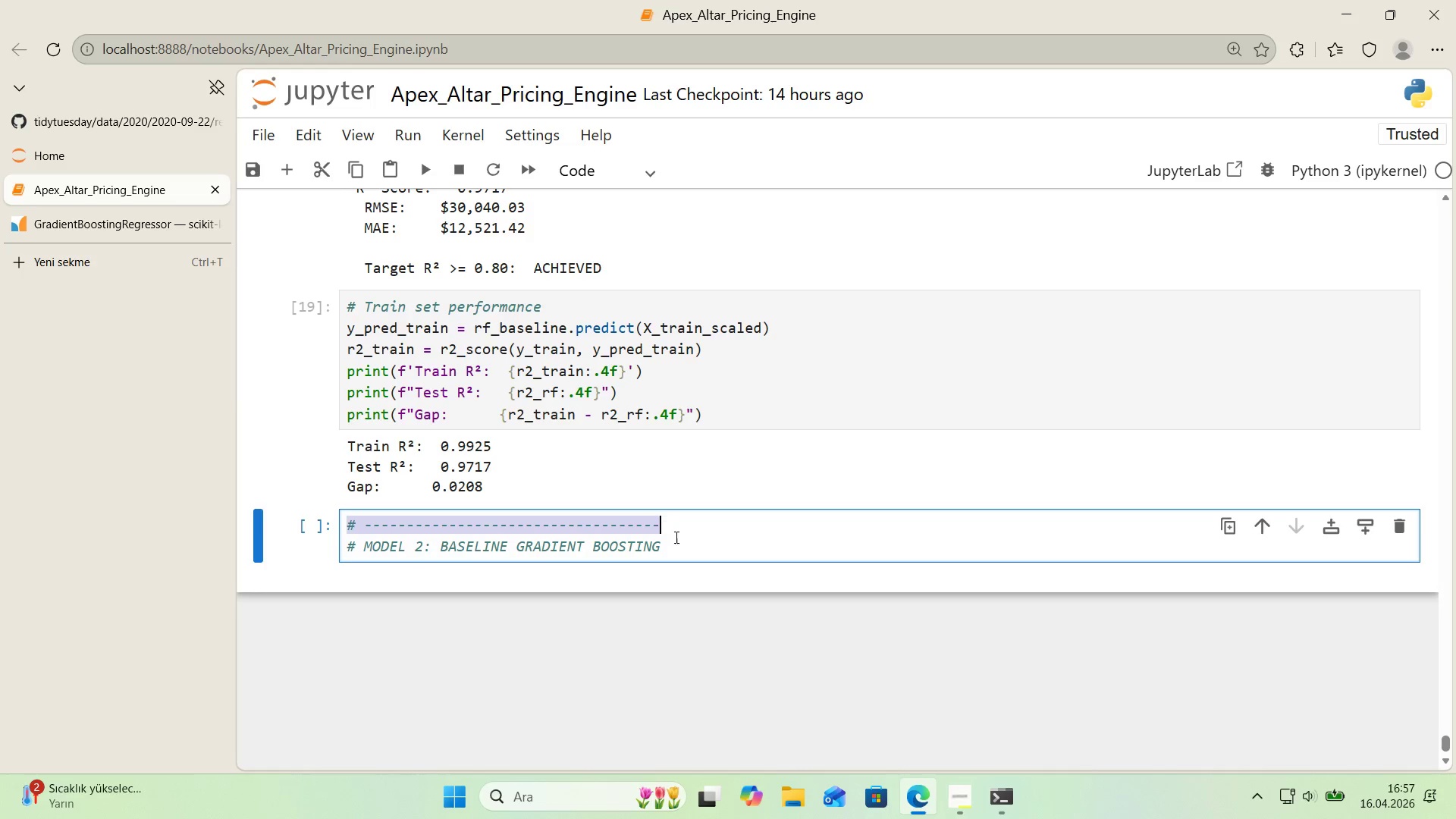 
key(Control+ControlLeft)
 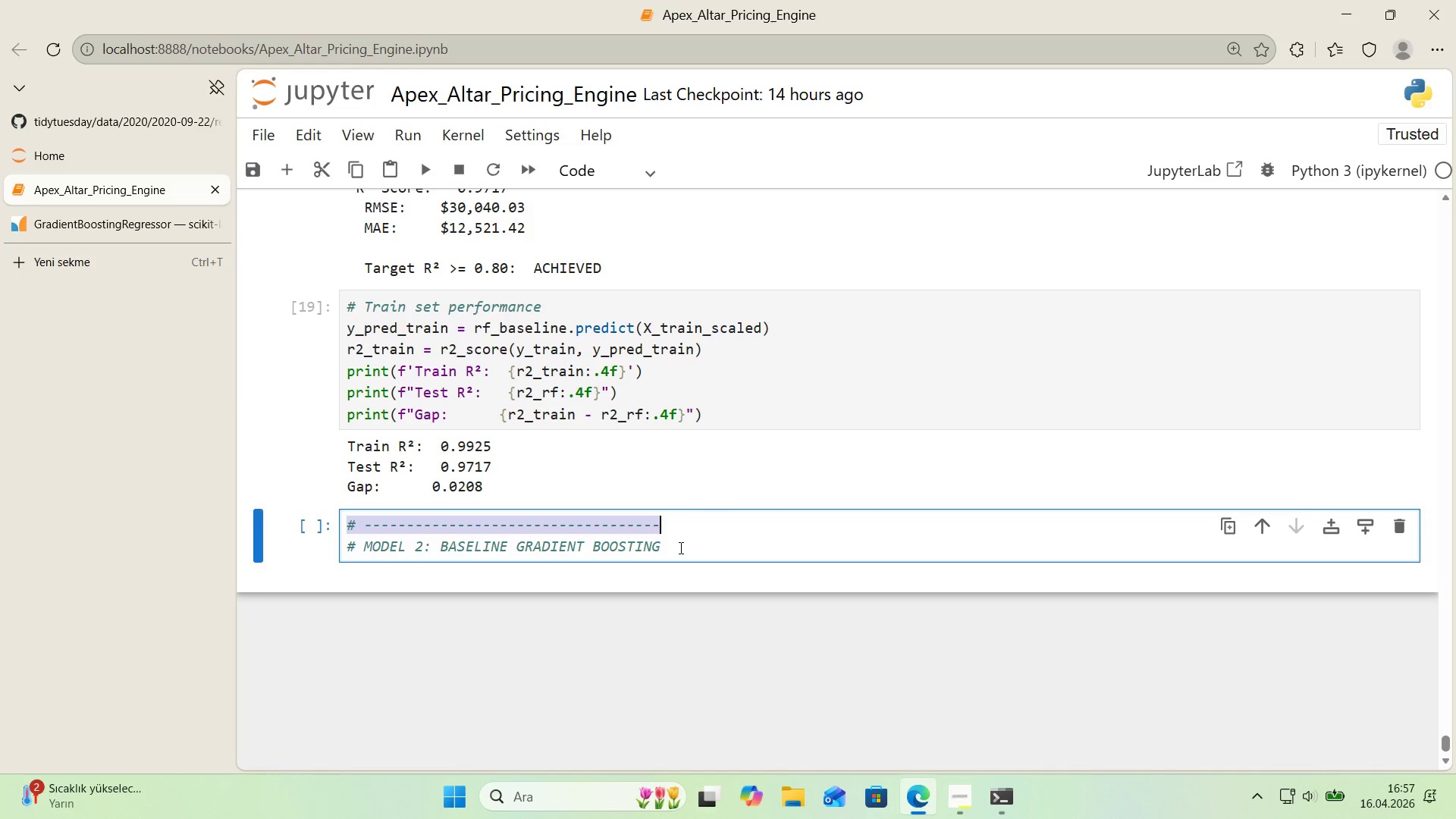 
key(Control+C)
 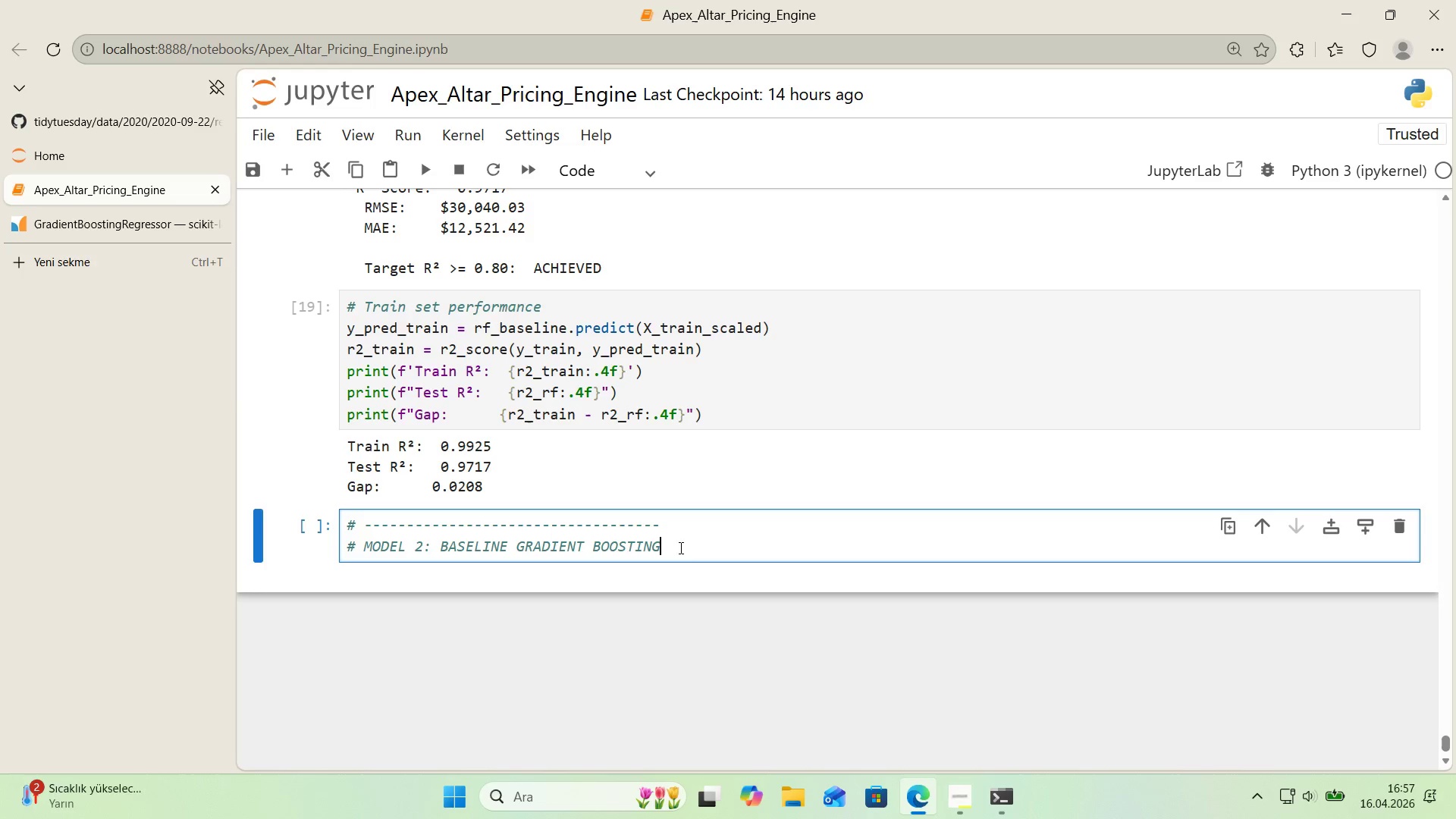 
left_click([679, 548])
 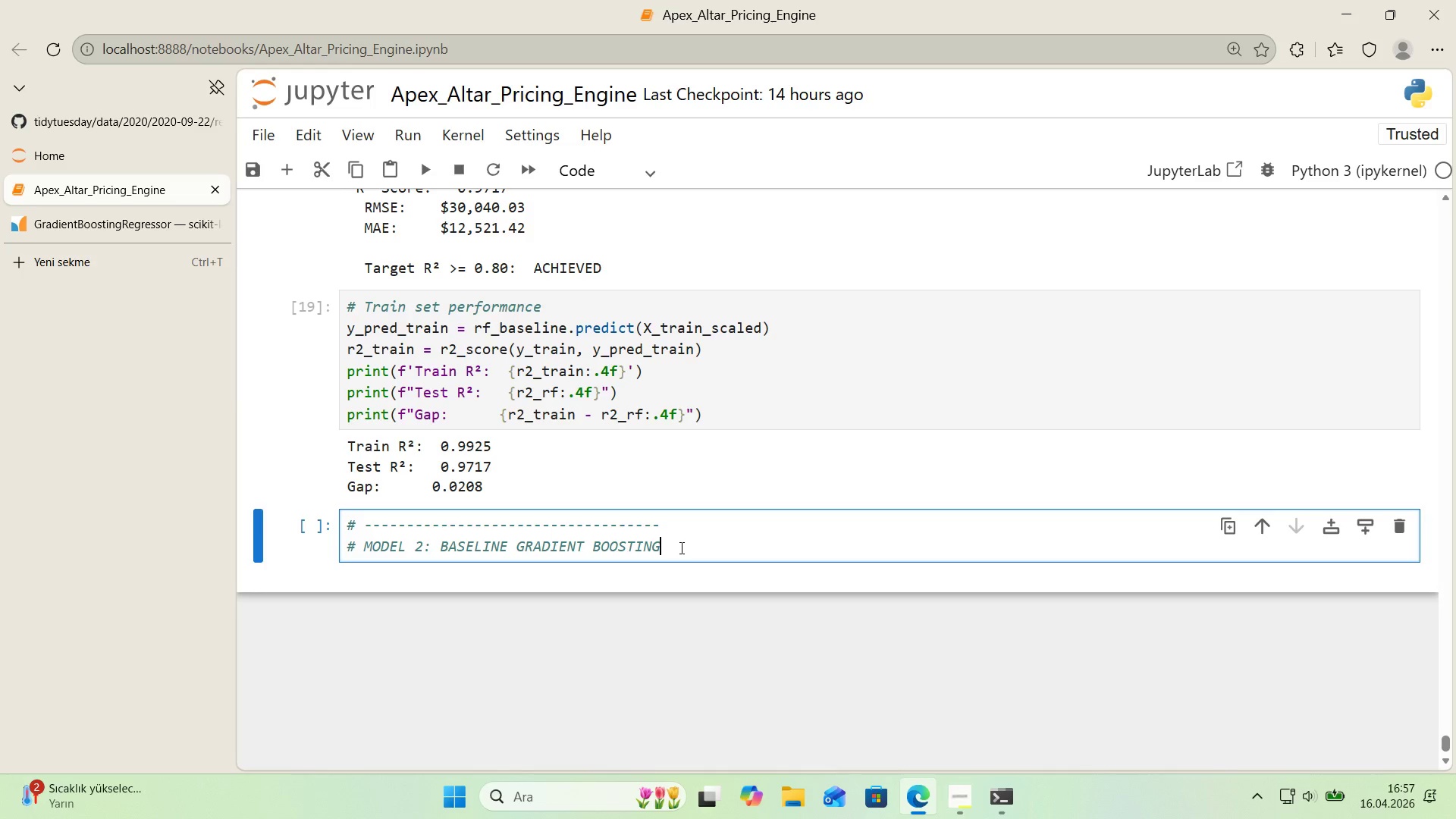 
key(Enter)
 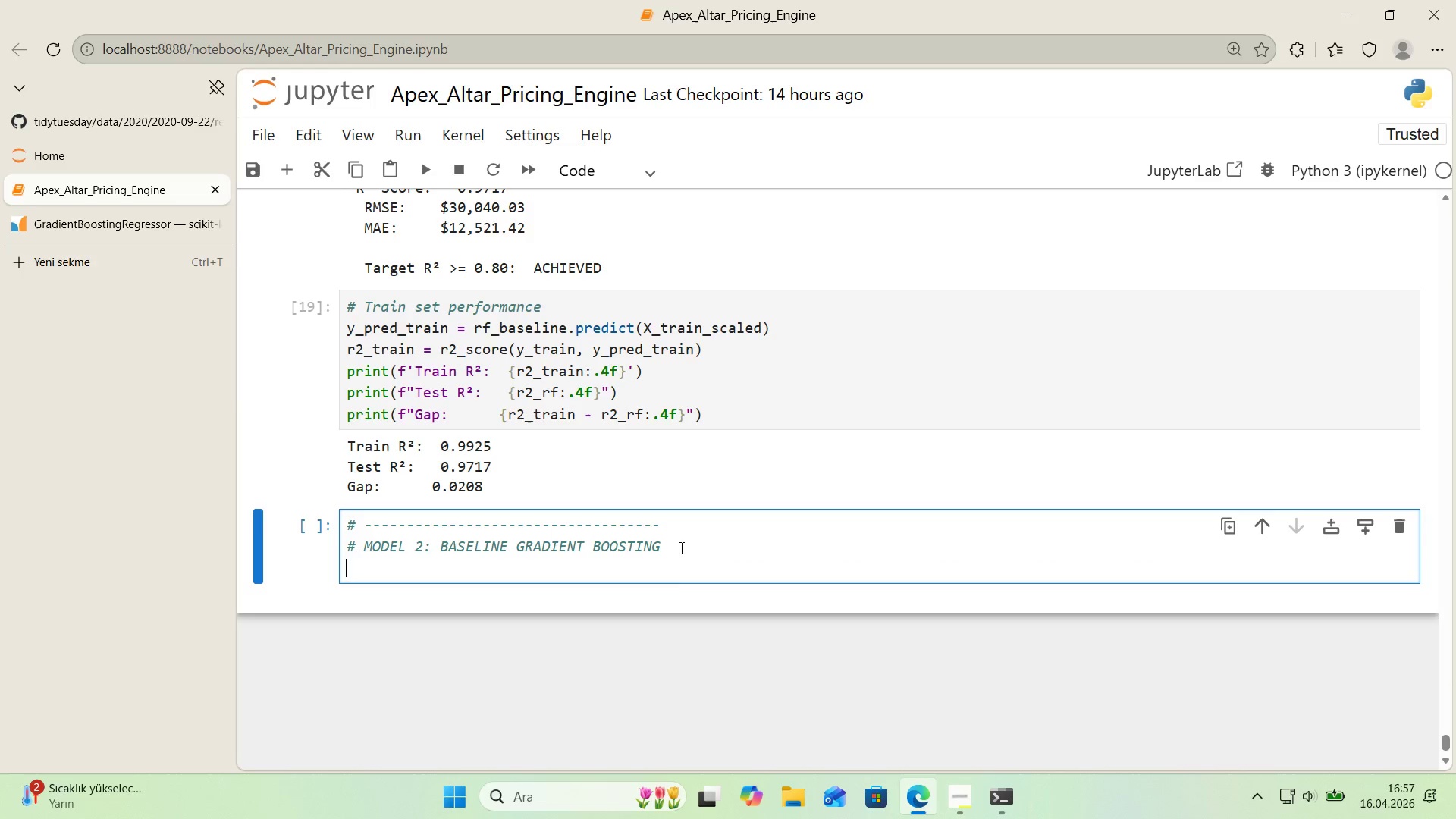 
key(Control+ControlLeft)
 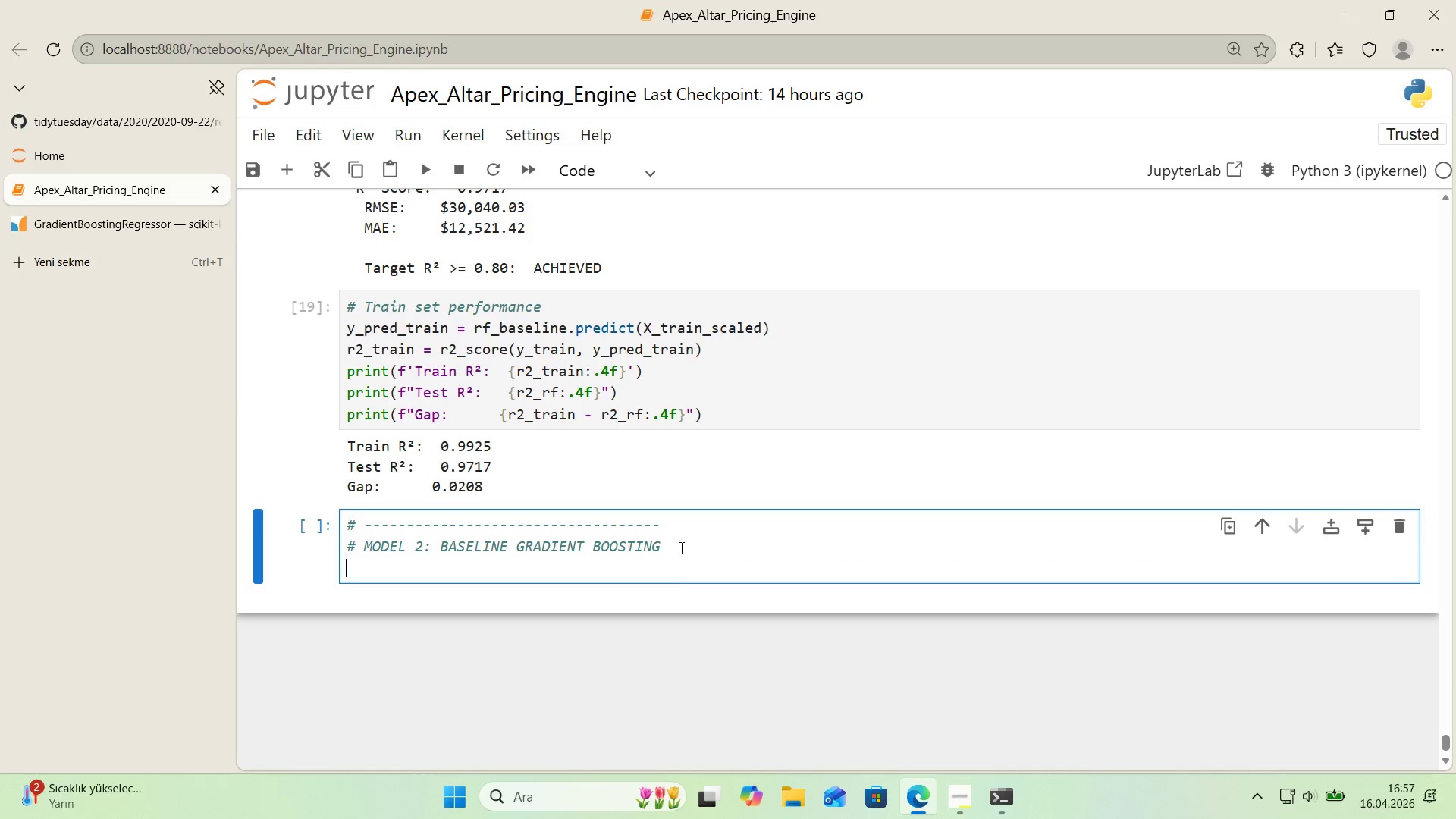 
key(Control+V)
 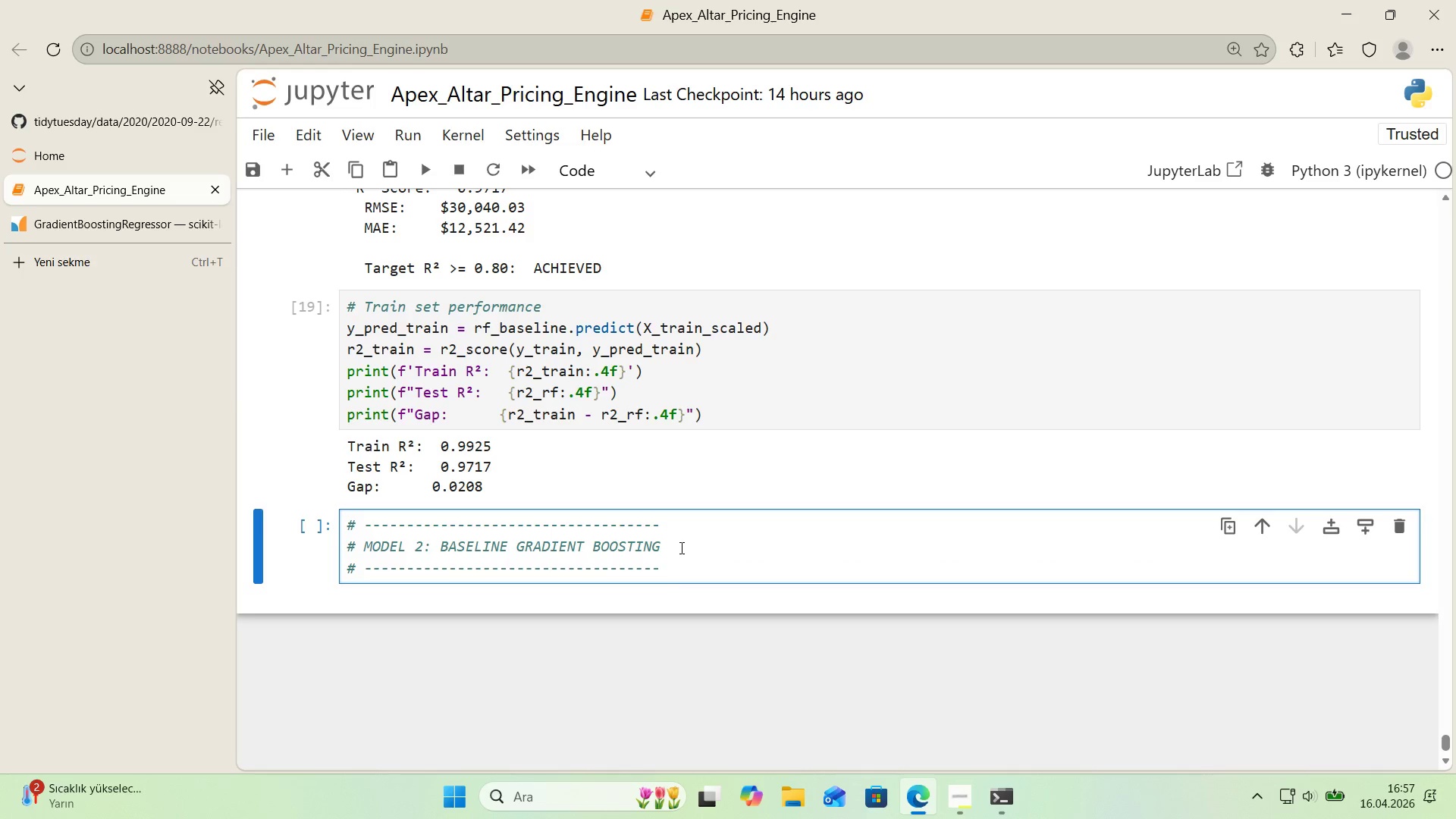 
key(Enter)
 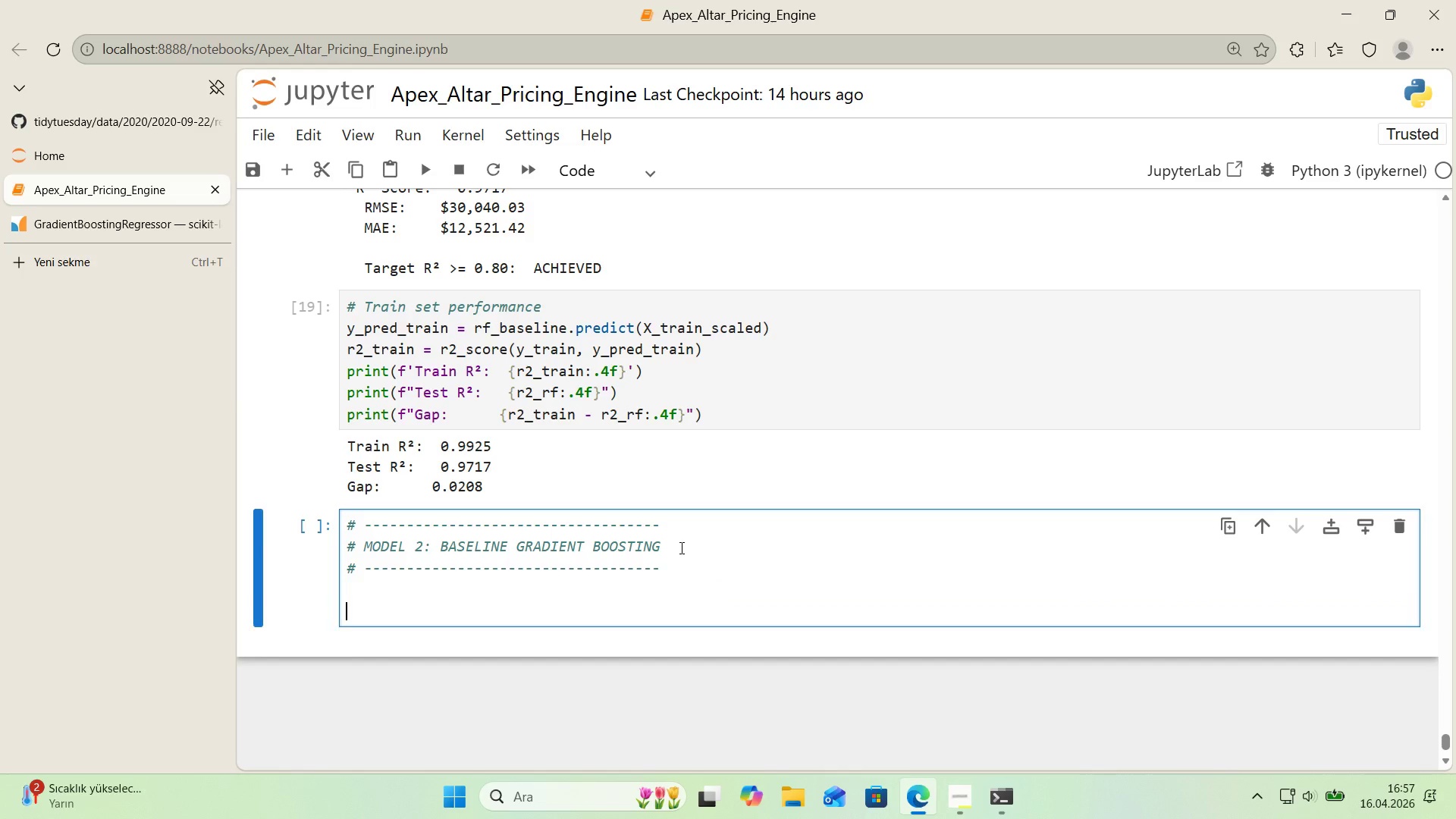 
key(Enter)
 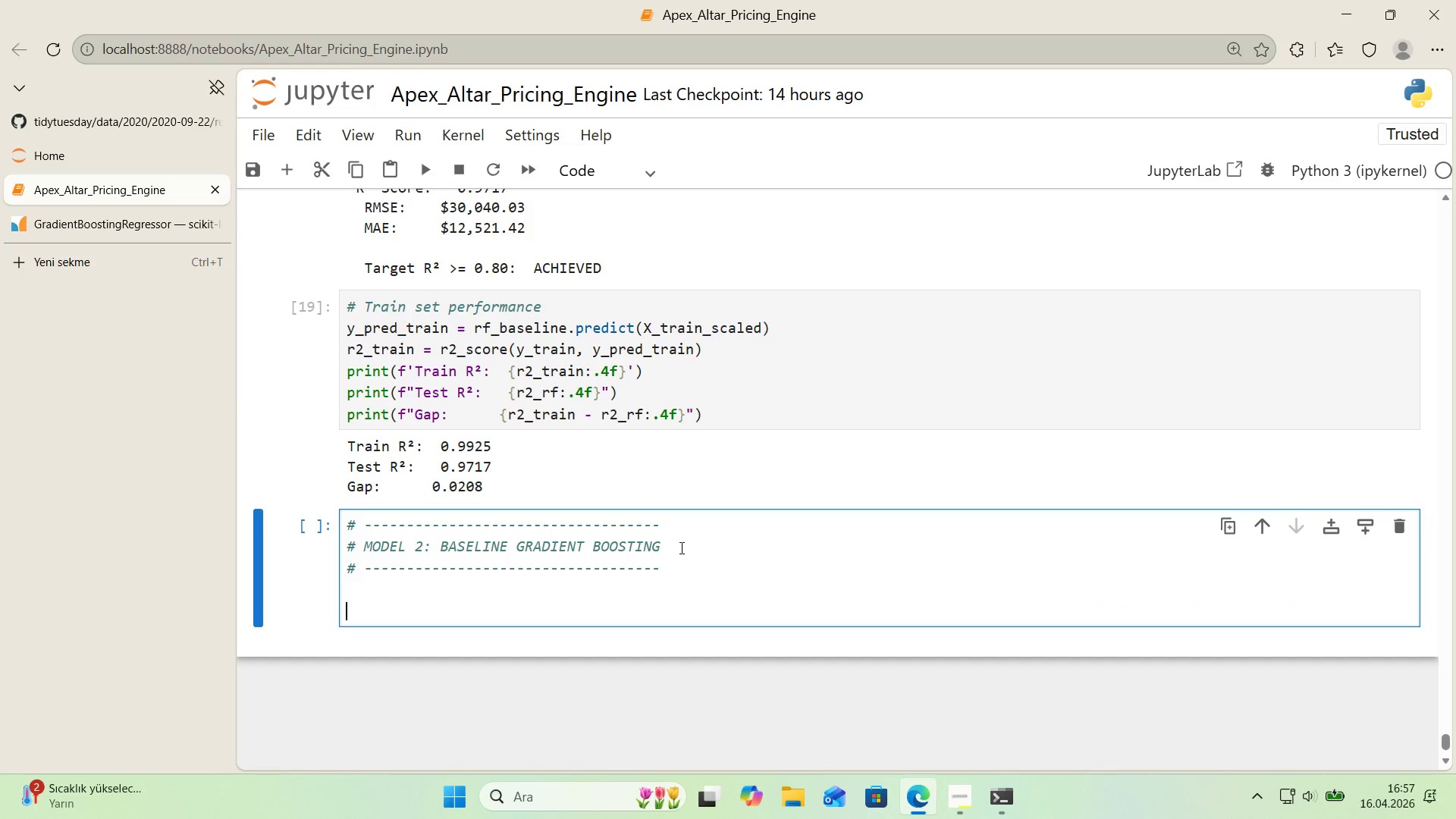 
type(gb_basel'ne )
 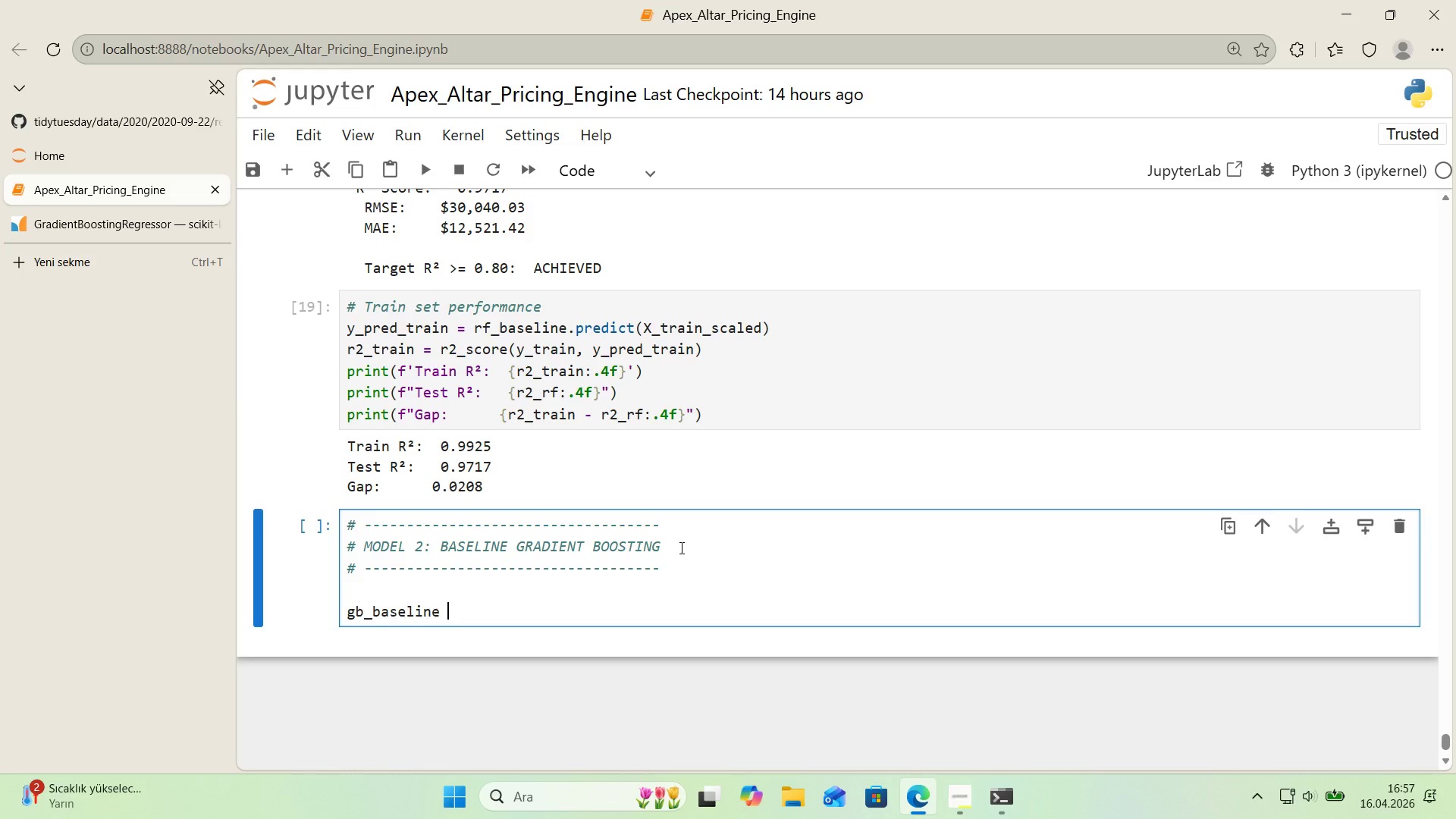 
wait(6.81)
 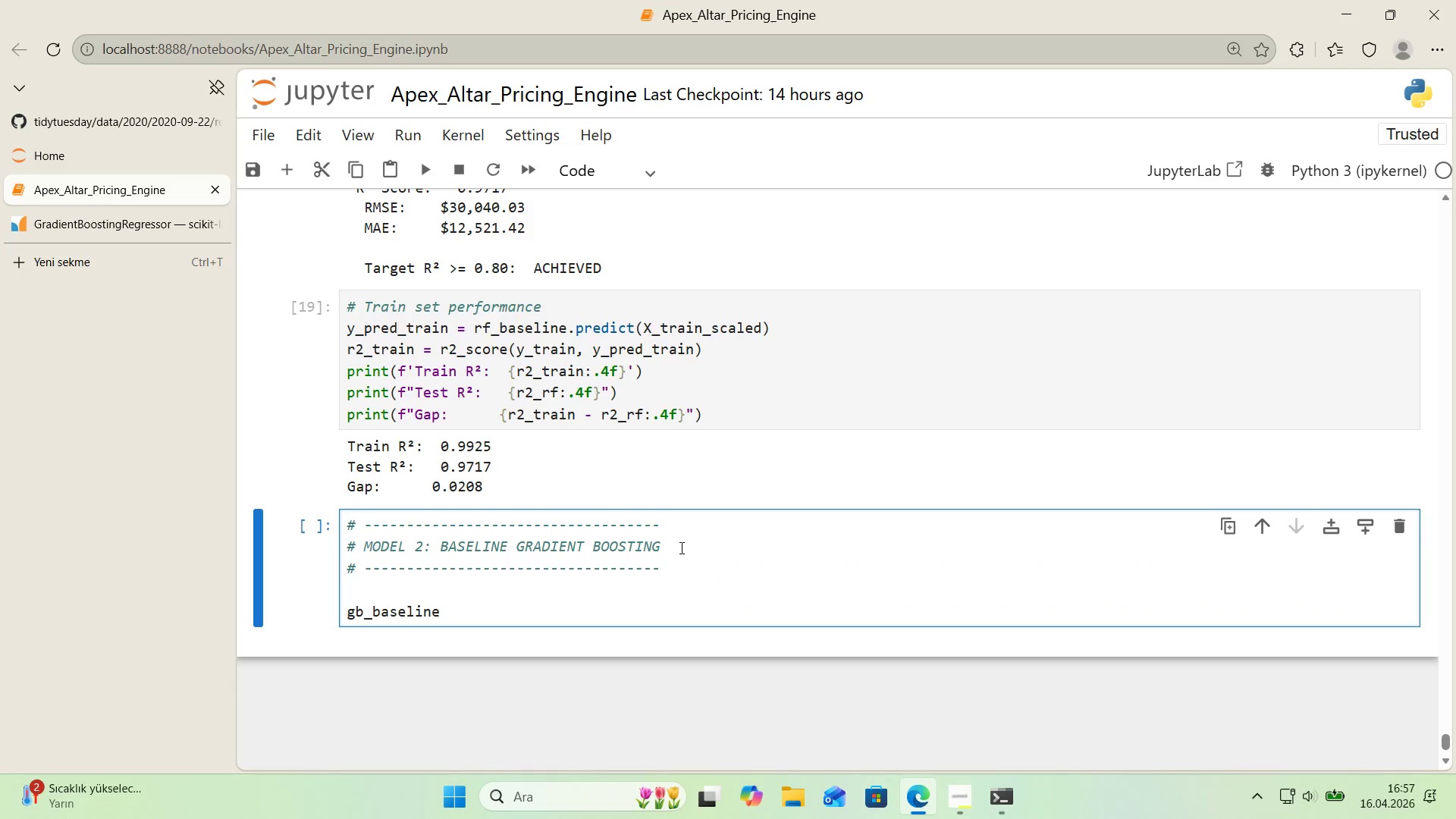 
scroll: coordinate [599, 485], scroll_direction: up, amount: 1.0
 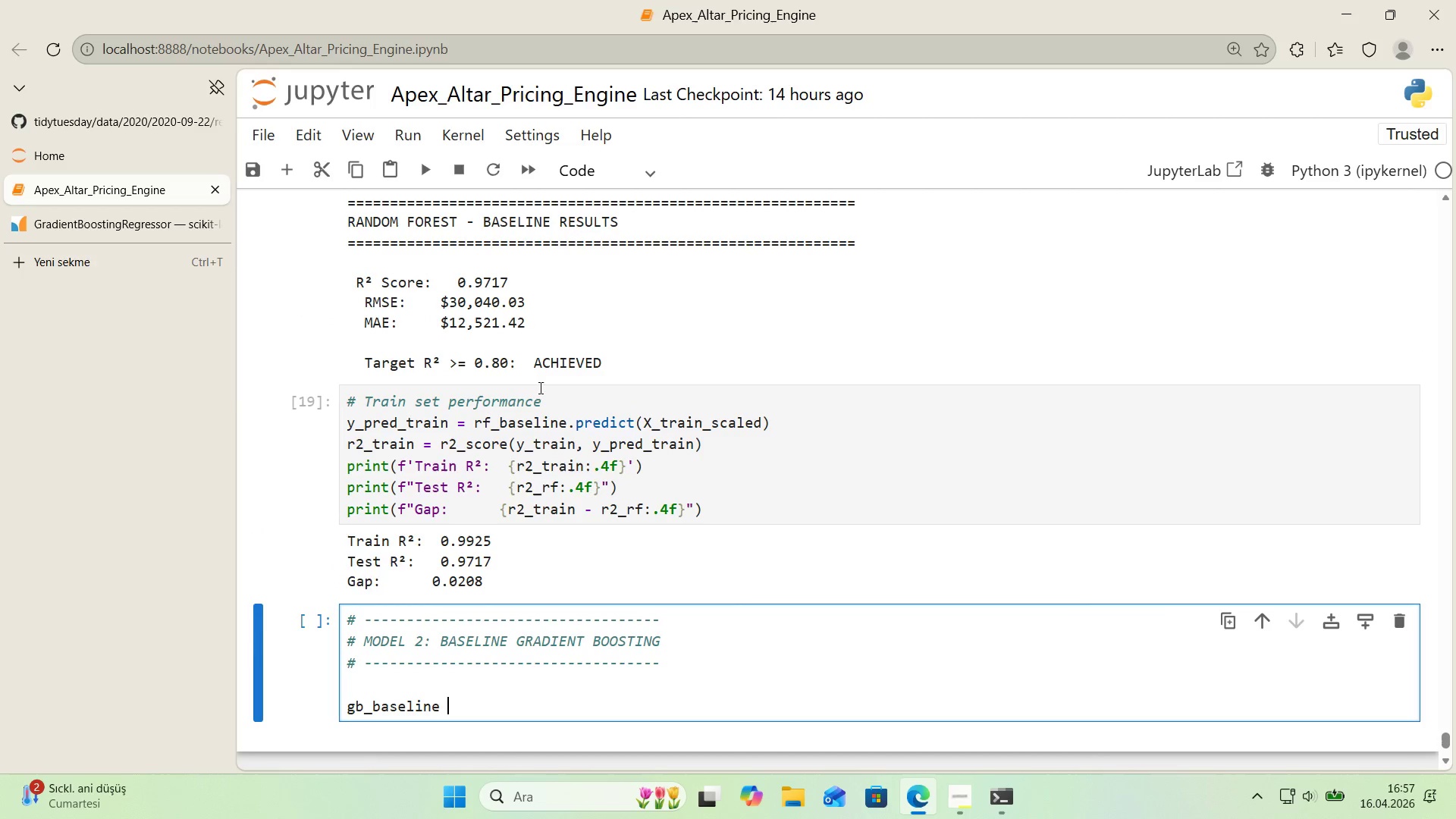 
left_click([810, 398])
 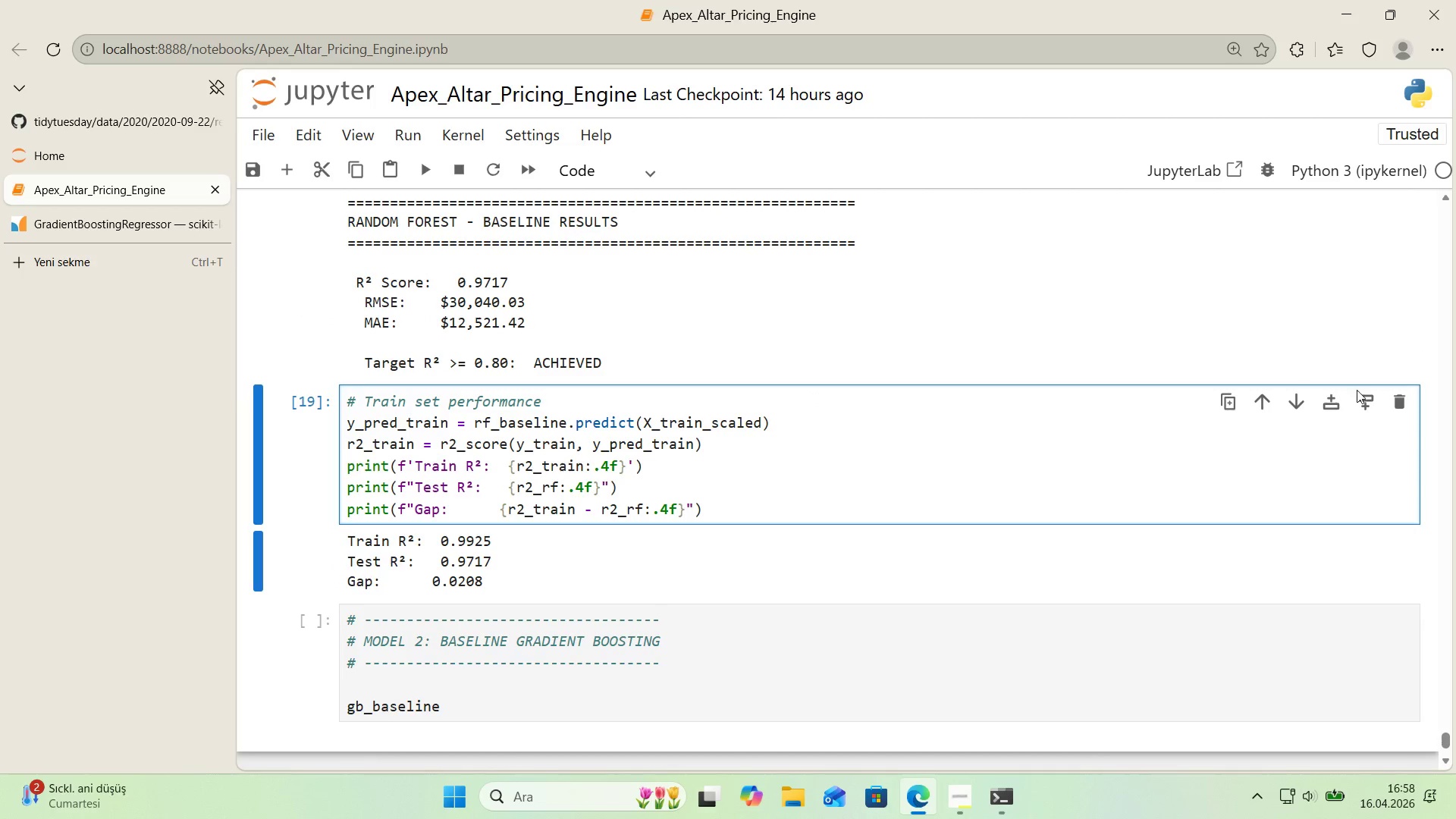 
left_click([1328, 396])
 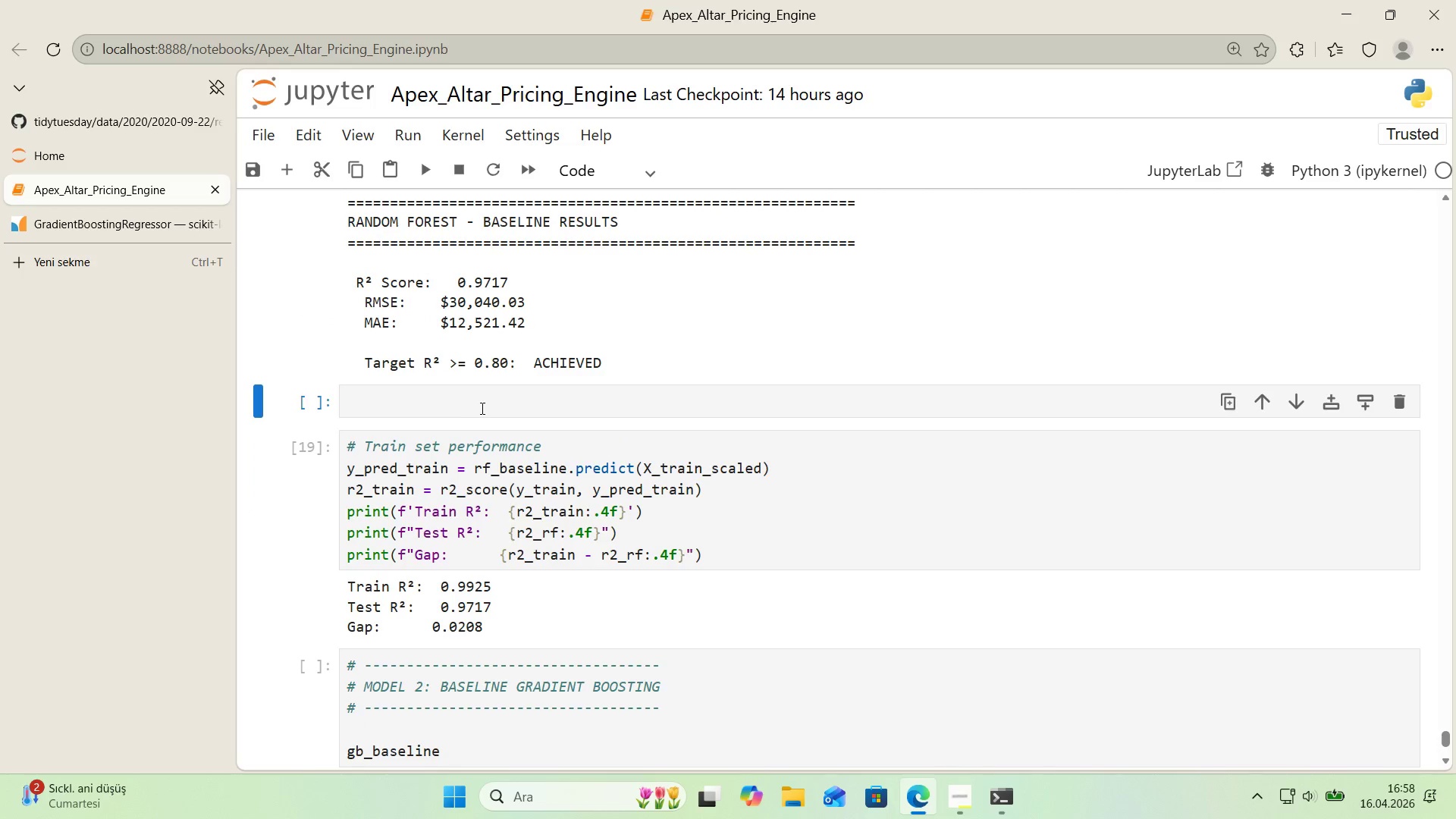 
left_click([510, 413])
 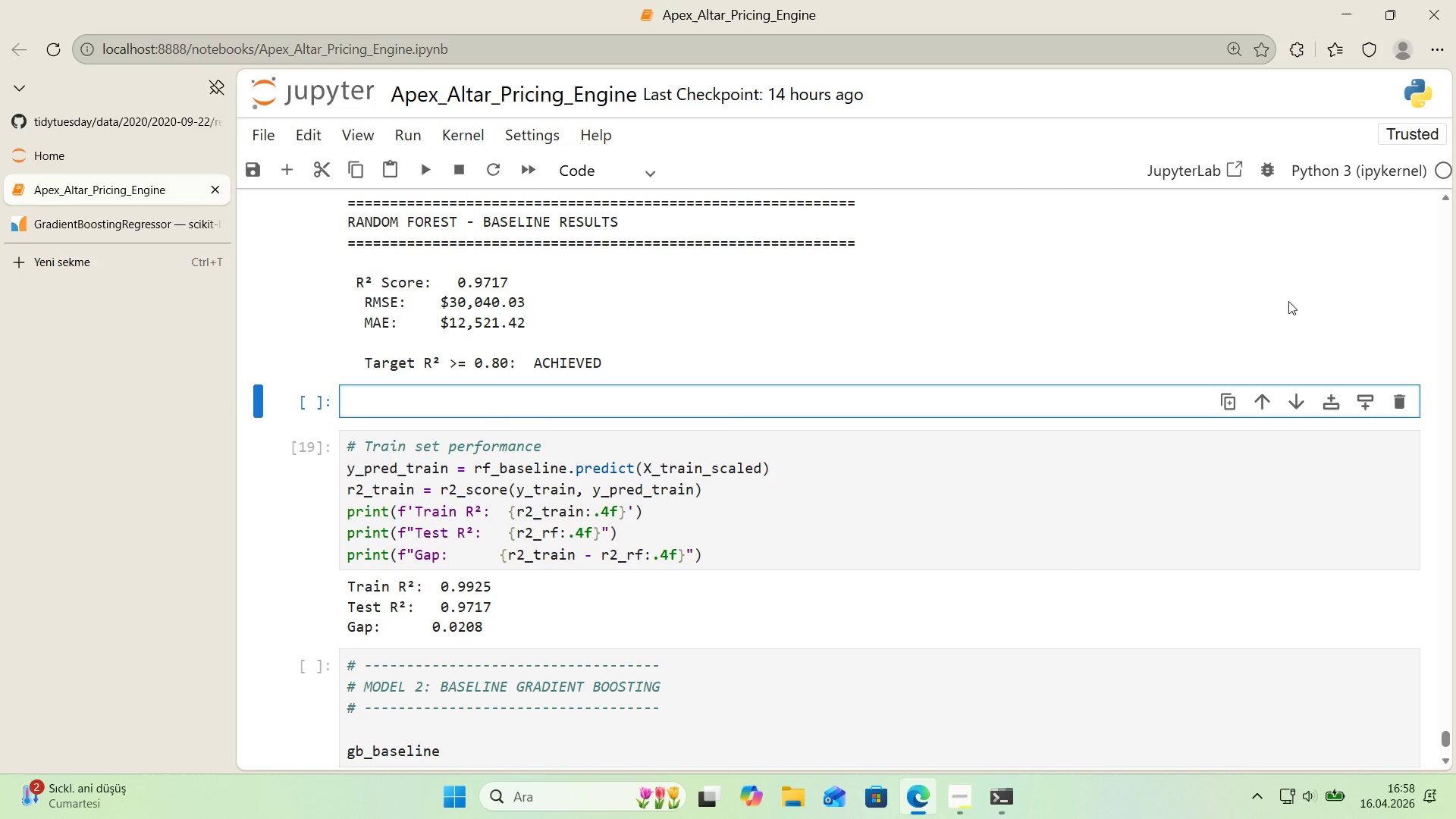 
left_click([1398, 403])
 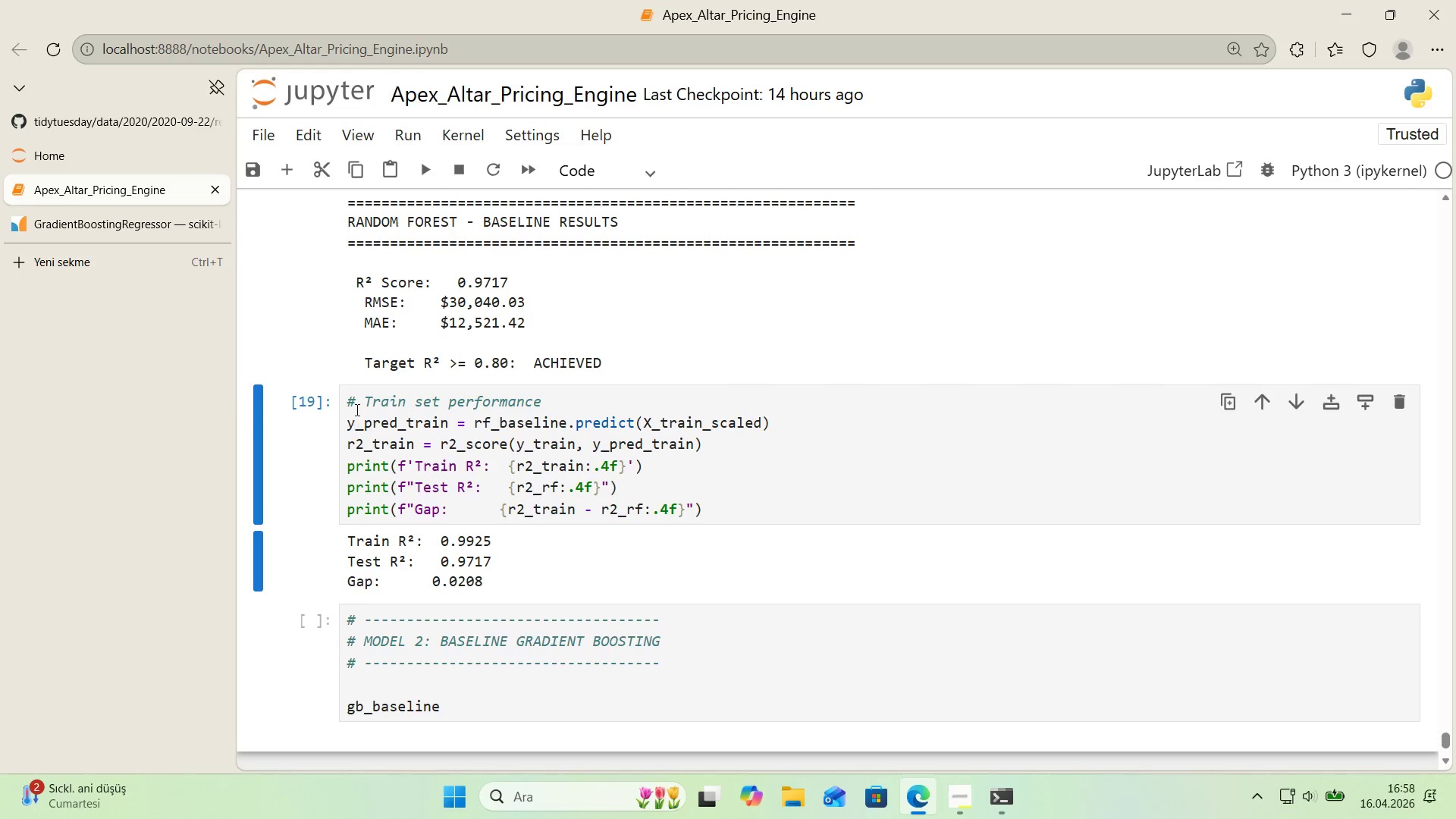 
left_click([352, 407])
 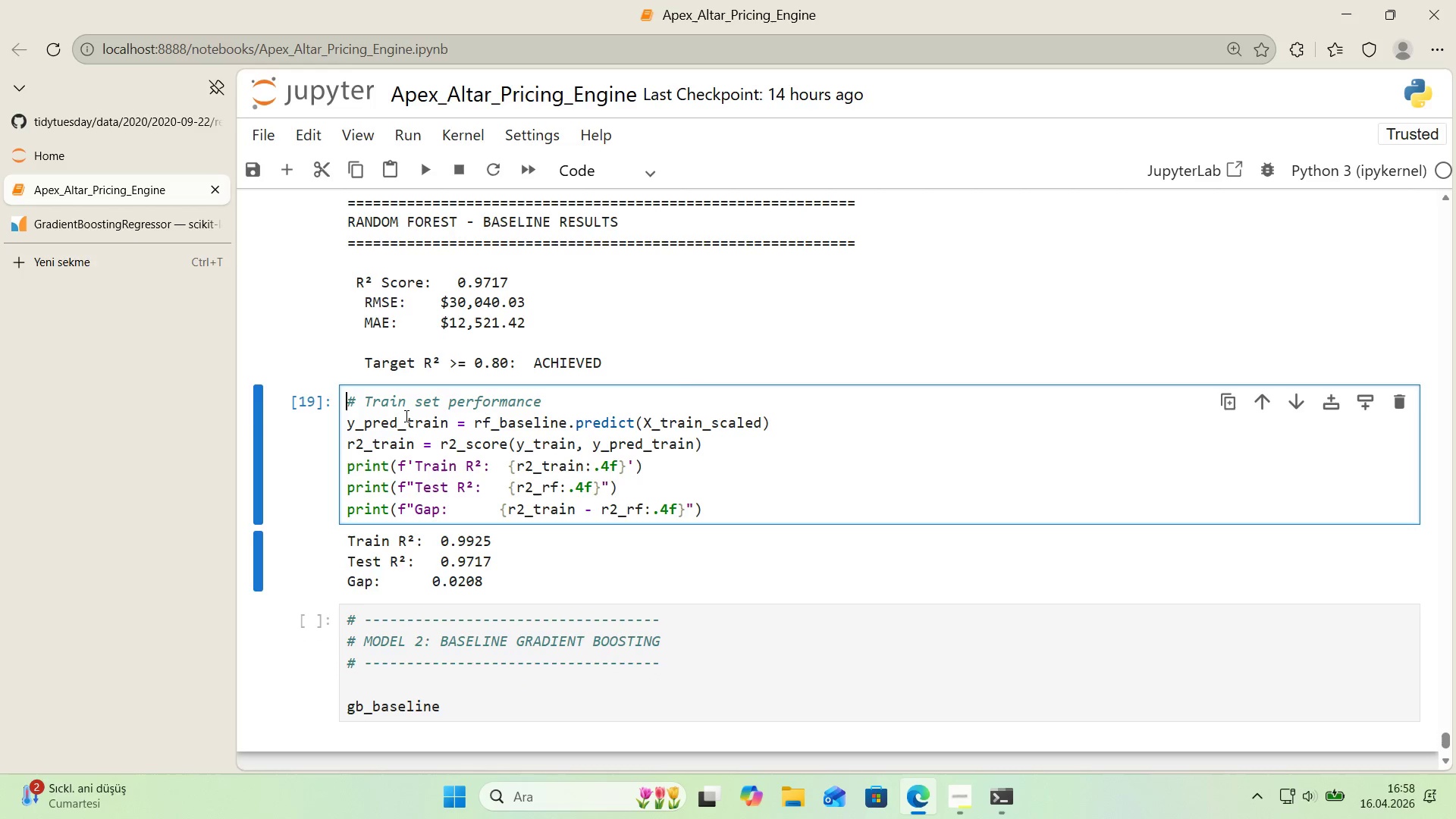 
key(Shift+Enter)
 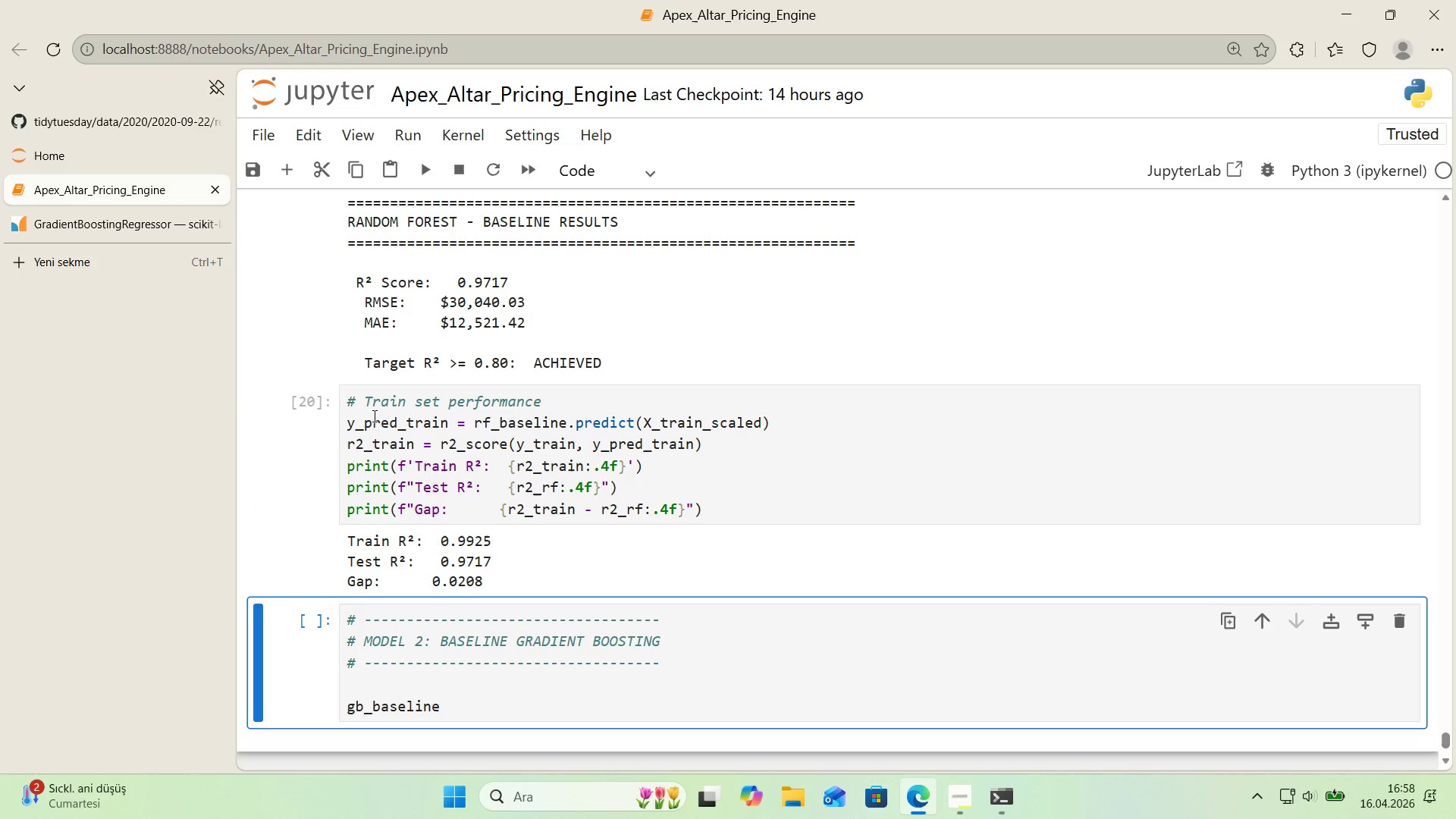 
left_click([345, 408])
 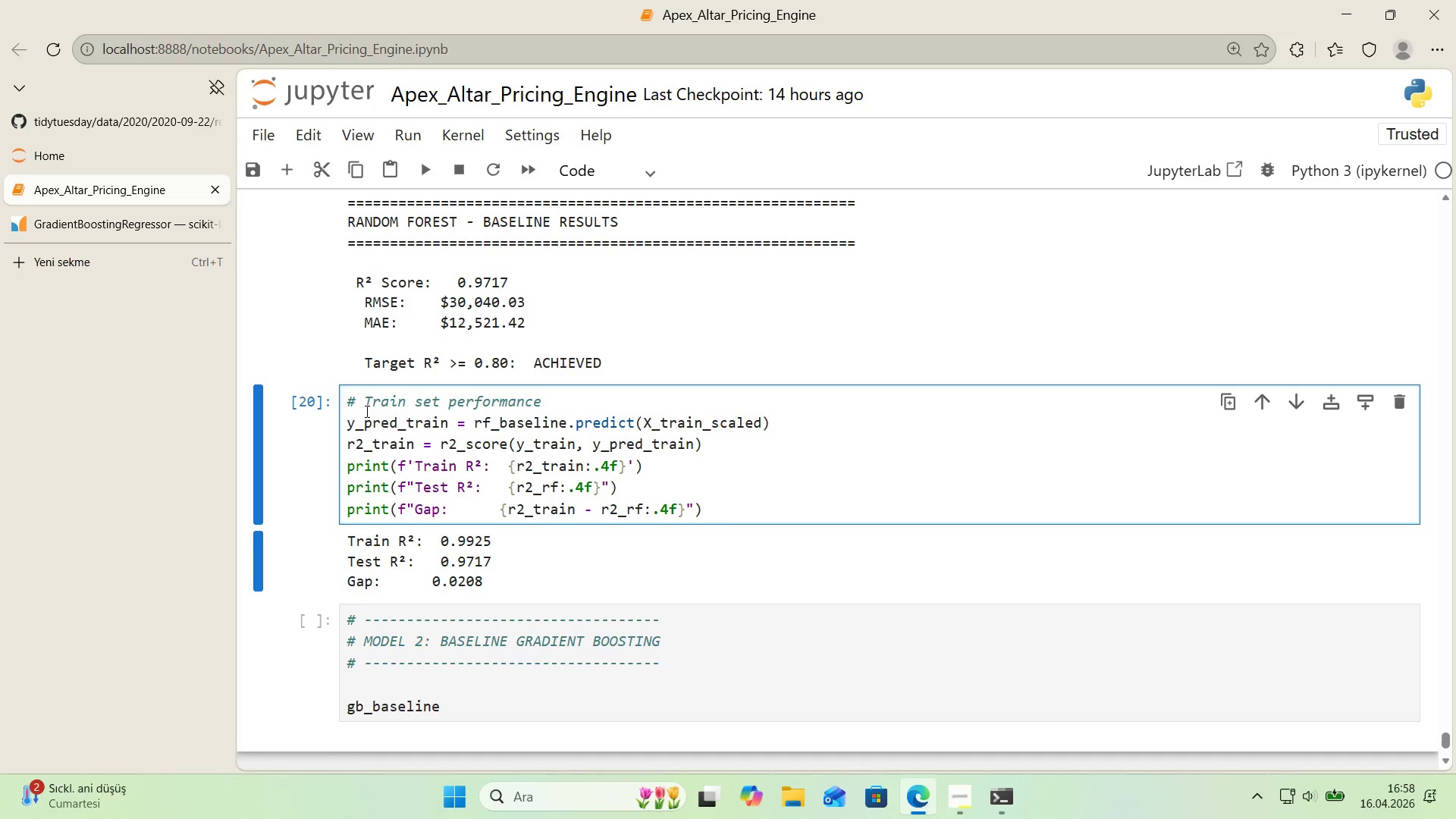 
key(Enter)
 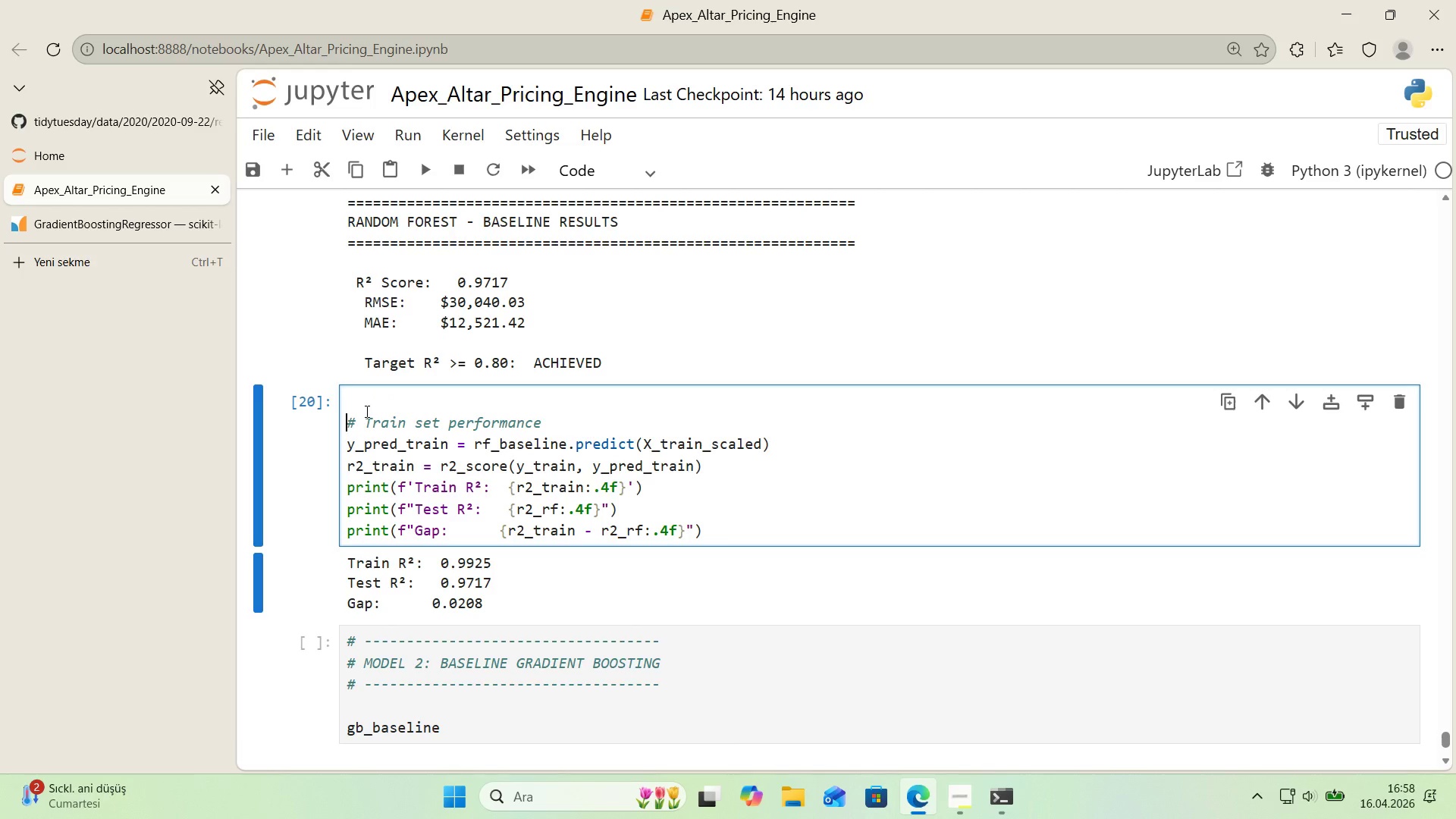 
key(ArrowUp)
 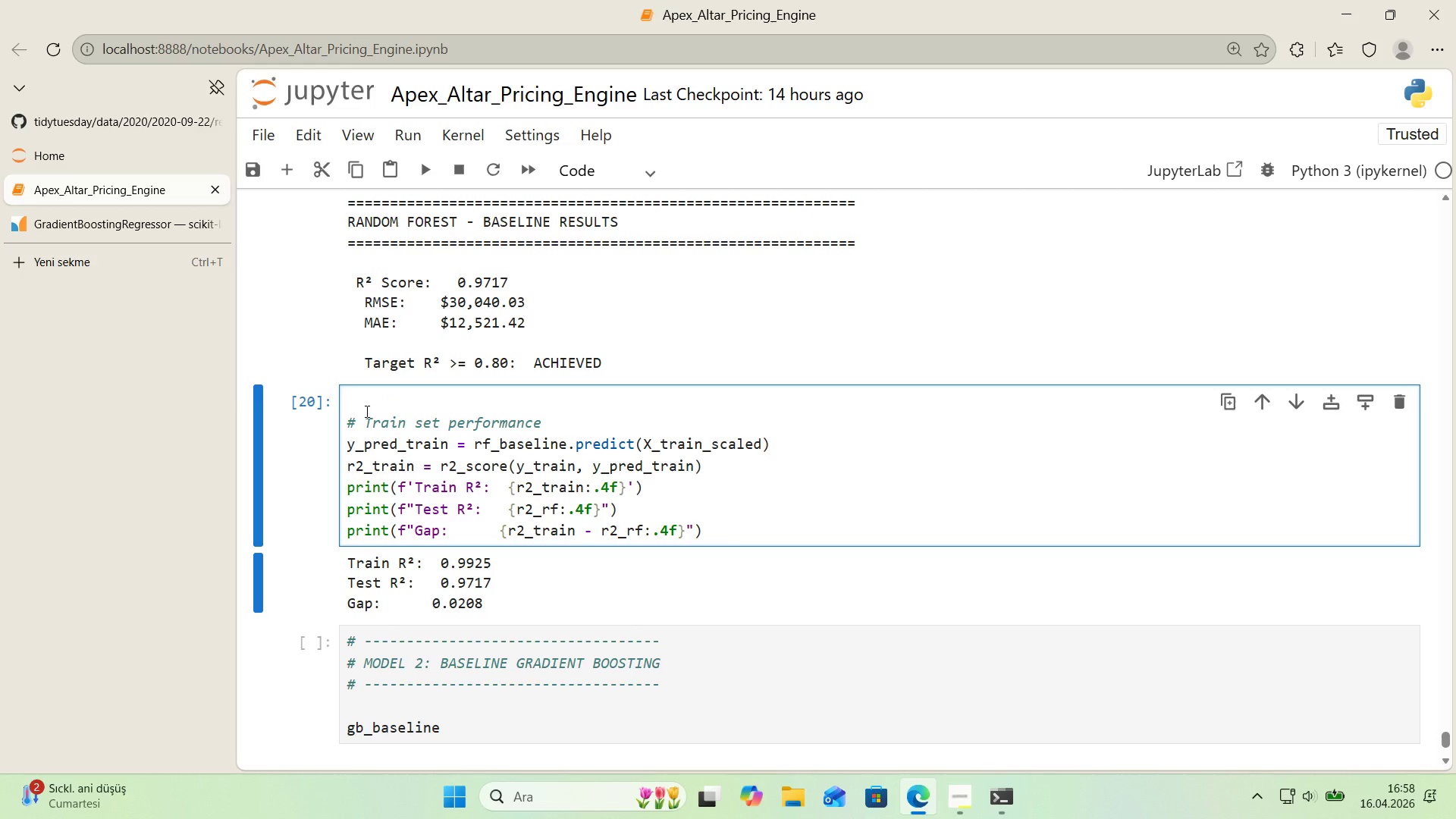 
key(Alt+Control+AltRight)
 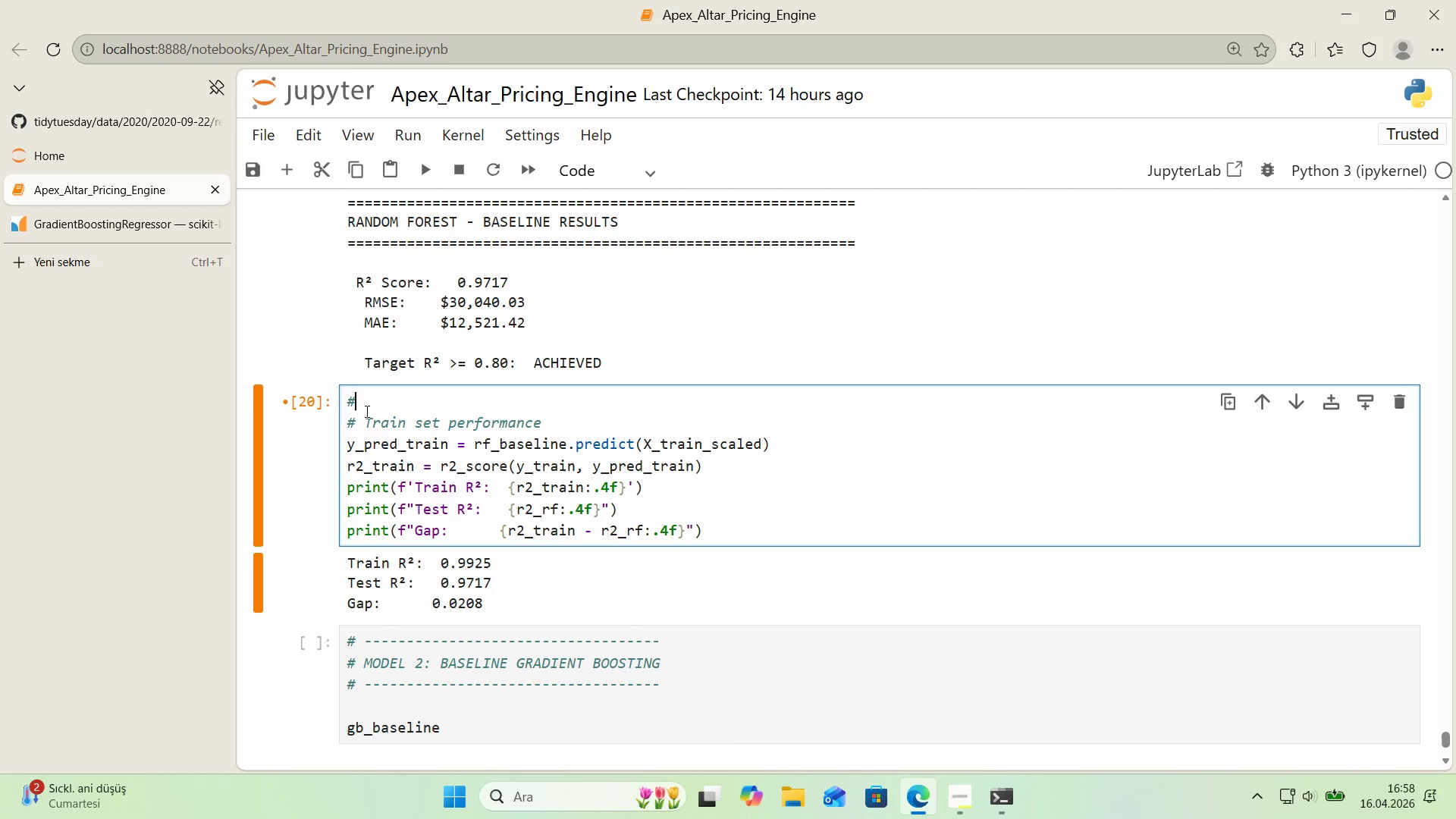 
key(Control+ControlLeft)
 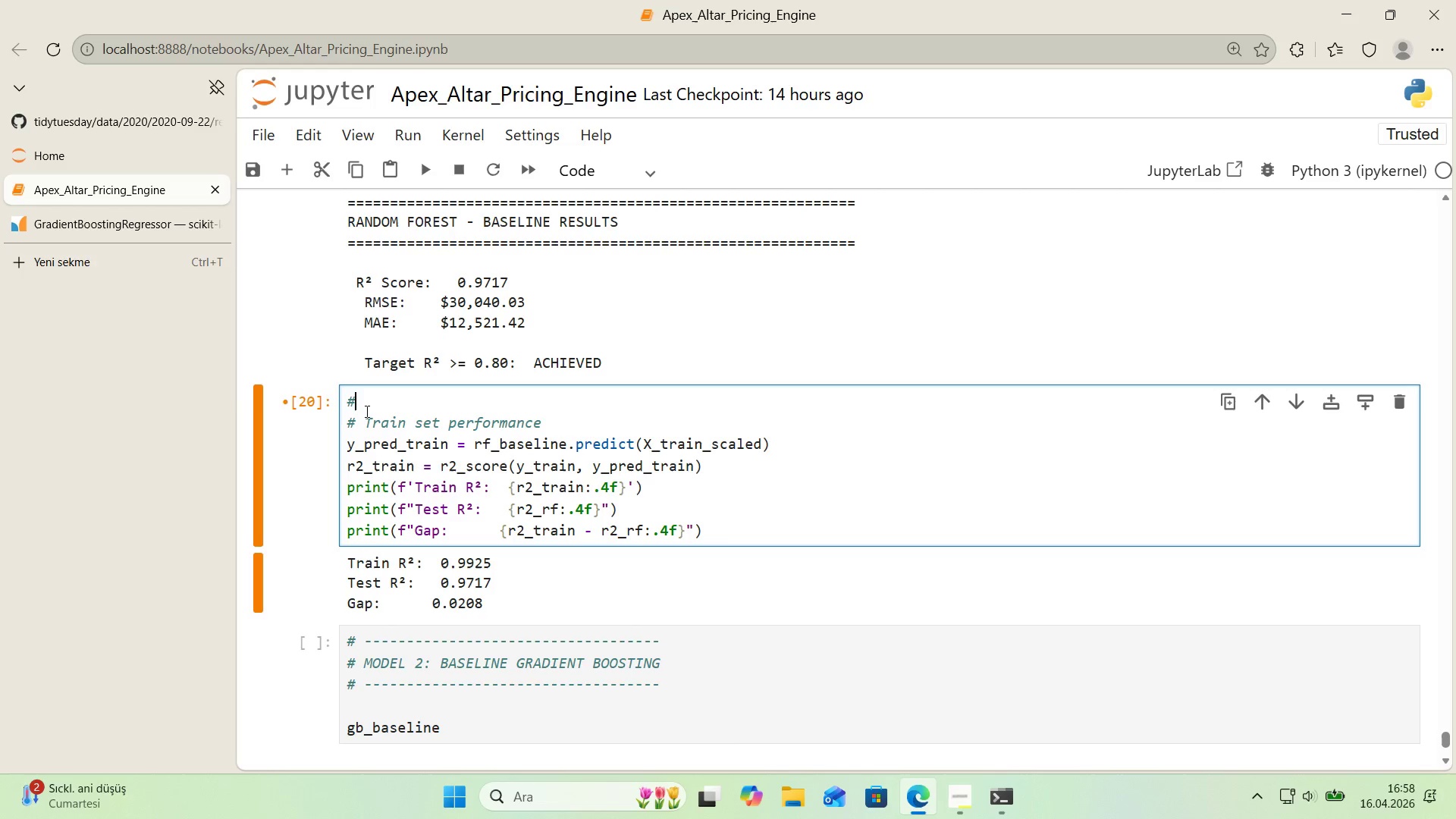 
key(Alt+Control+3)
 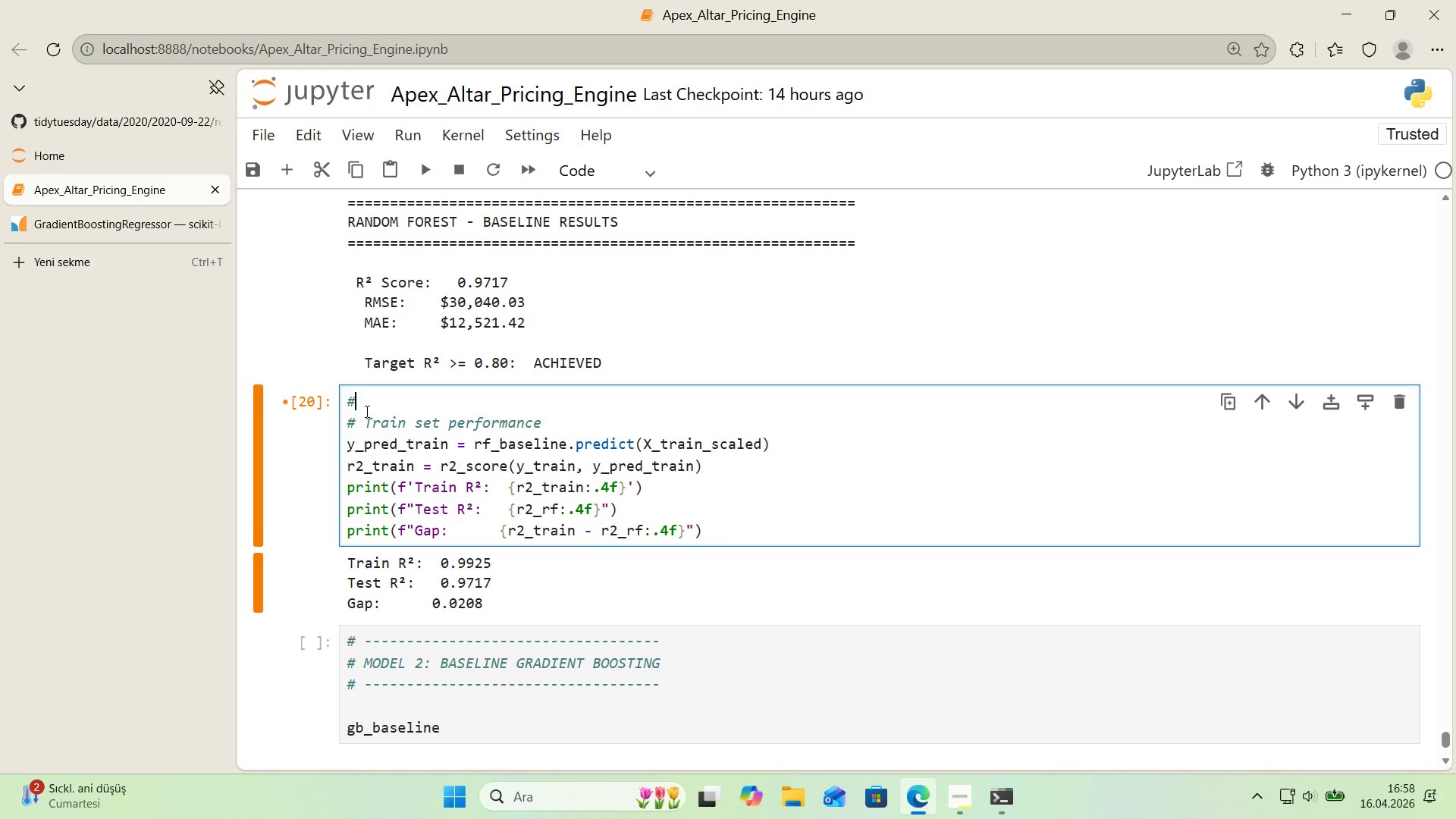 
type( Overf'tt'ng check> Tra'nvs)
key(Backspace)
key(Backspace)
type( vs Test Per)
key(Backspace)
key(Backspace)
key(Backspace)
type(e)
key(Backspace)
type(performance)
 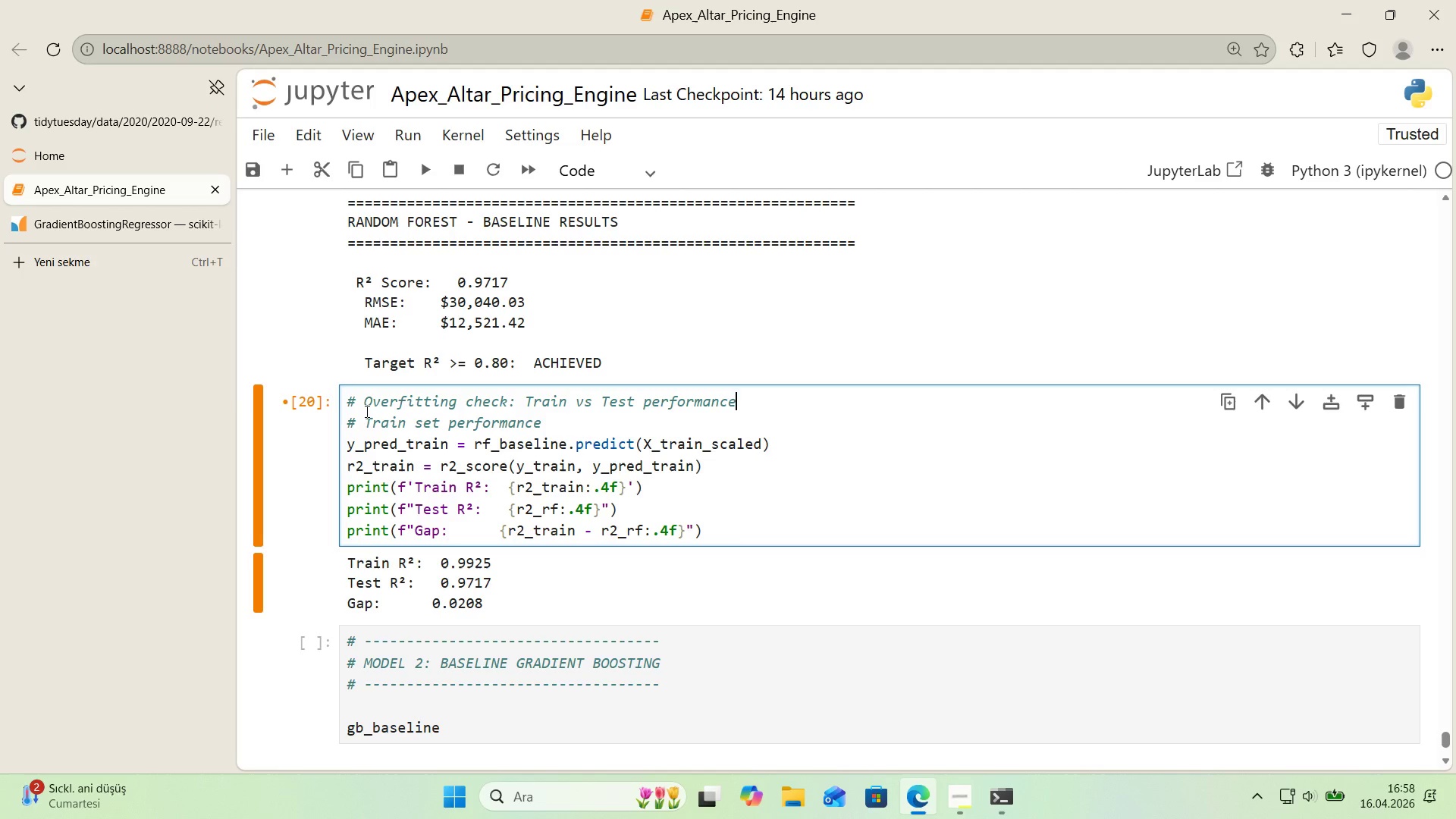 
left_click_drag(start_coordinate=[545, 425], to_coordinate=[332, 428])
 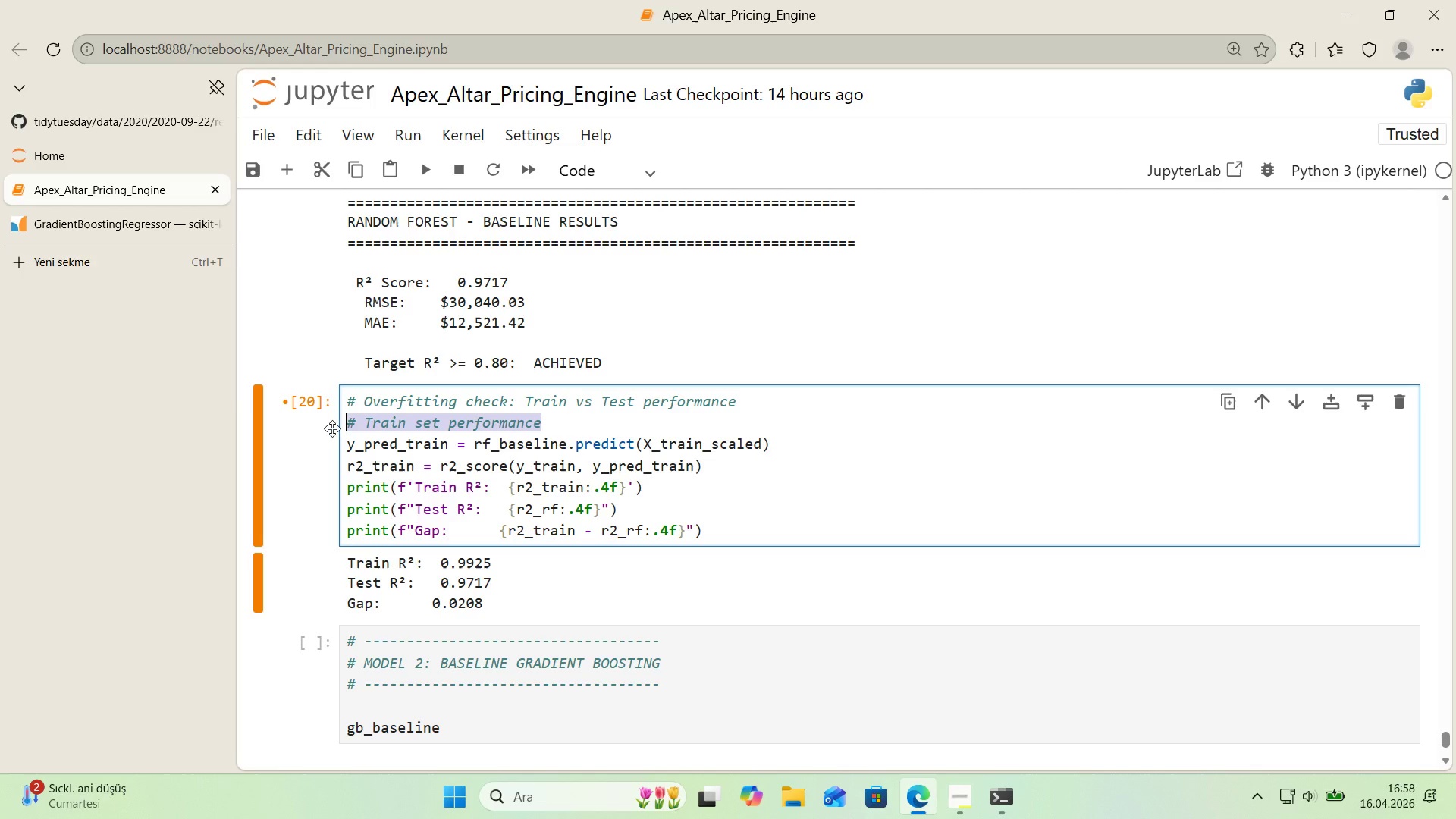 
key(Backspace)
 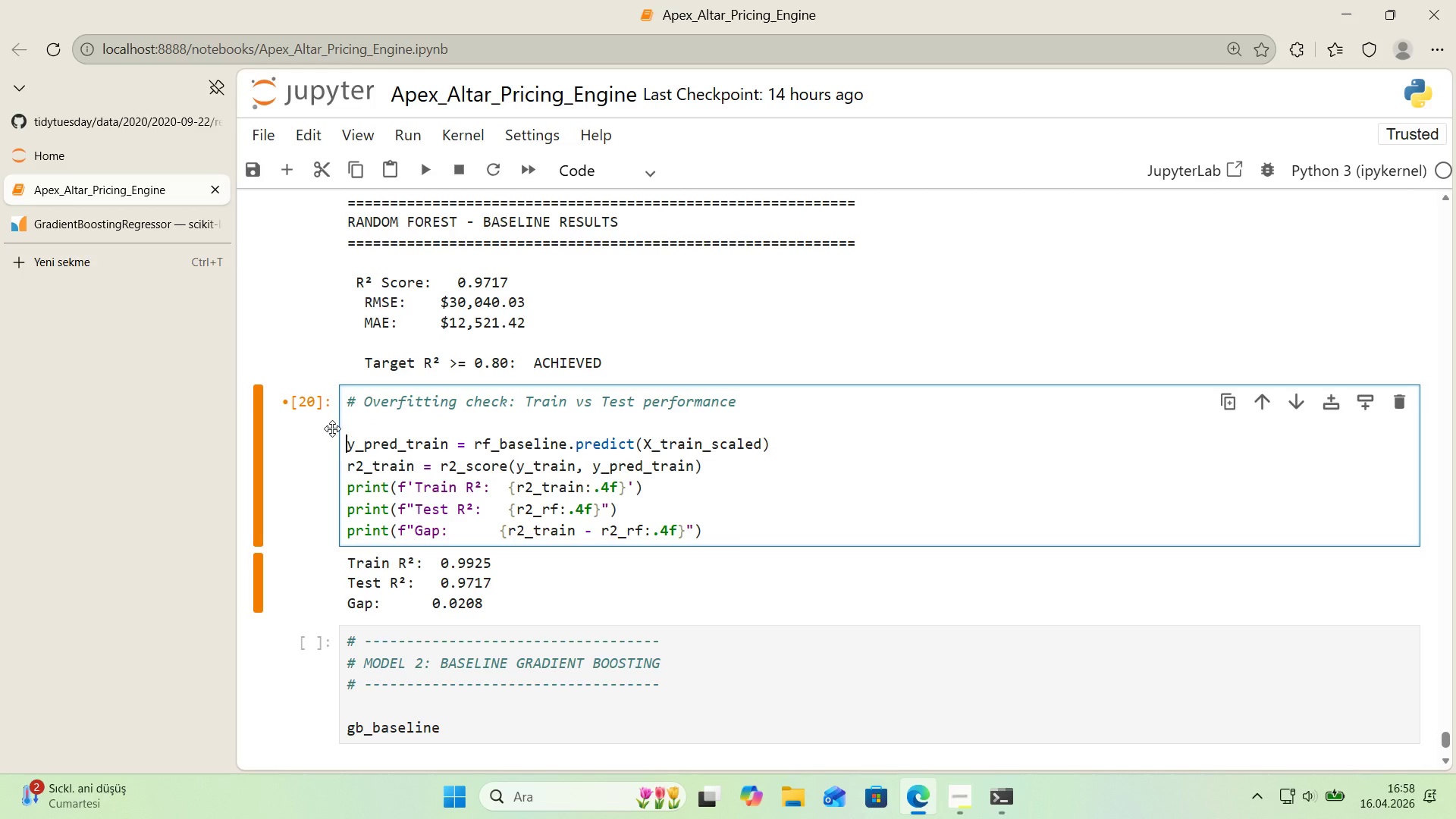 
key(ArrowDown)
 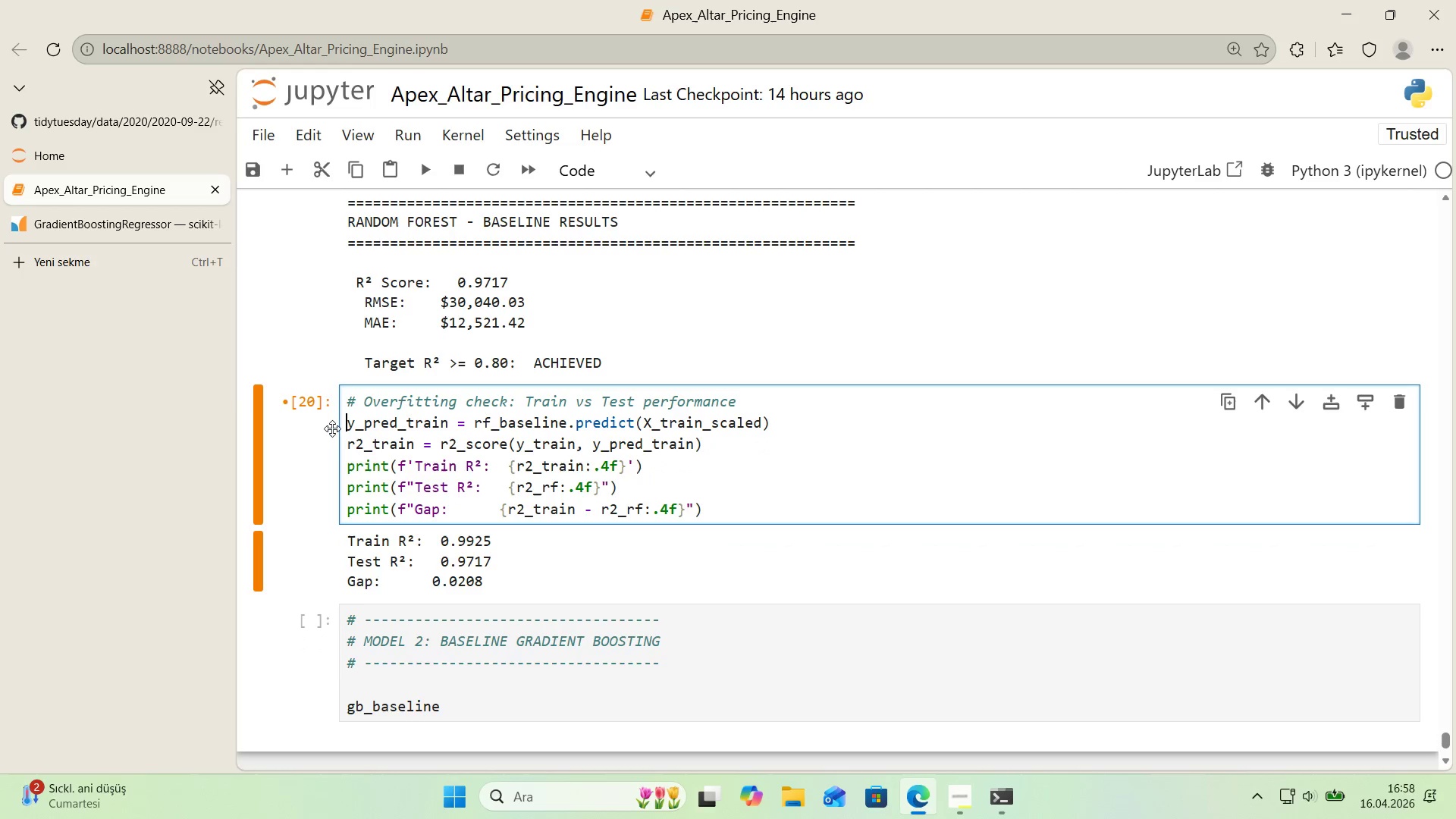 
key(Backspace)
 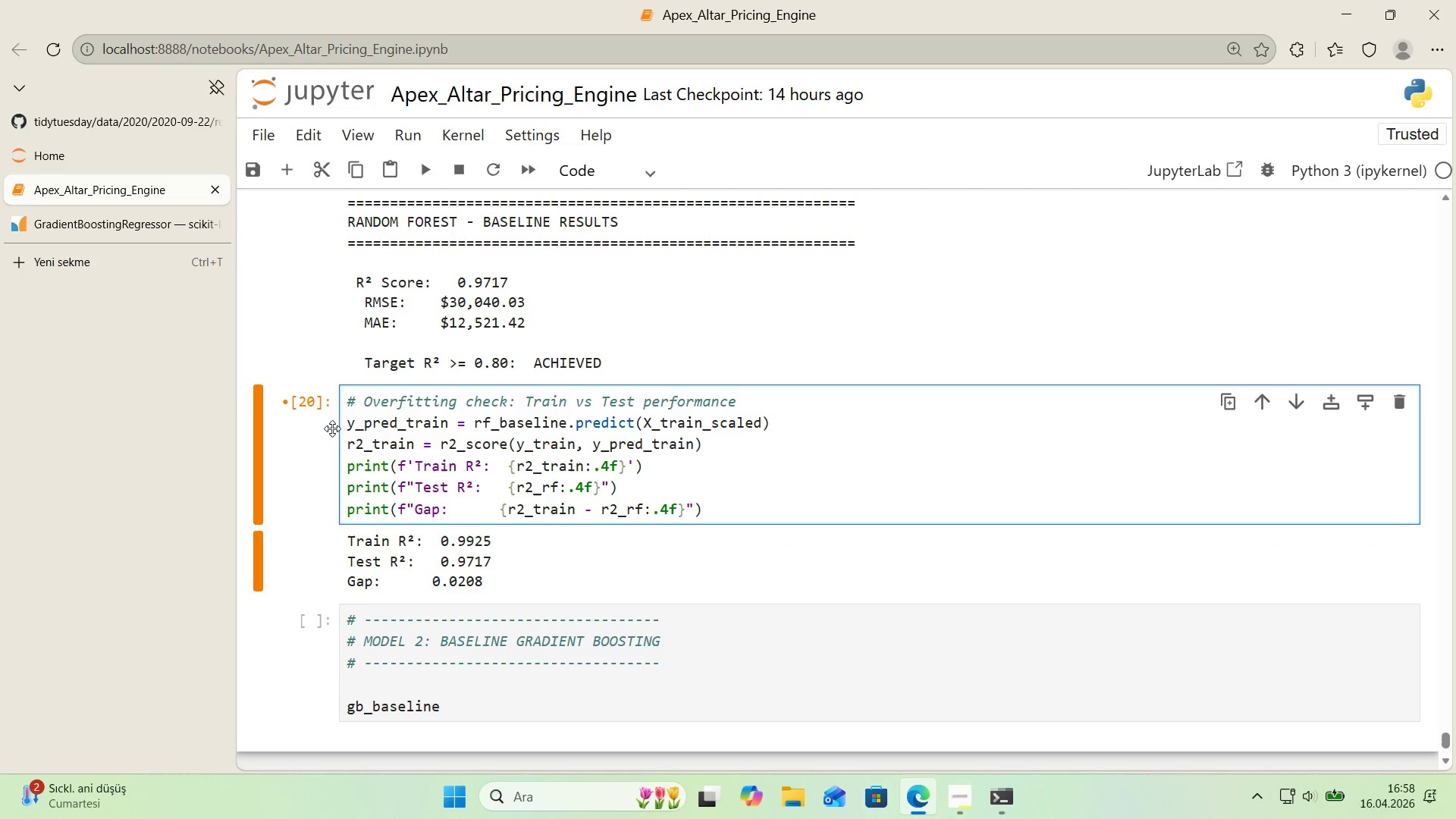 
key(Shift+Enter)
 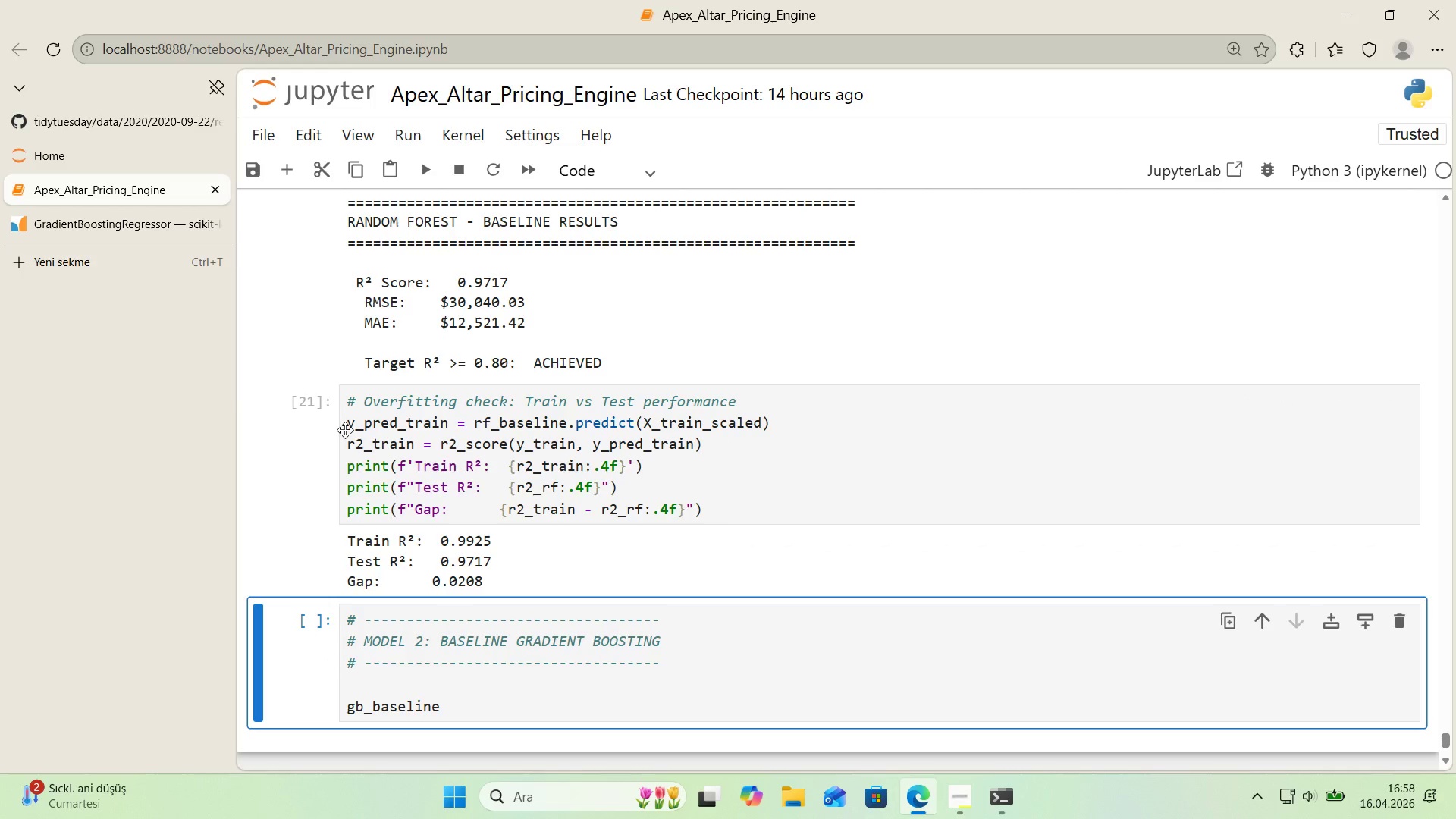 
scroll: coordinate [430, 457], scroll_direction: down, amount: 1.0
 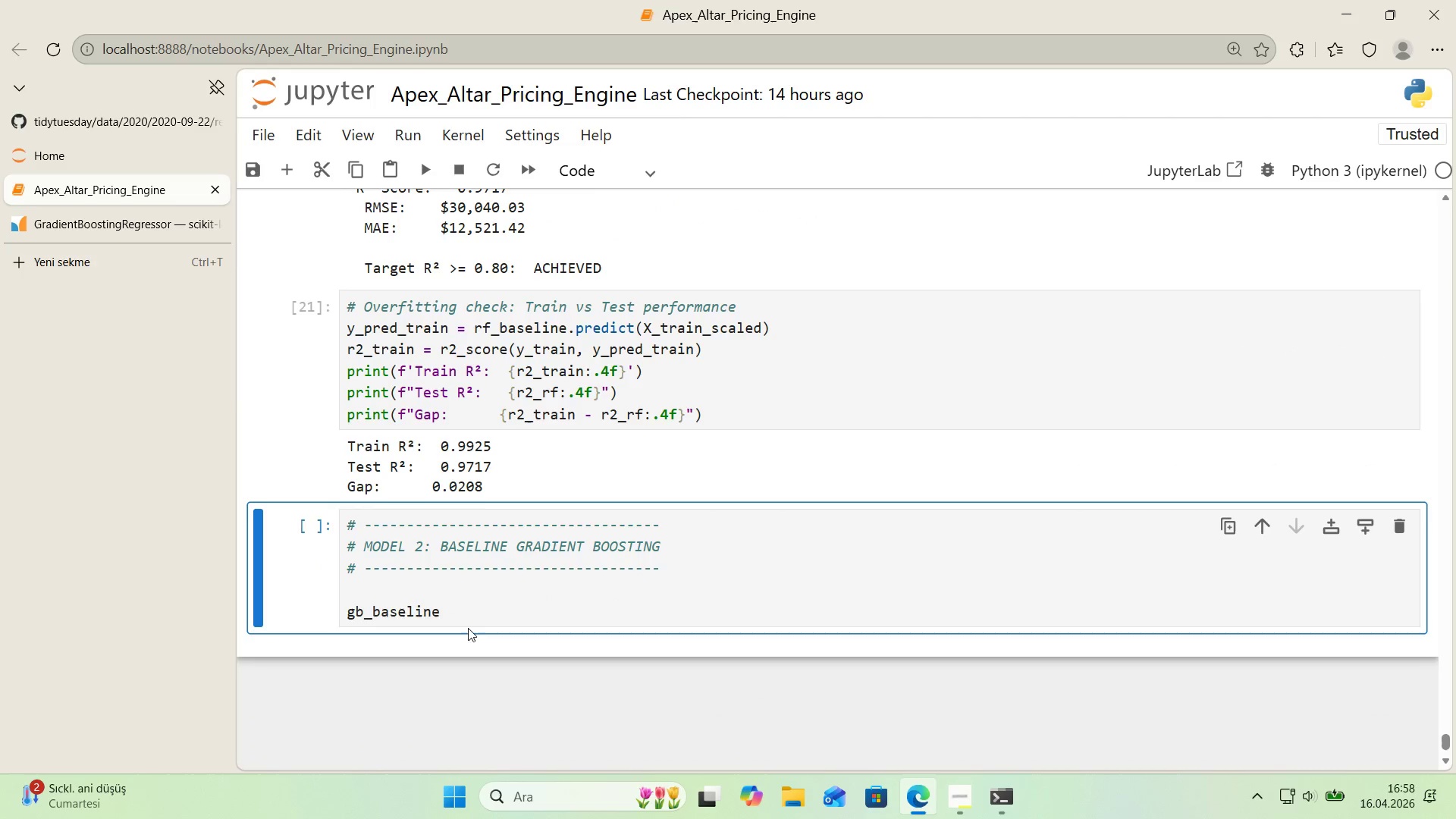 
left_click([466, 610])
 